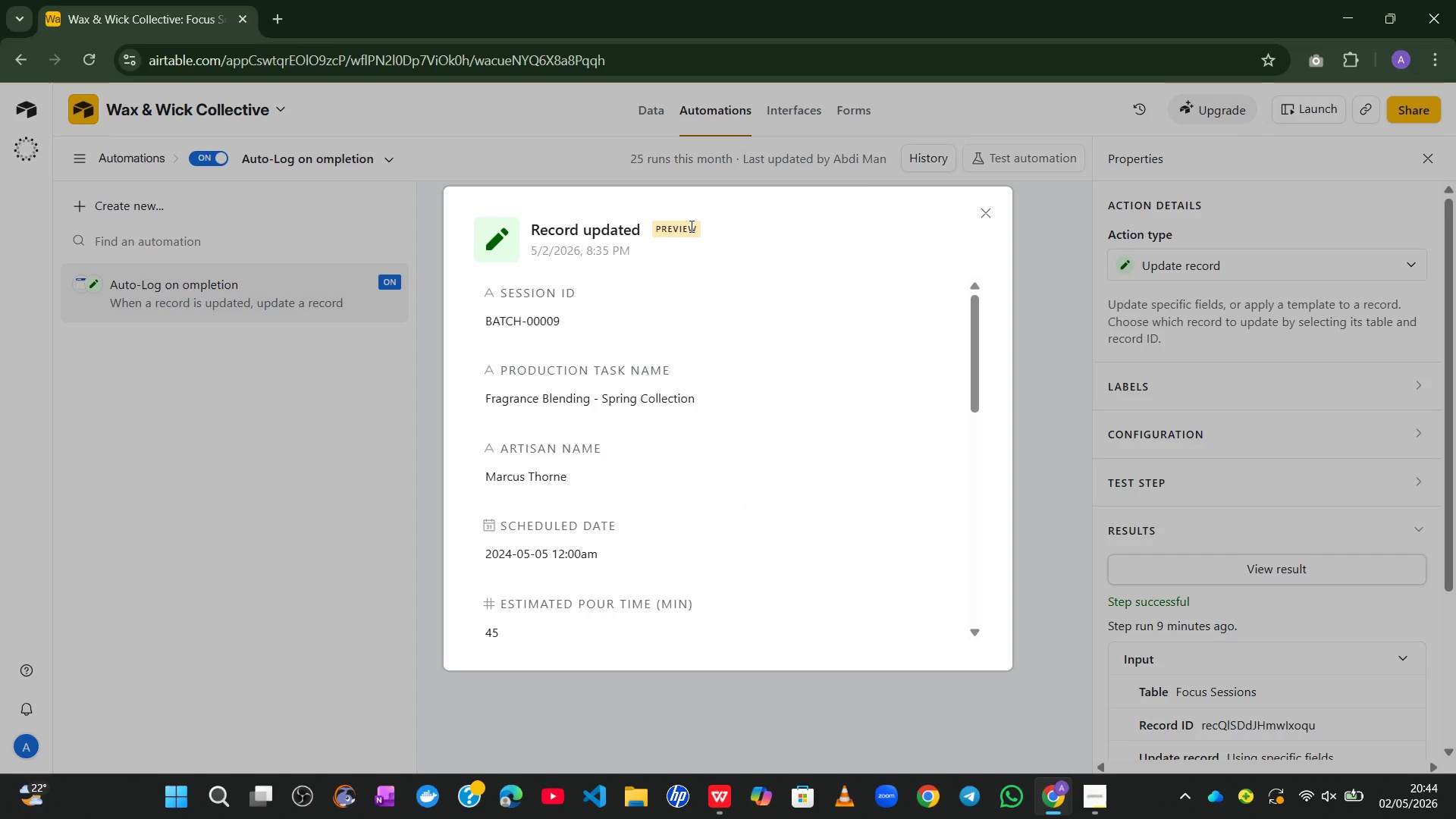 
left_click_drag(start_coordinate=[690, 226], to_coordinate=[733, 301])
 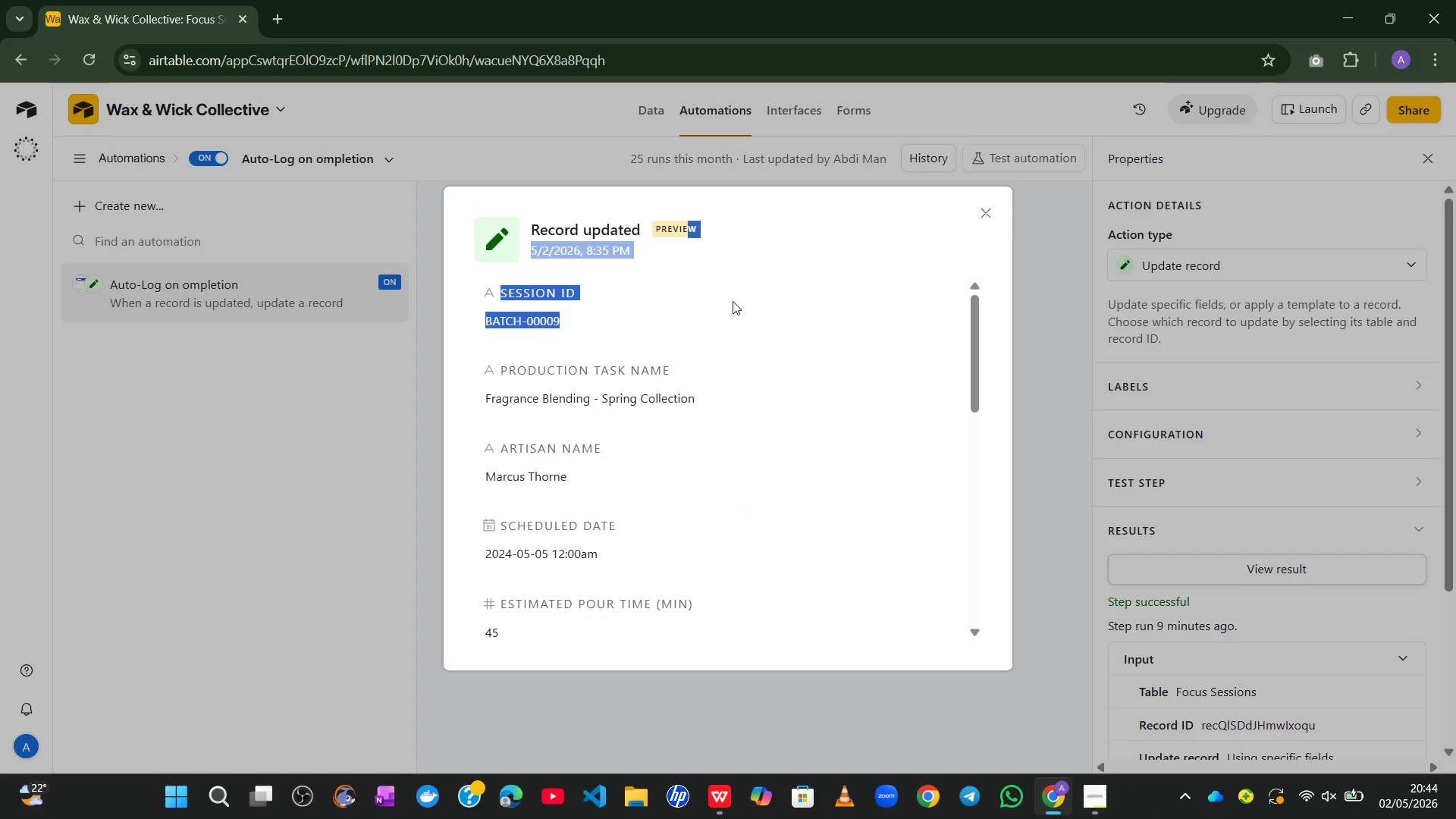 
left_click([733, 301])
 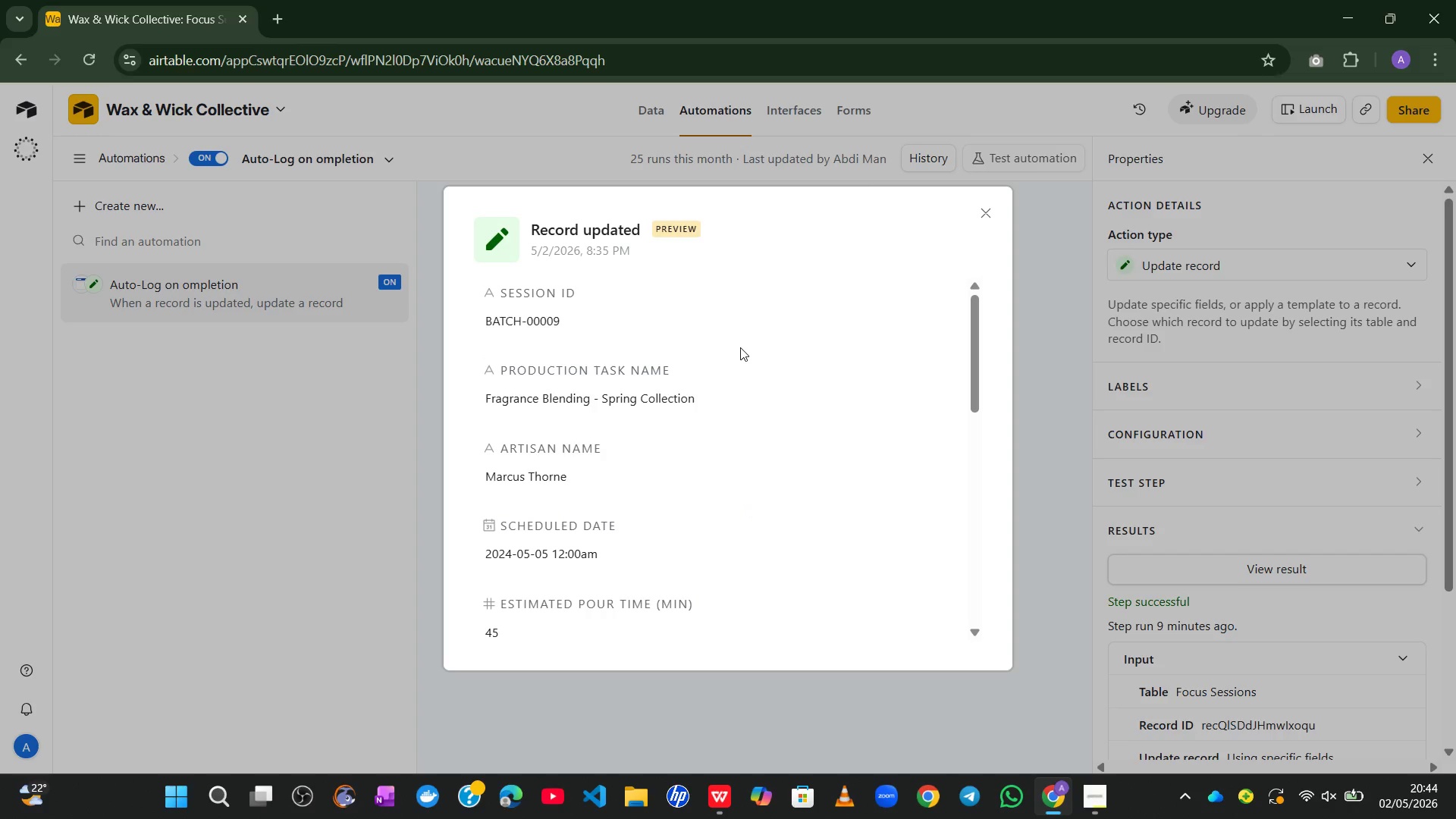 
wait(16.25)
 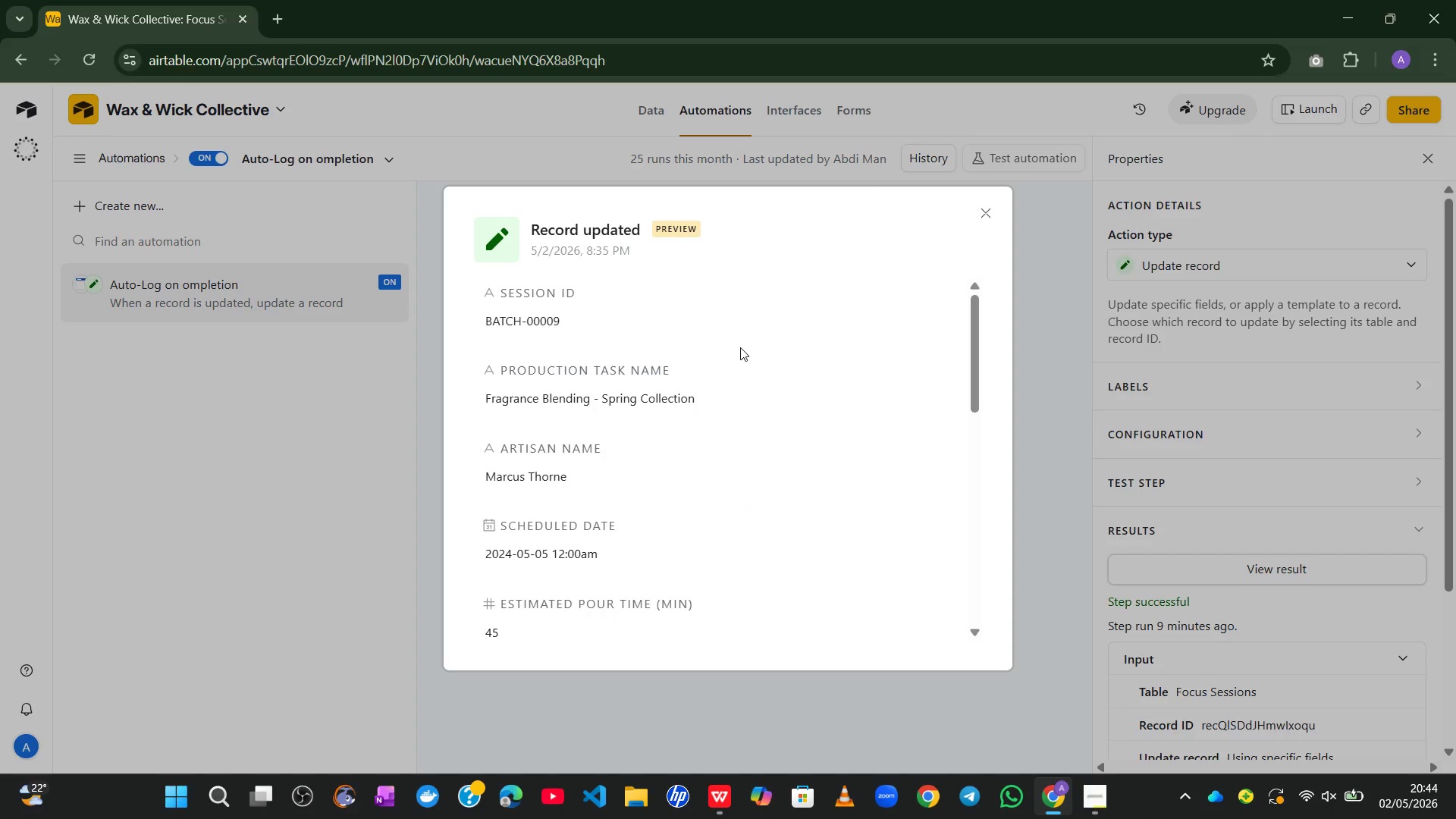 
left_click([983, 217])
 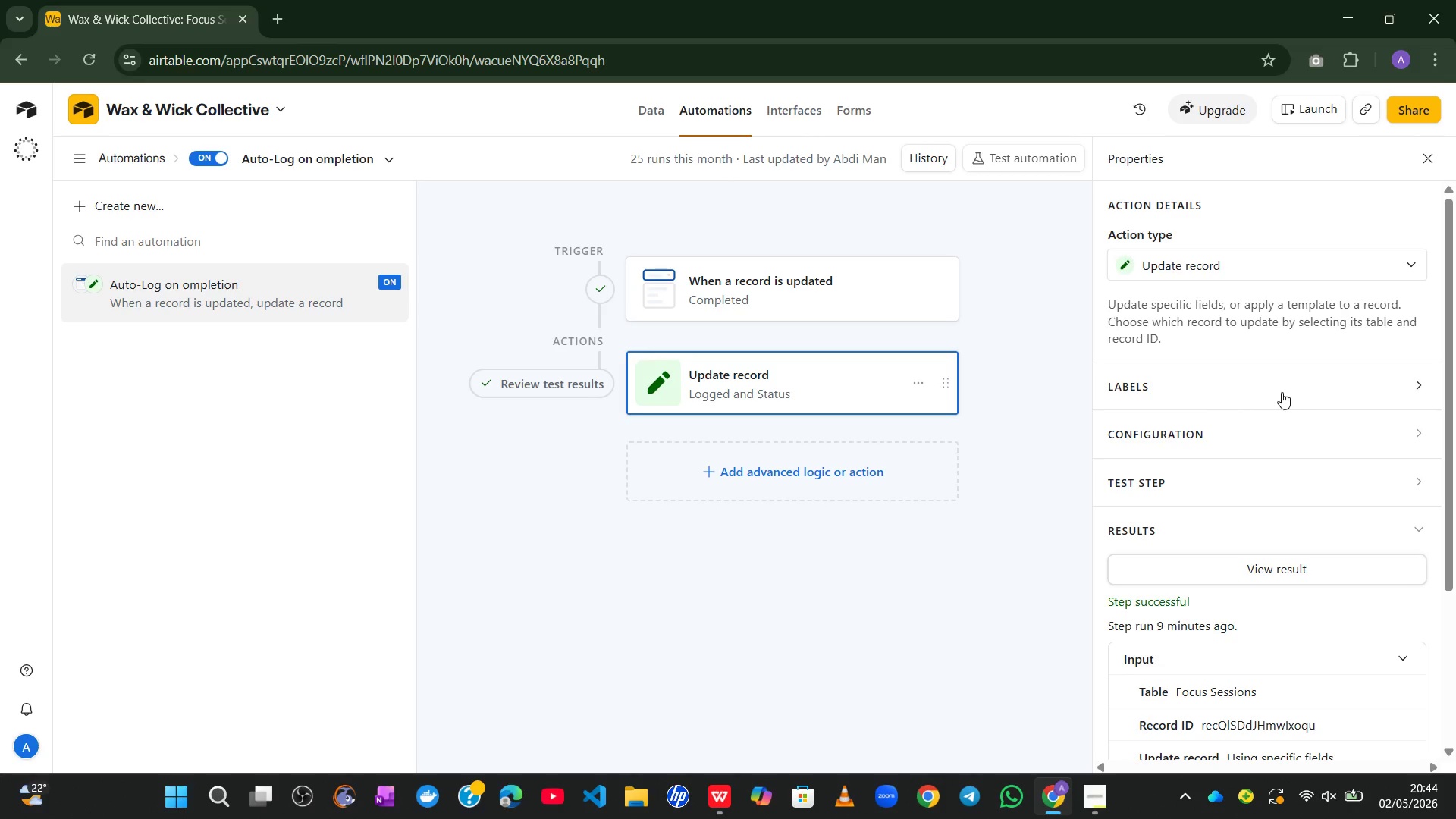 
left_click([1248, 491])
 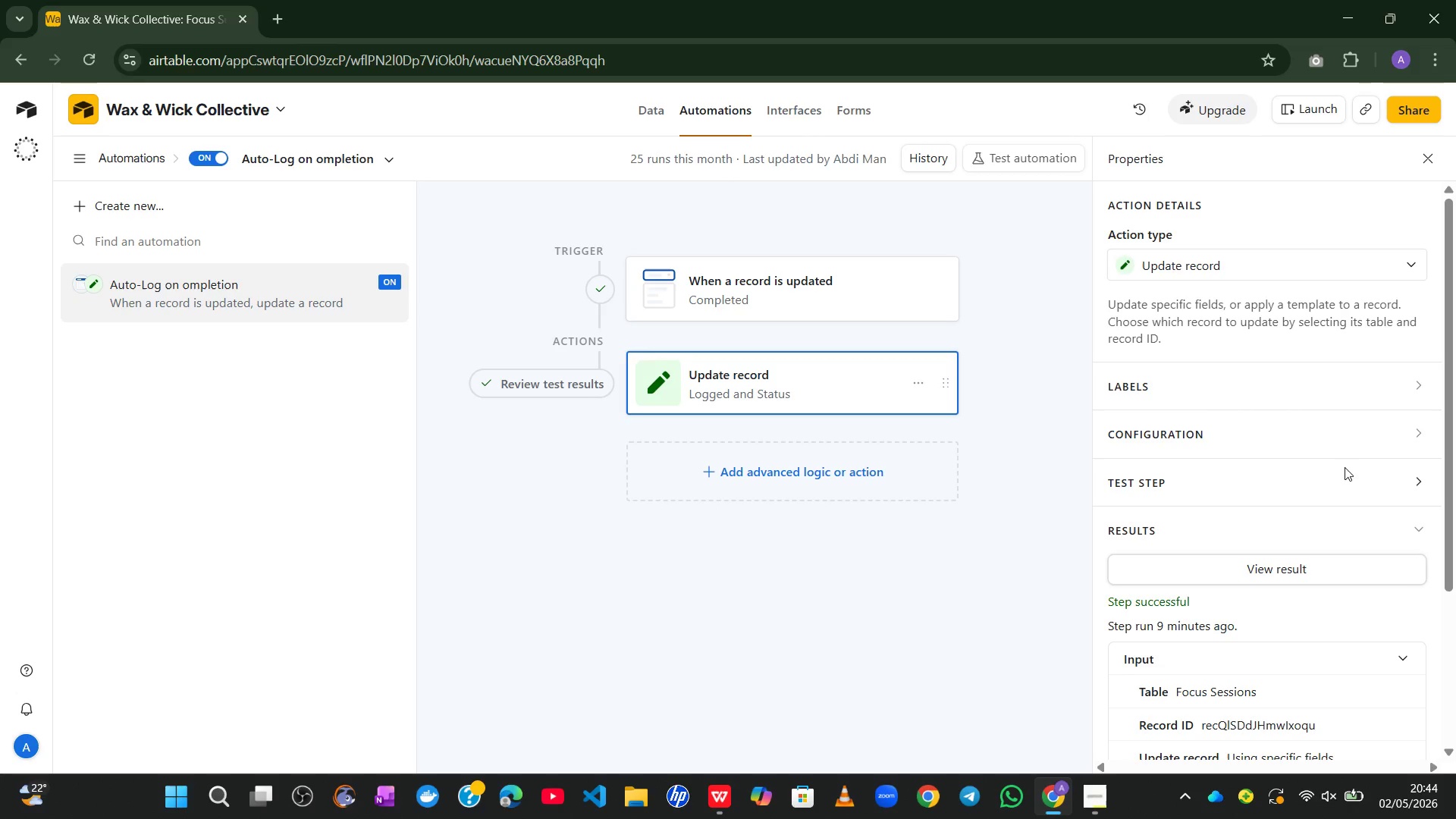 
left_click([1351, 464])
 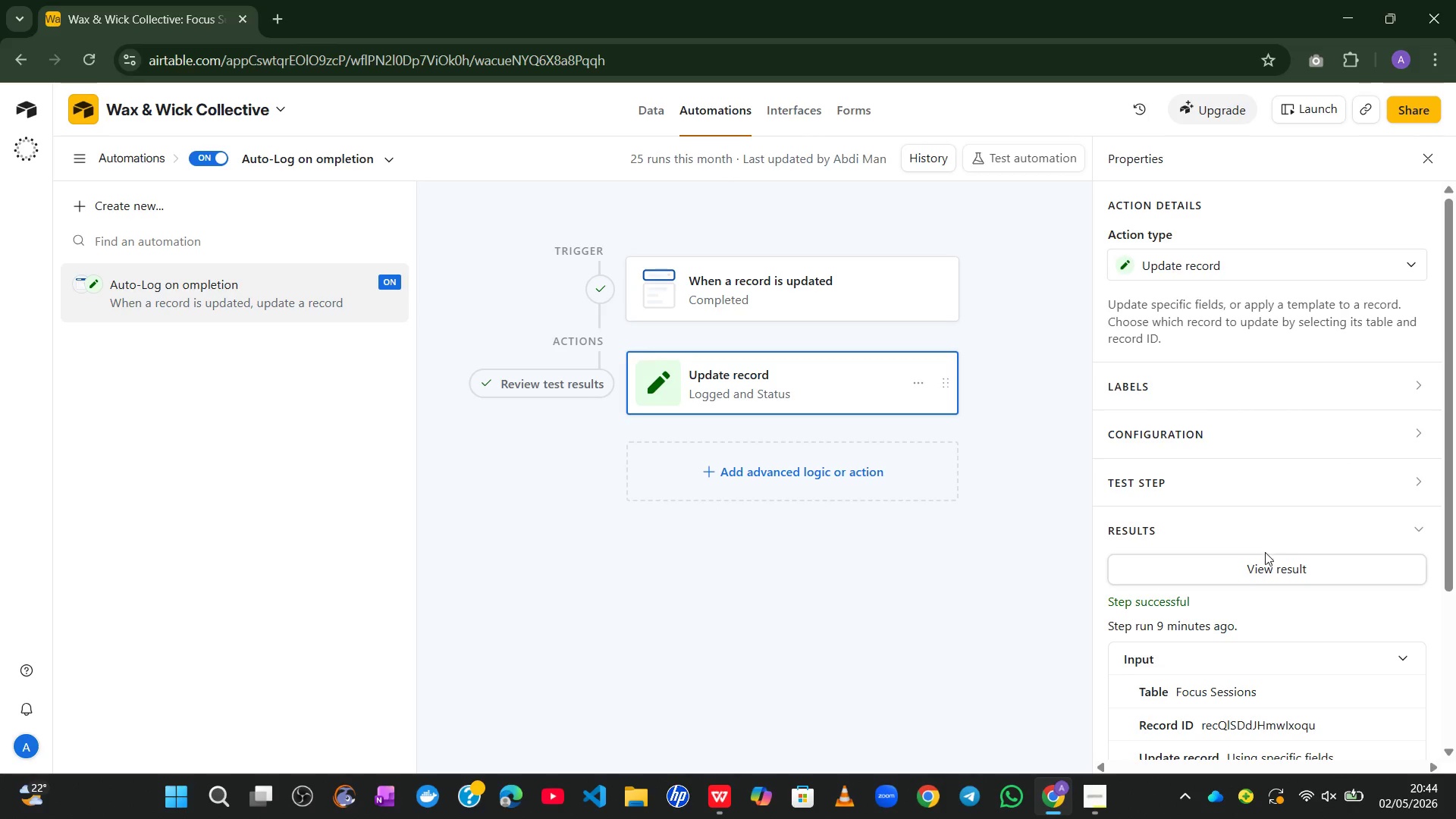 
left_click([1260, 562])
 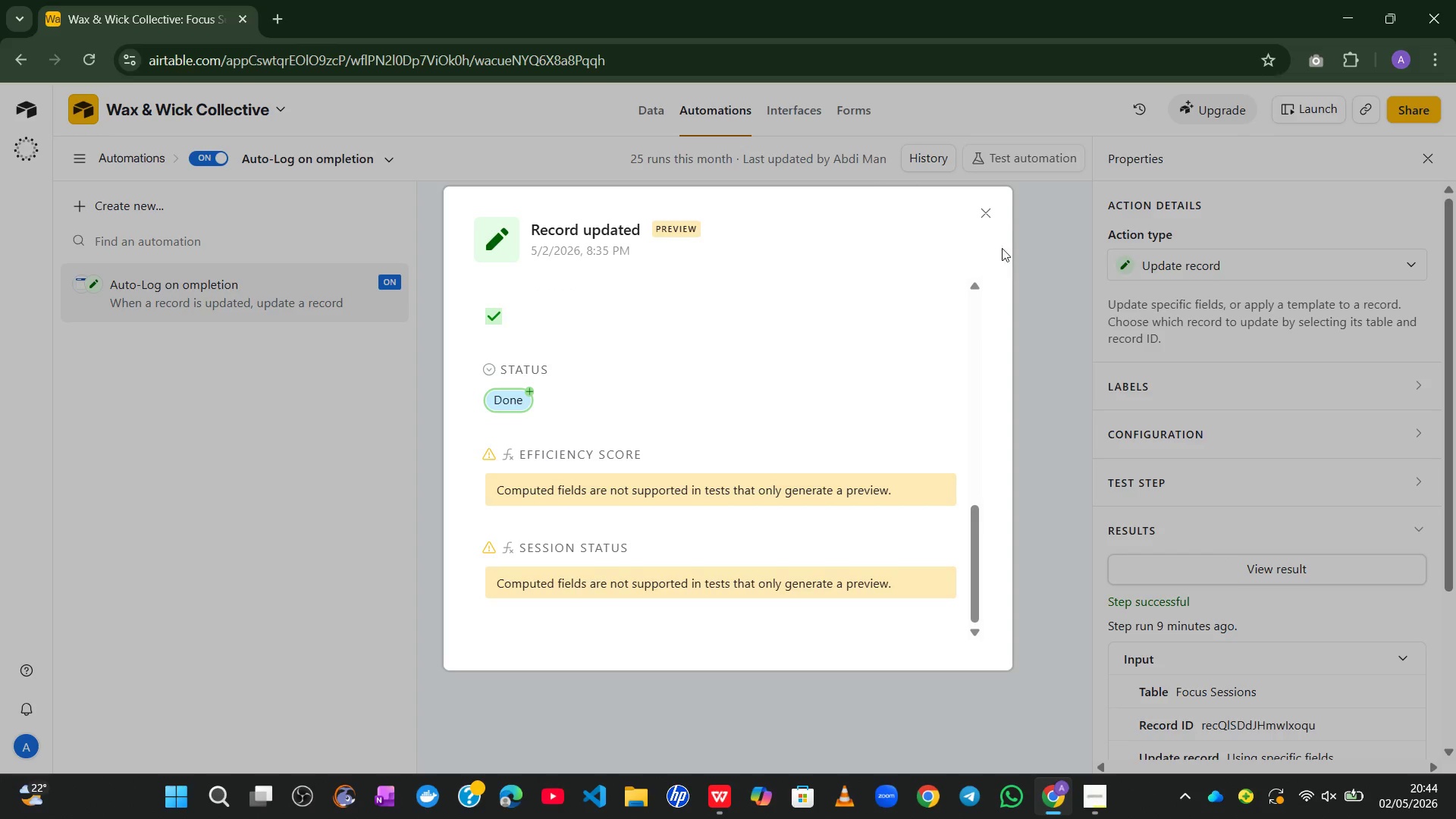 
left_click([984, 218])
 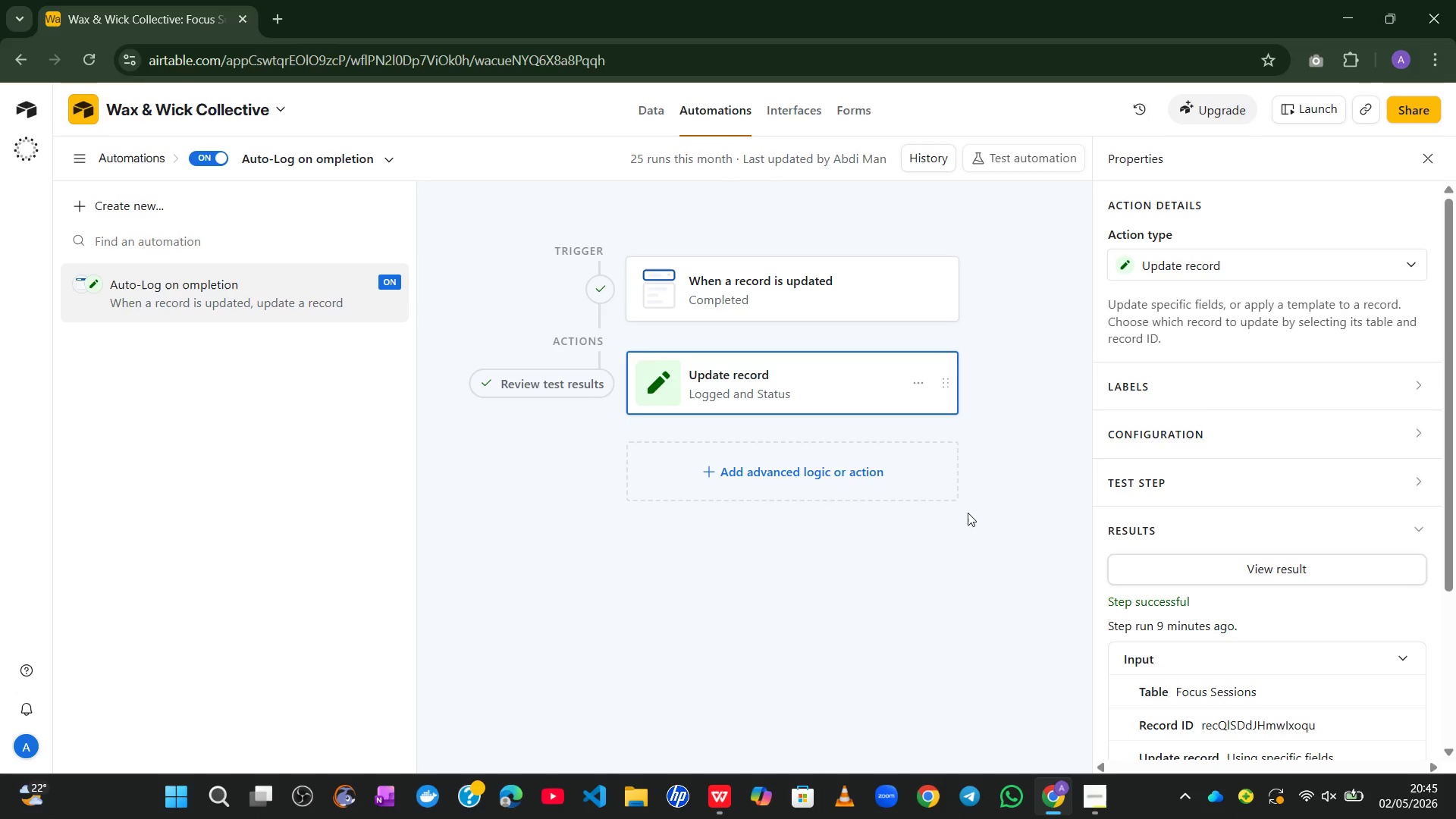 
wait(35.98)
 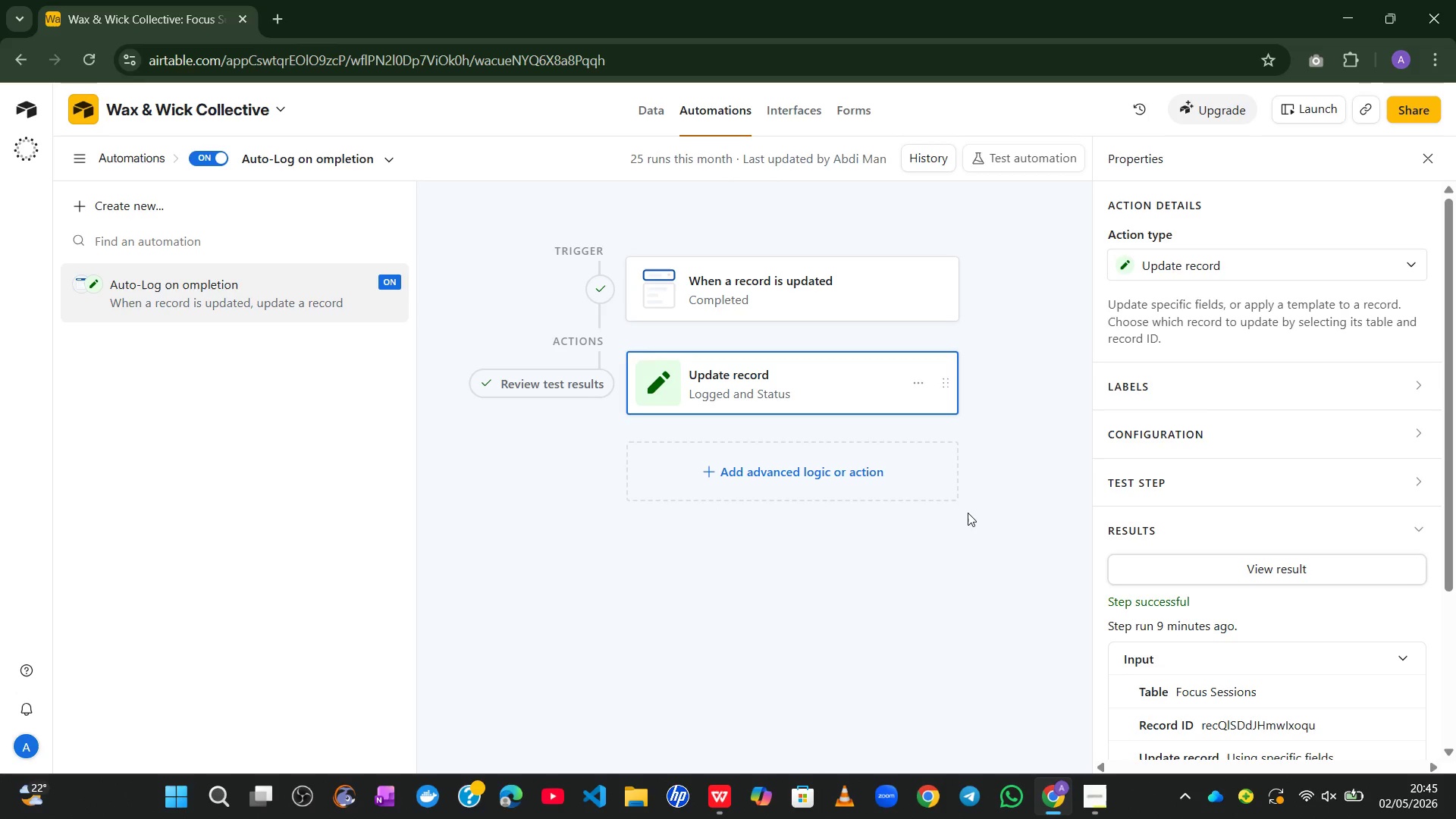 
left_click([645, 112])
 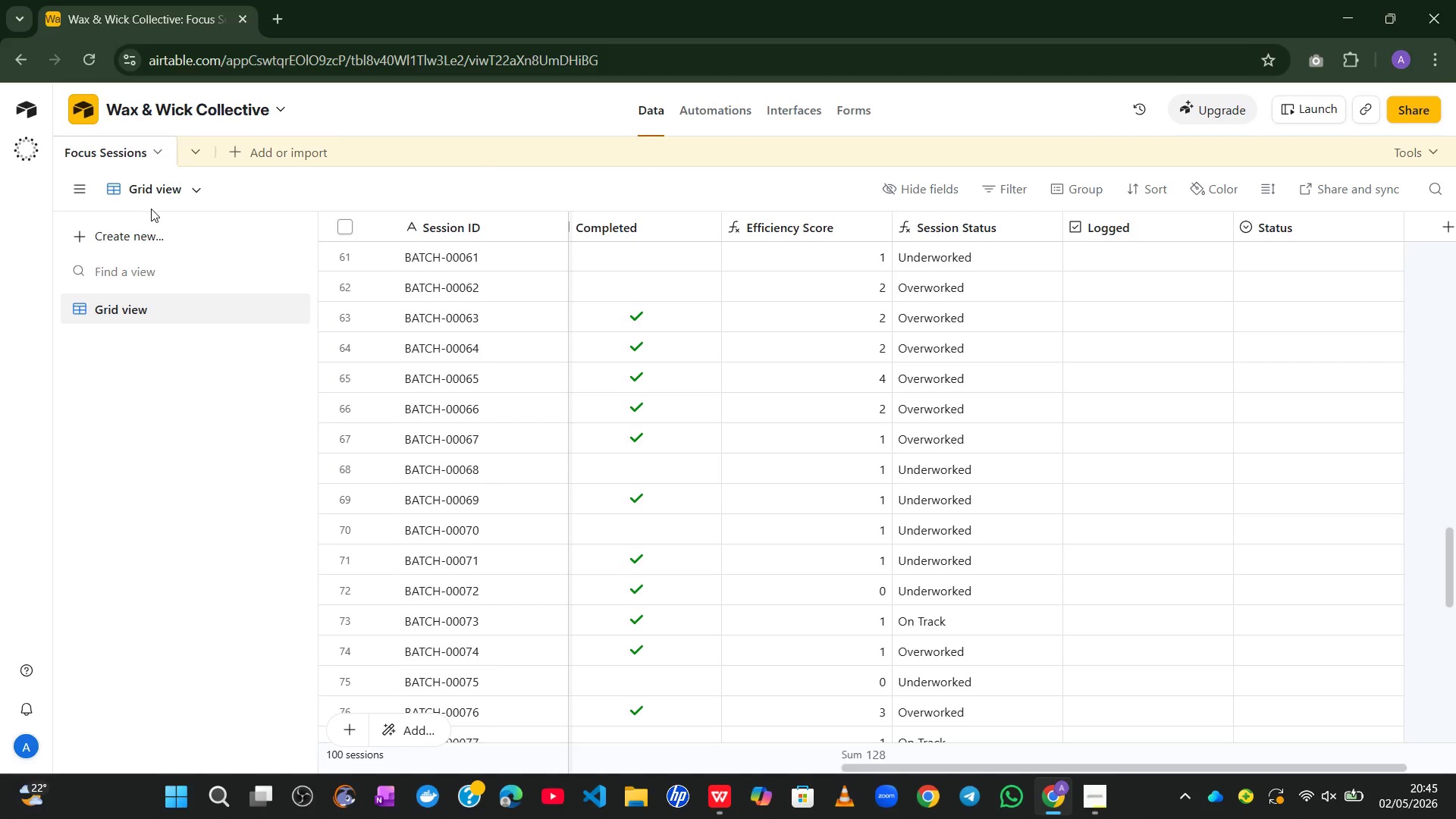 
left_click([140, 224])
 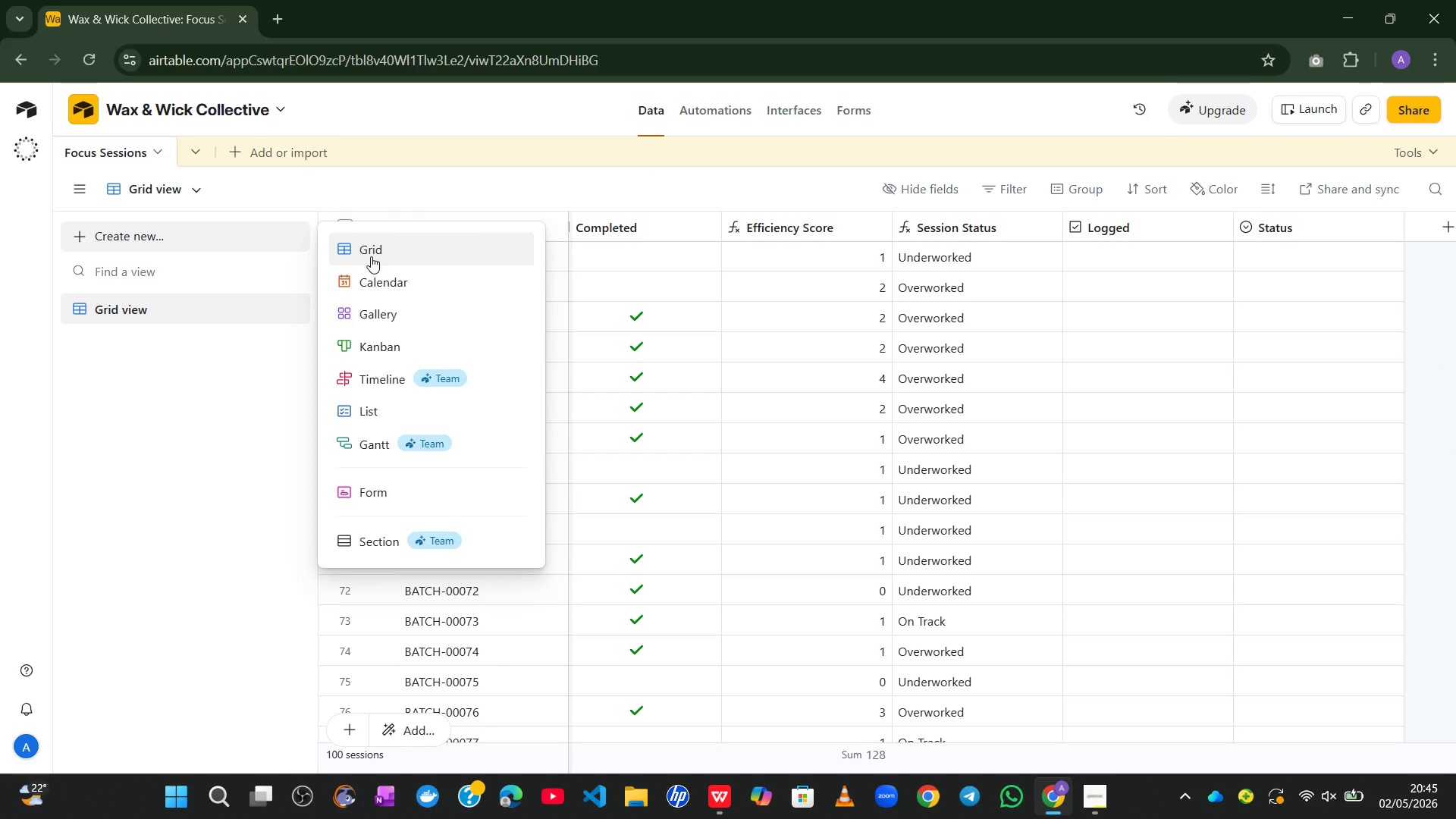 
left_click([371, 256])
 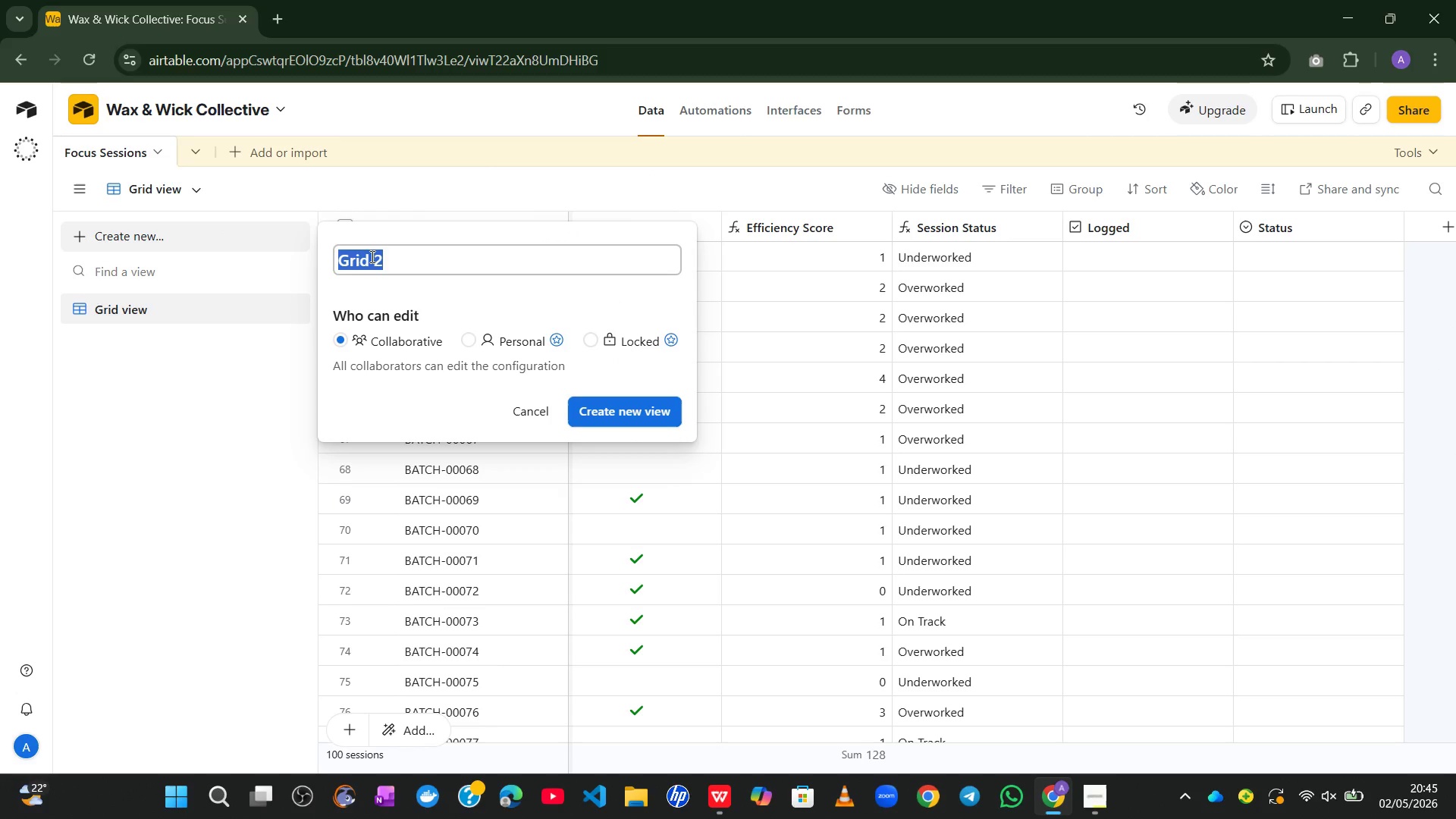 
type(Today`s Sesion)
 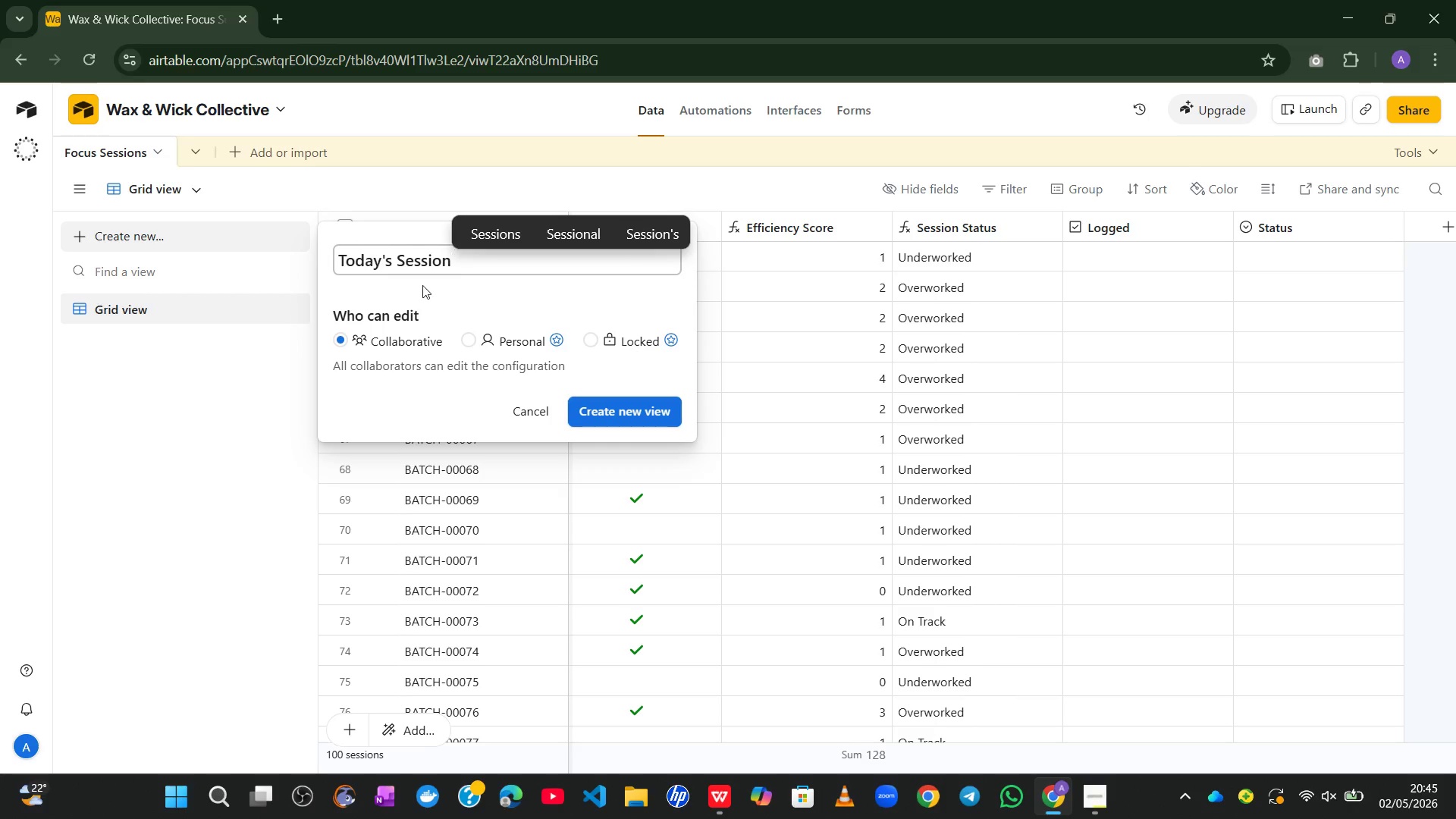 
left_click([592, 408])
 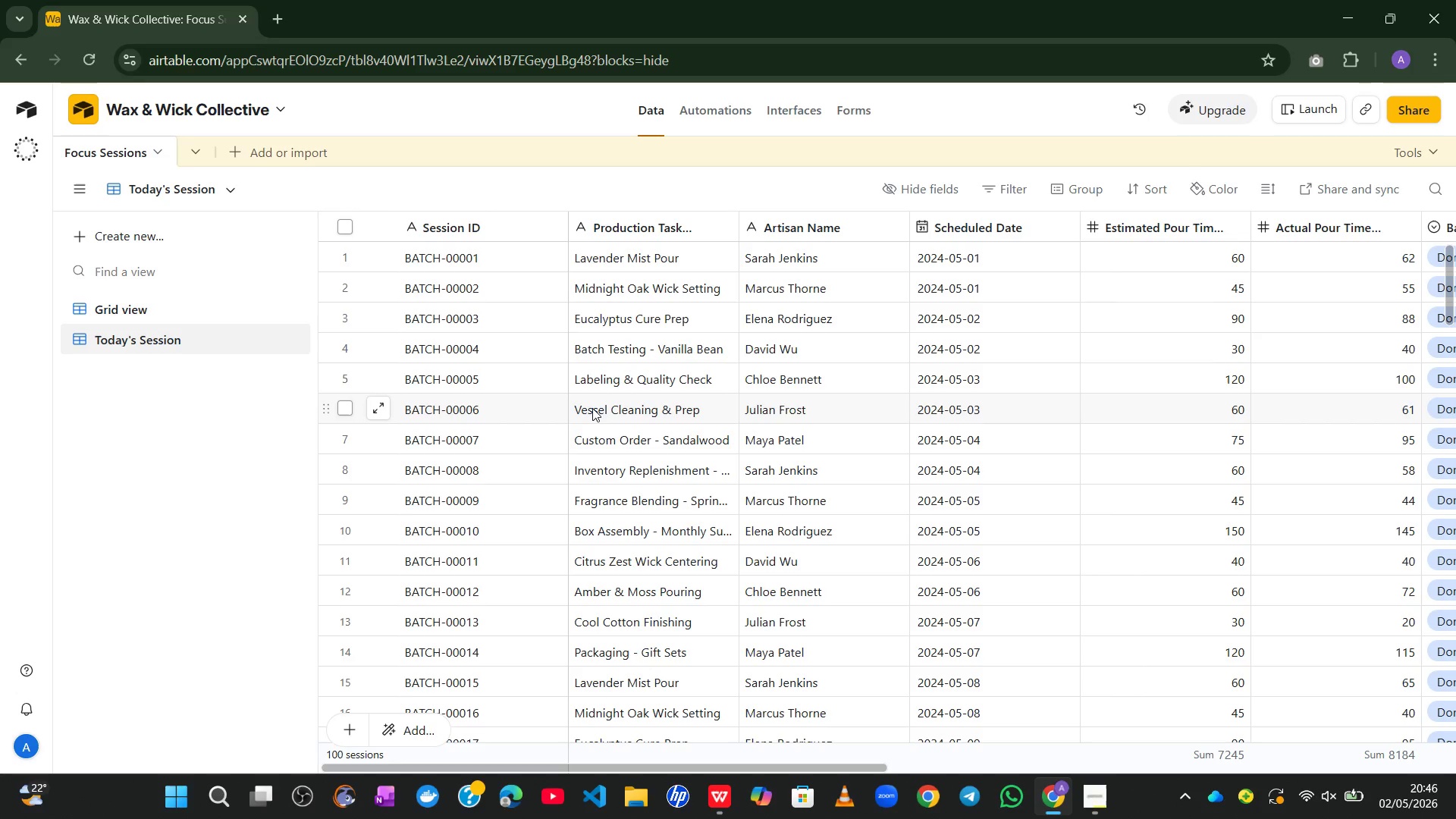 
wait(24.69)
 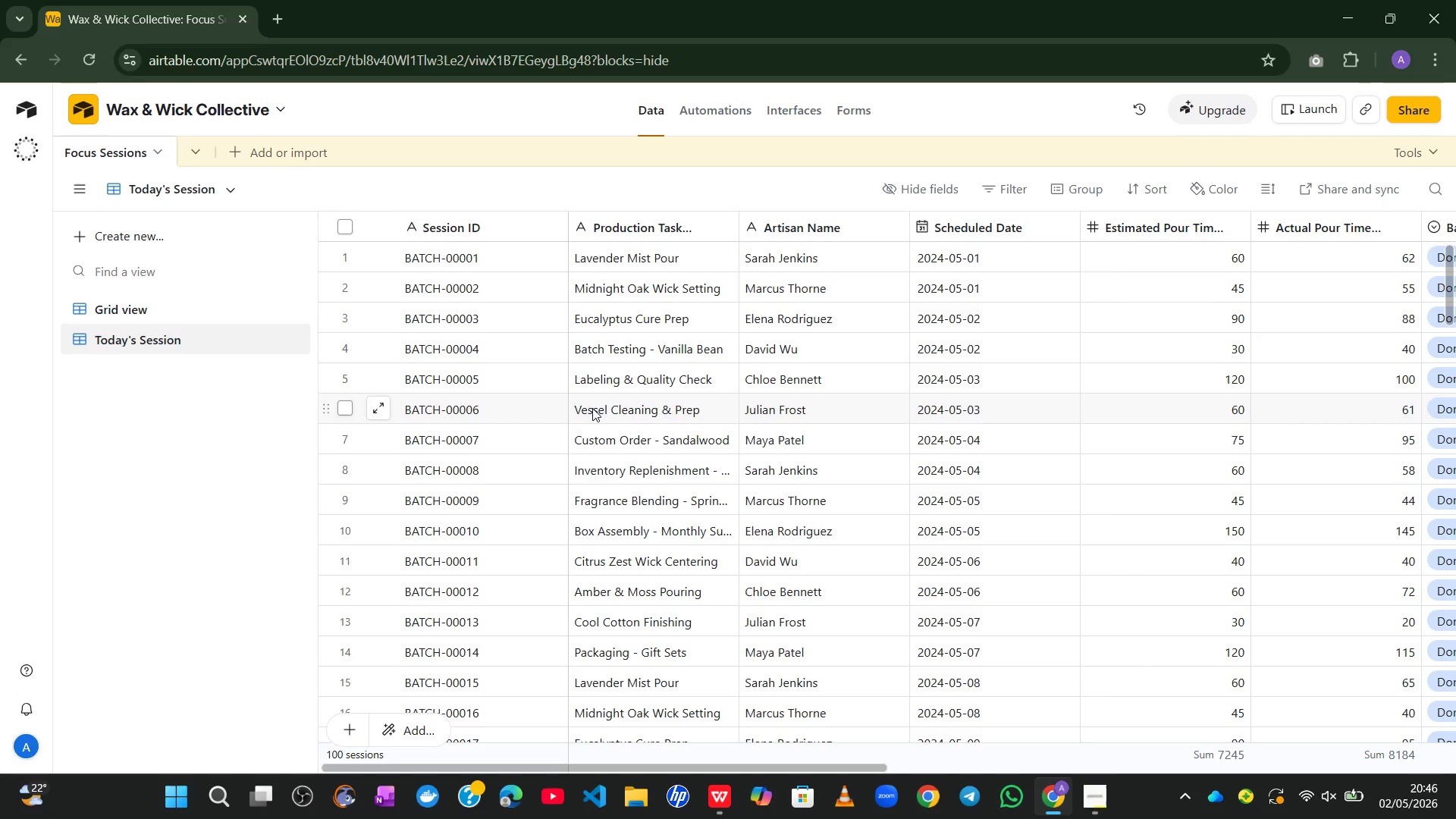 
double_click([1031, 184])
 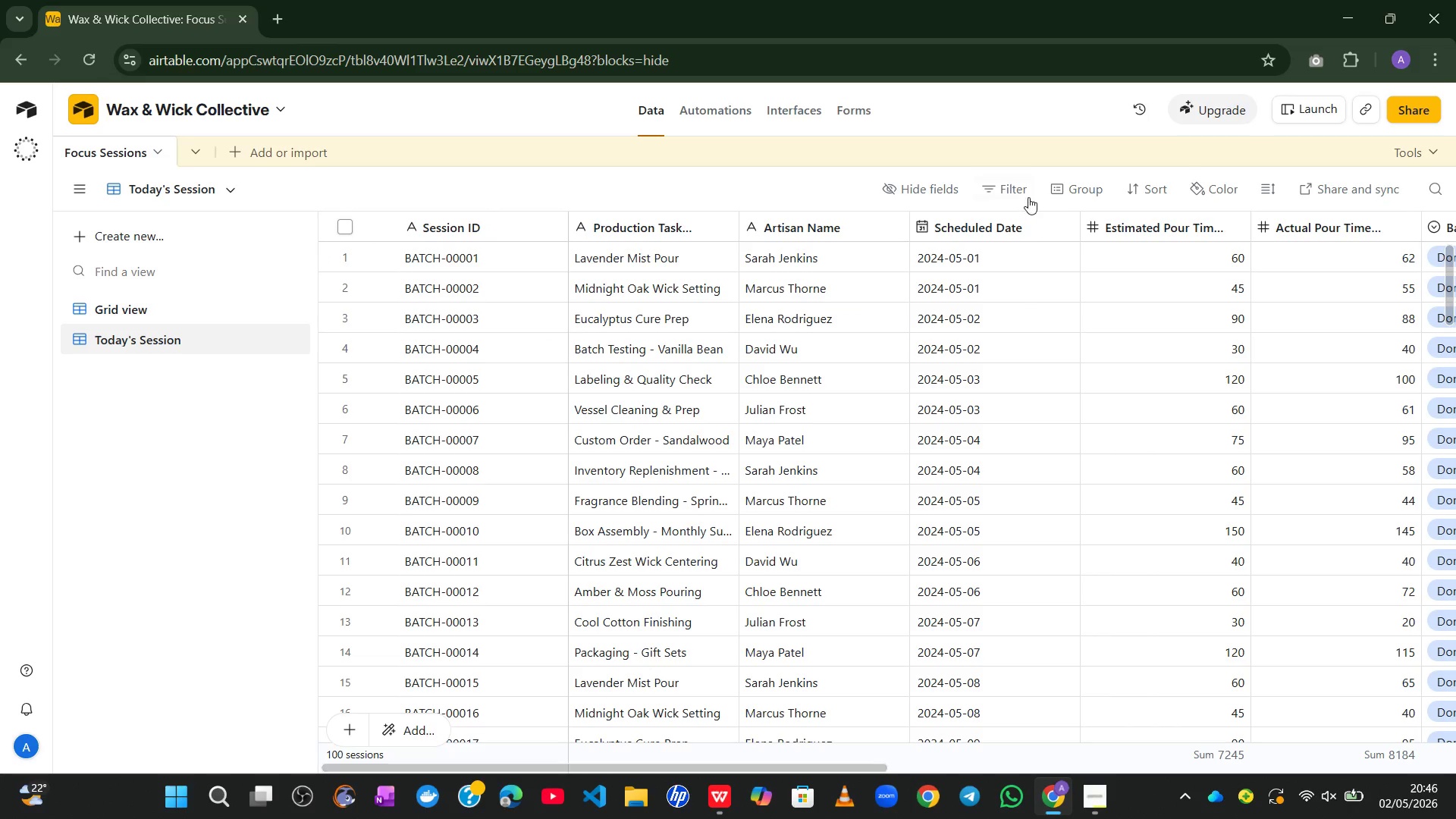 
left_click([1019, 194])
 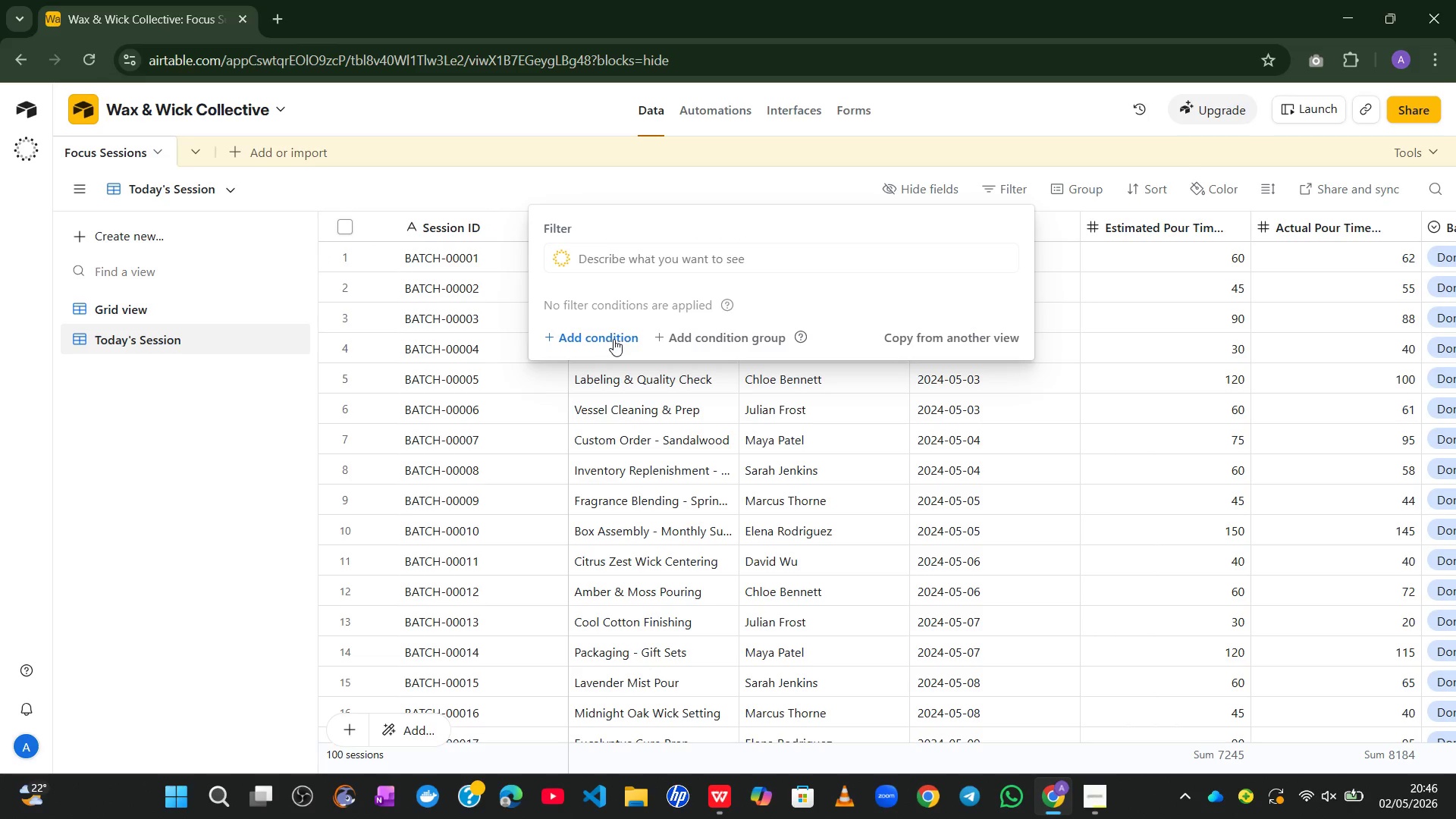 
left_click([613, 339])
 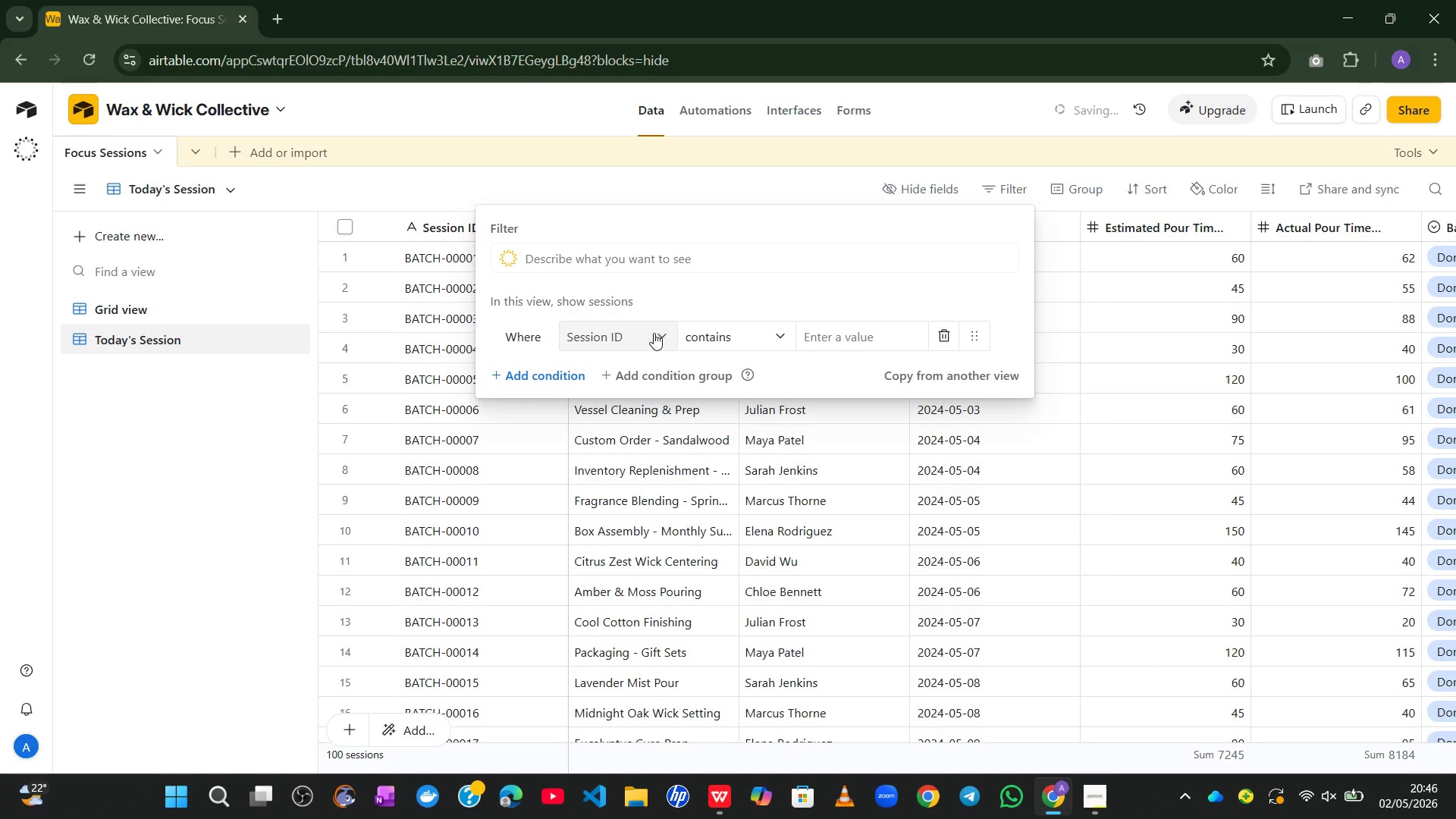 
left_click([654, 333])
 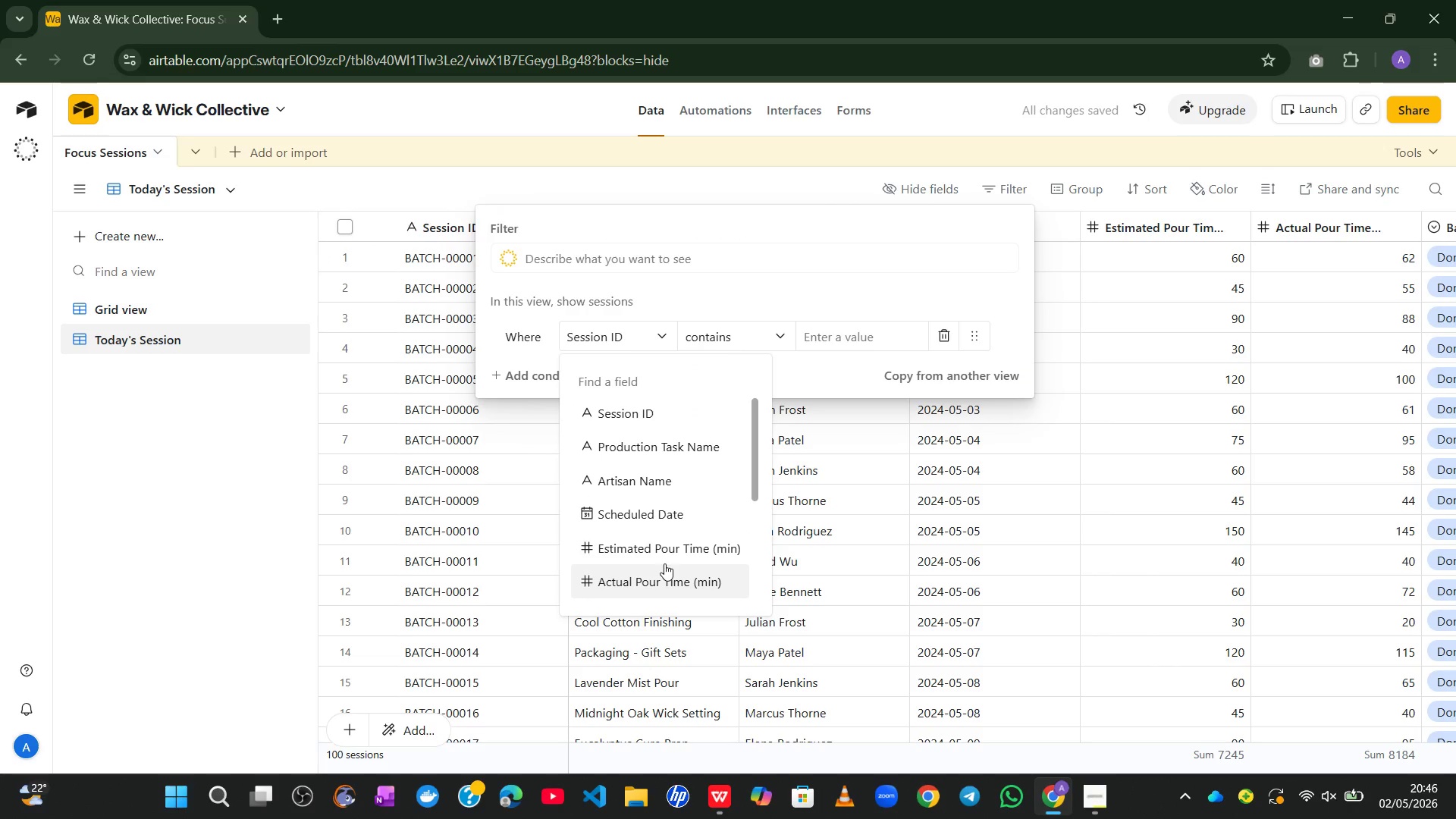 
left_click([669, 516])
 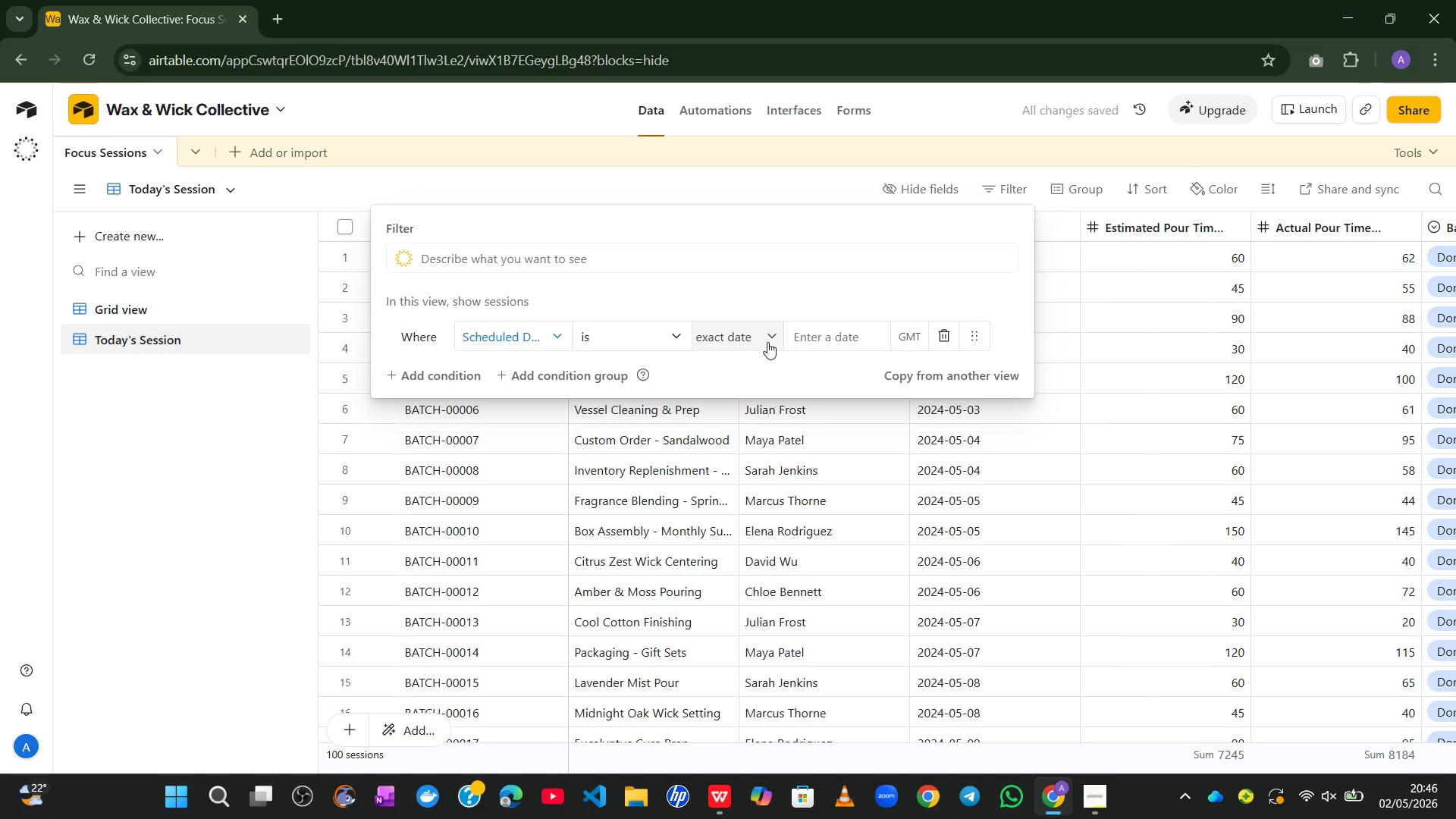 
left_click([767, 340])
 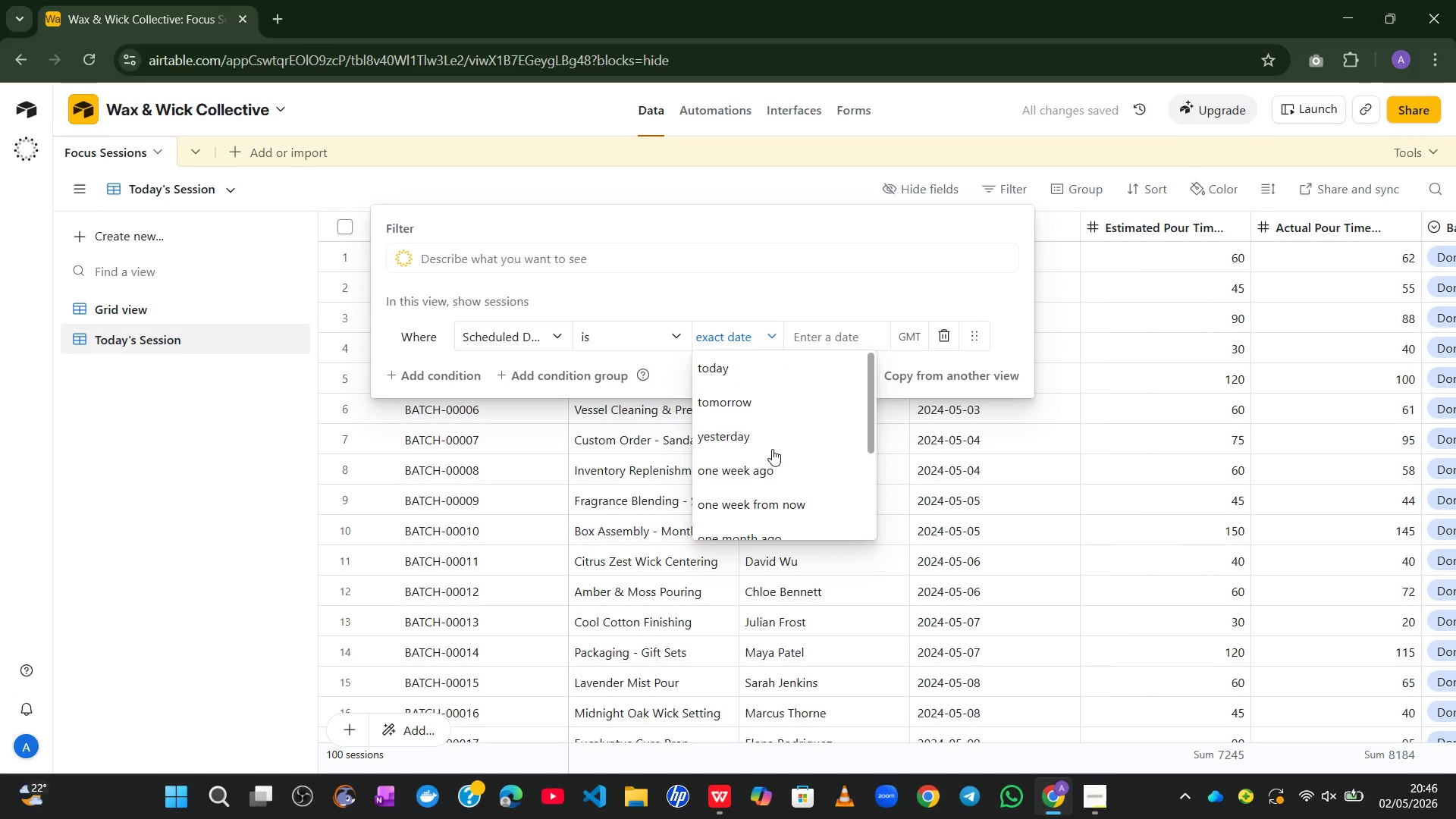 
left_click([726, 376])
 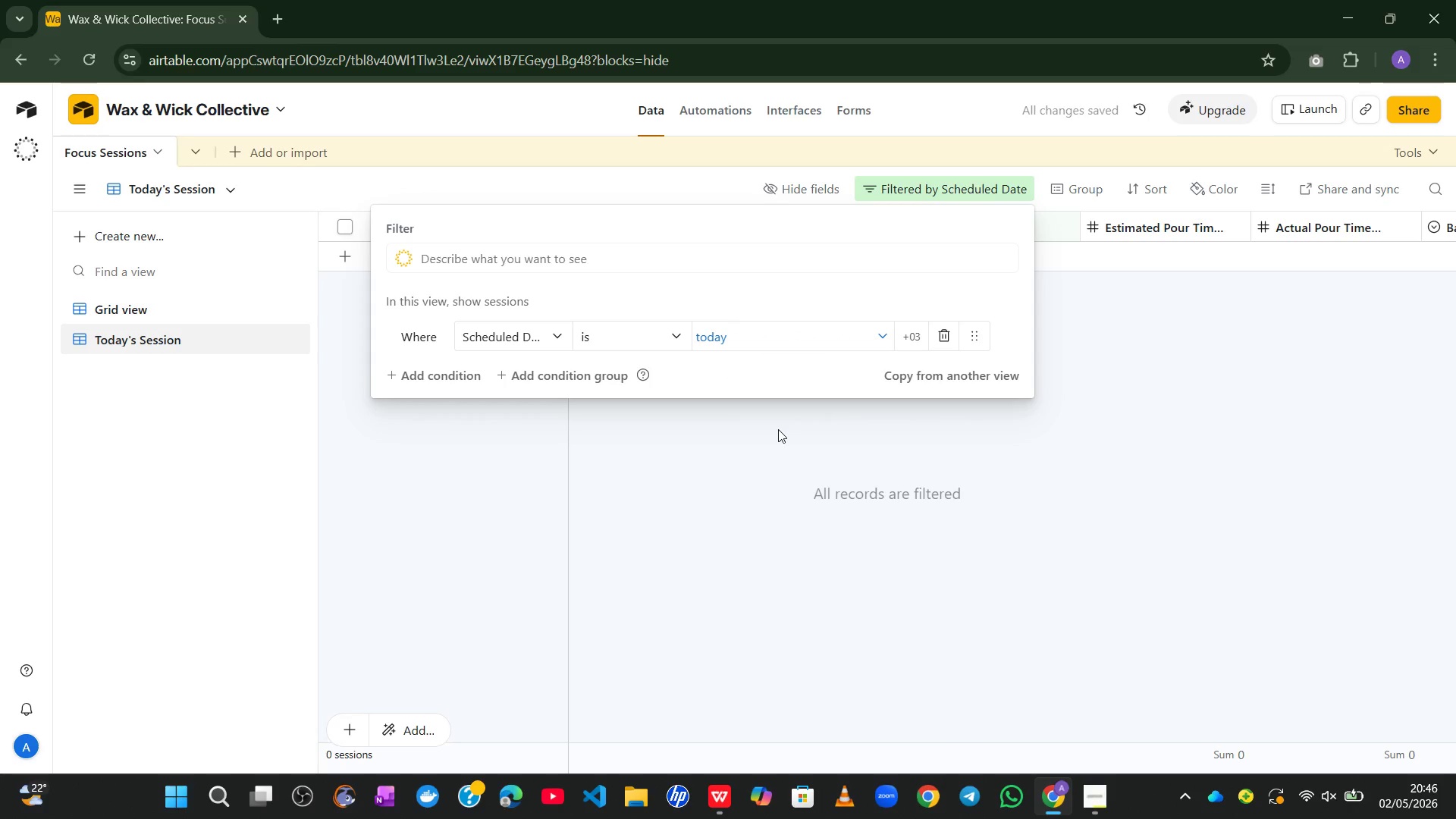 
left_click([722, 532])
 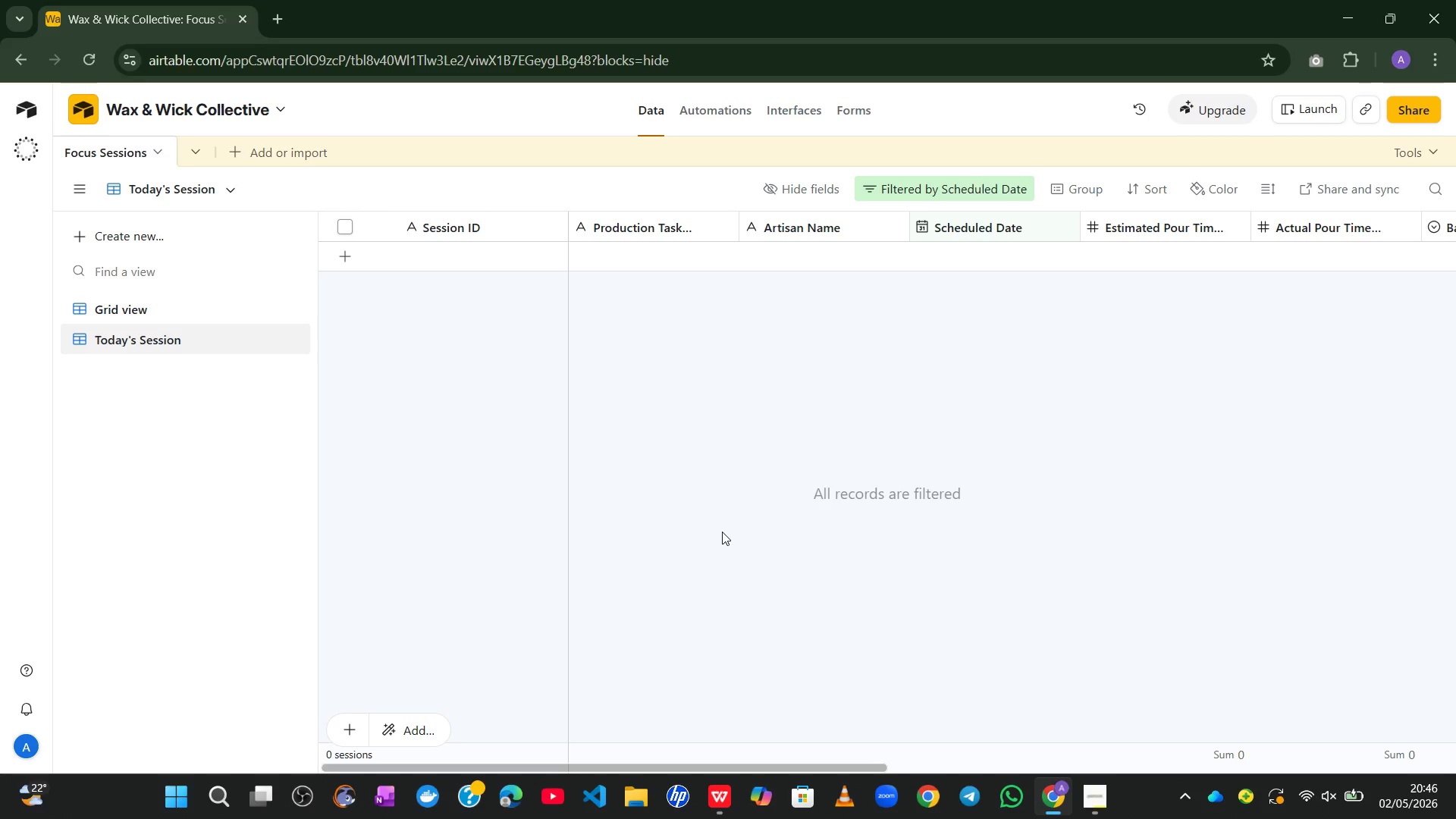 
wait(37.86)
 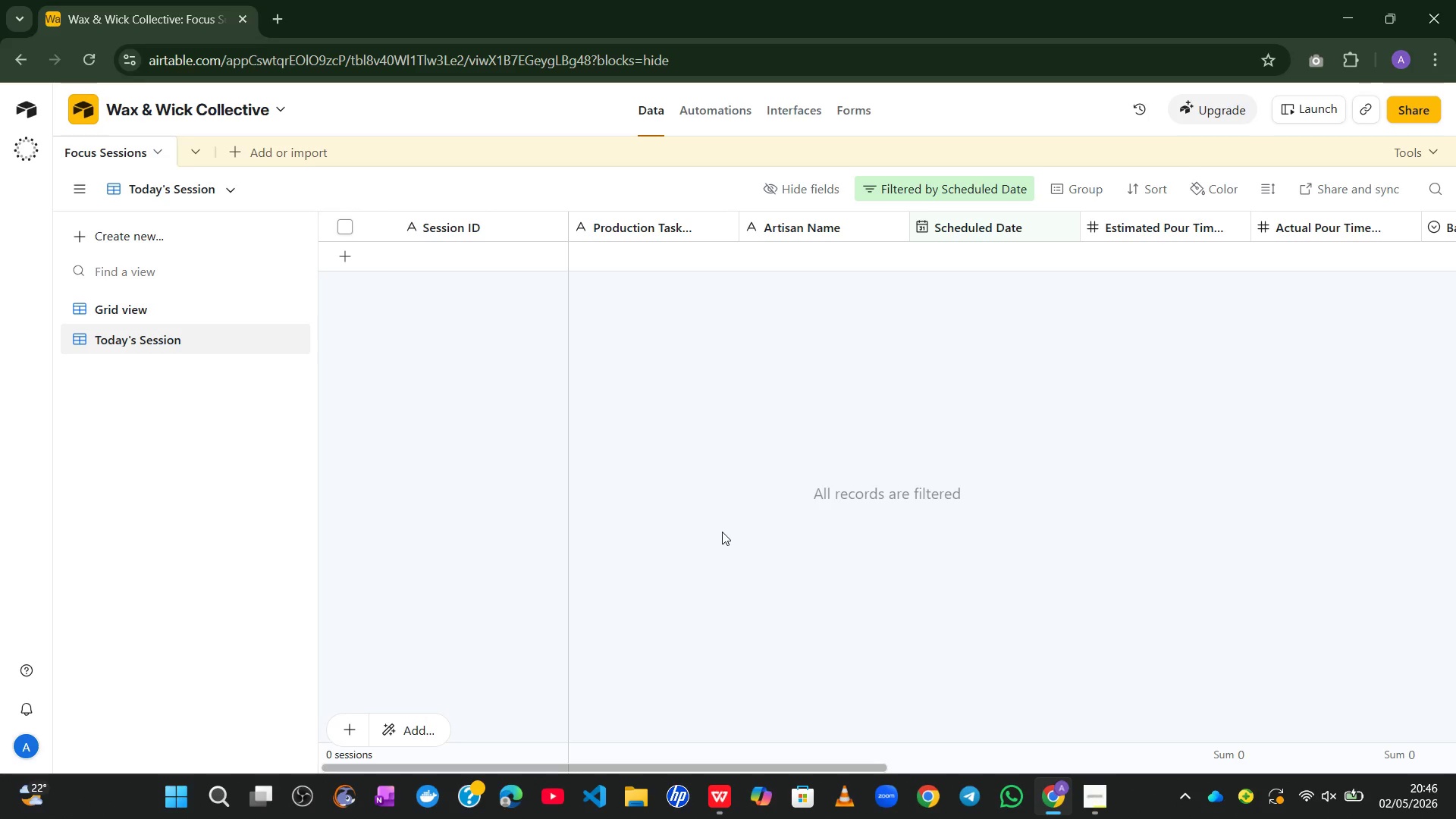 
left_click([126, 225])
 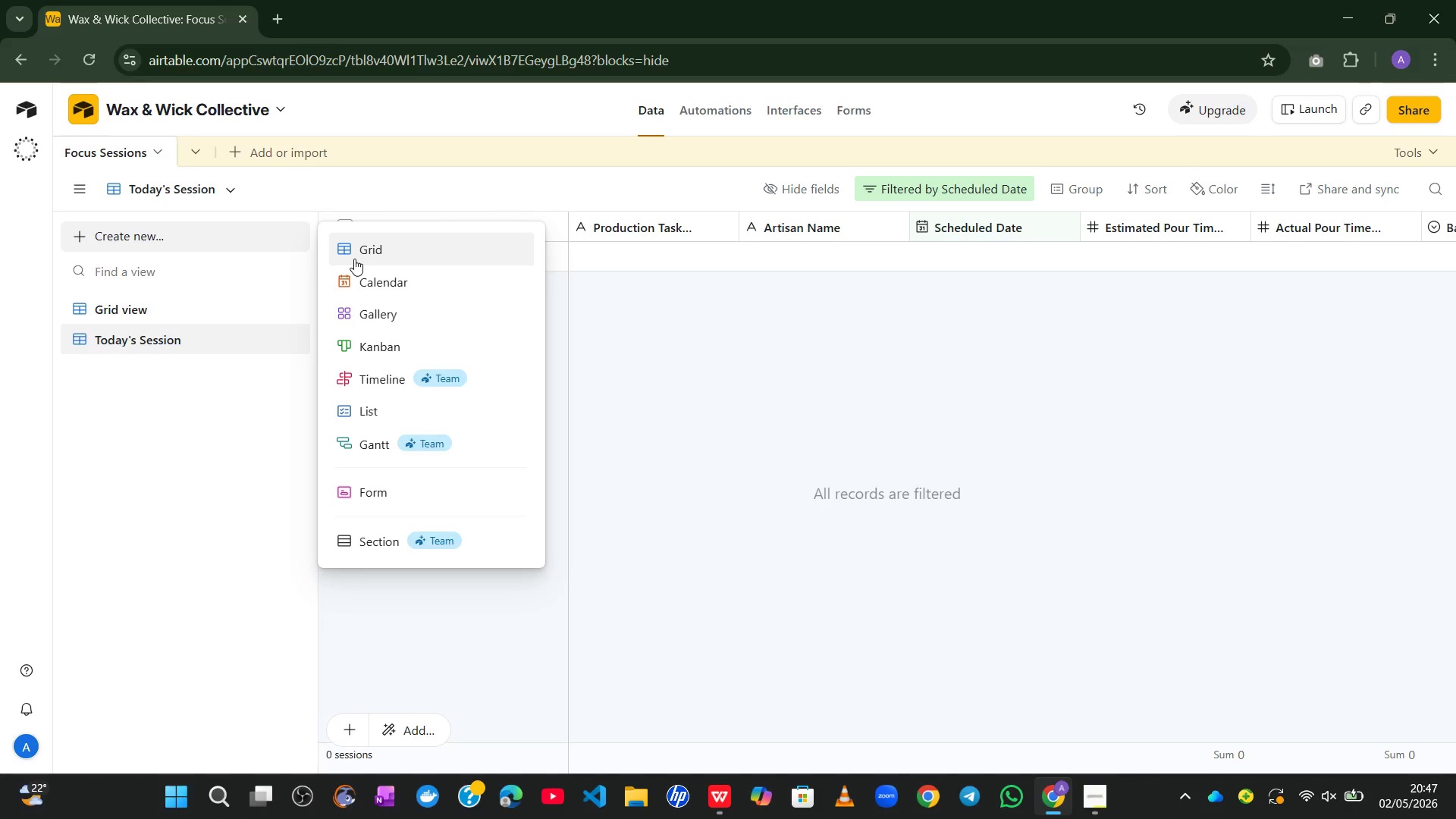 
left_click([354, 259])
 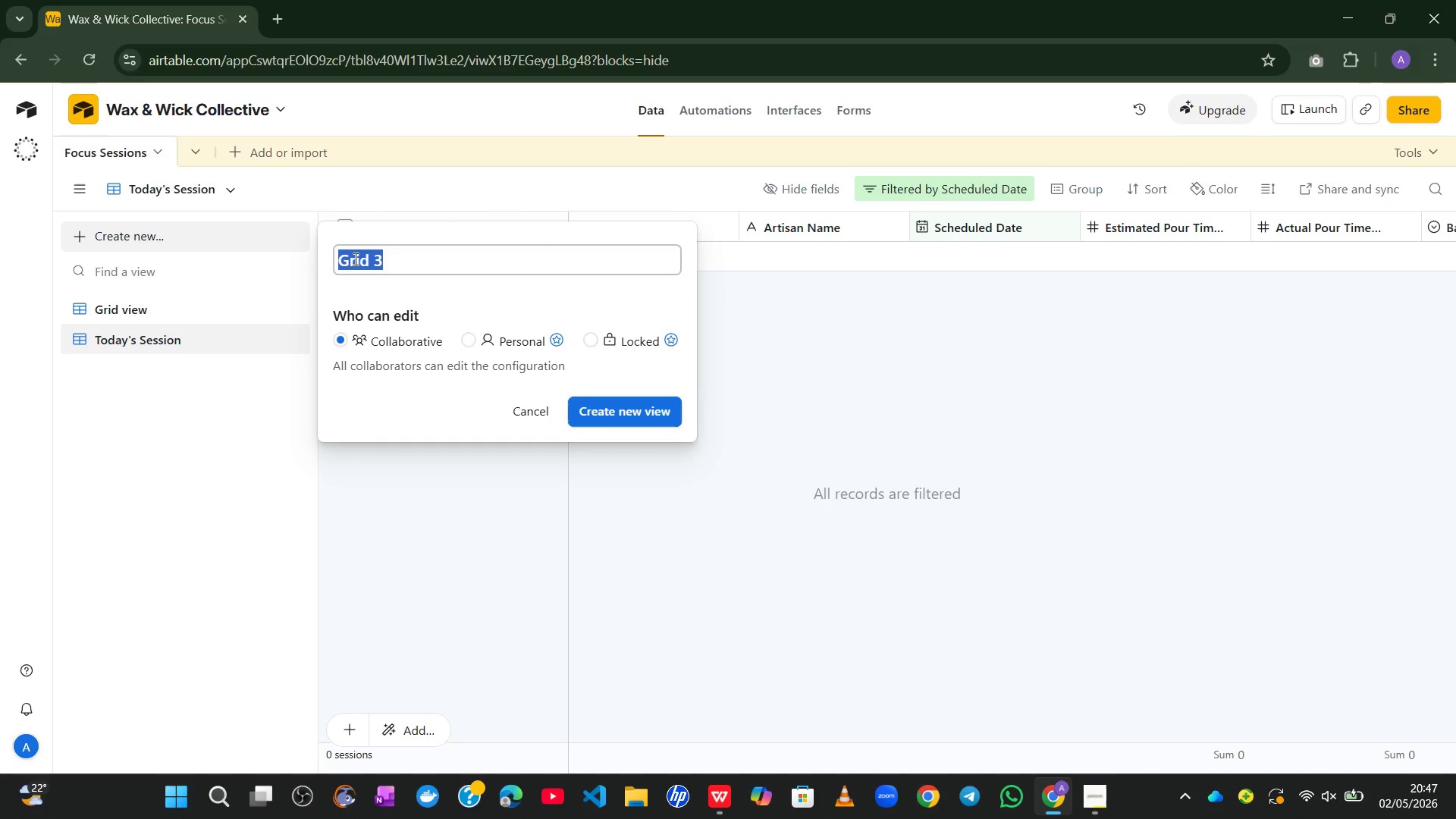 
type(Overworked Sessions)
 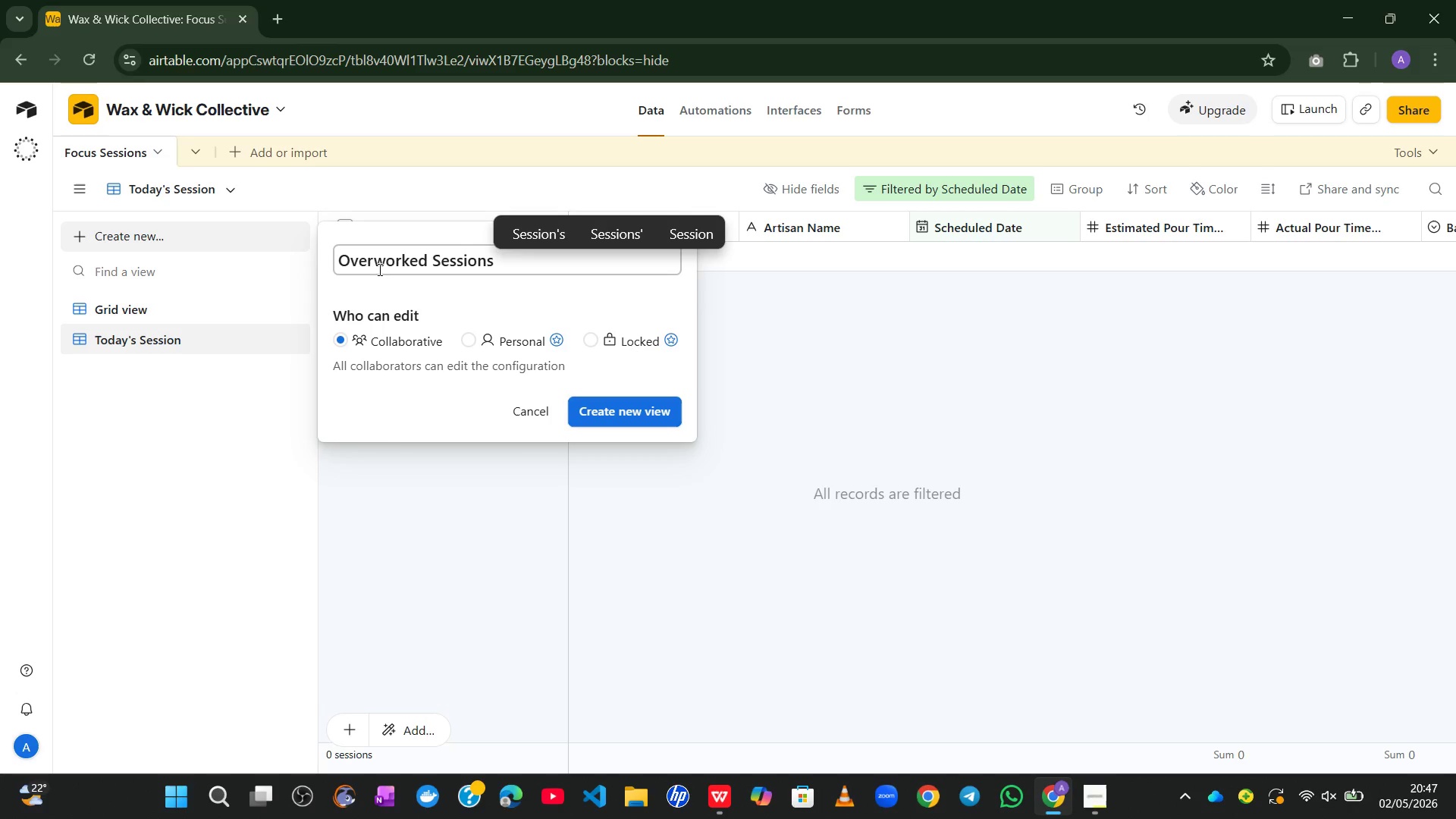 
left_click([594, 410])
 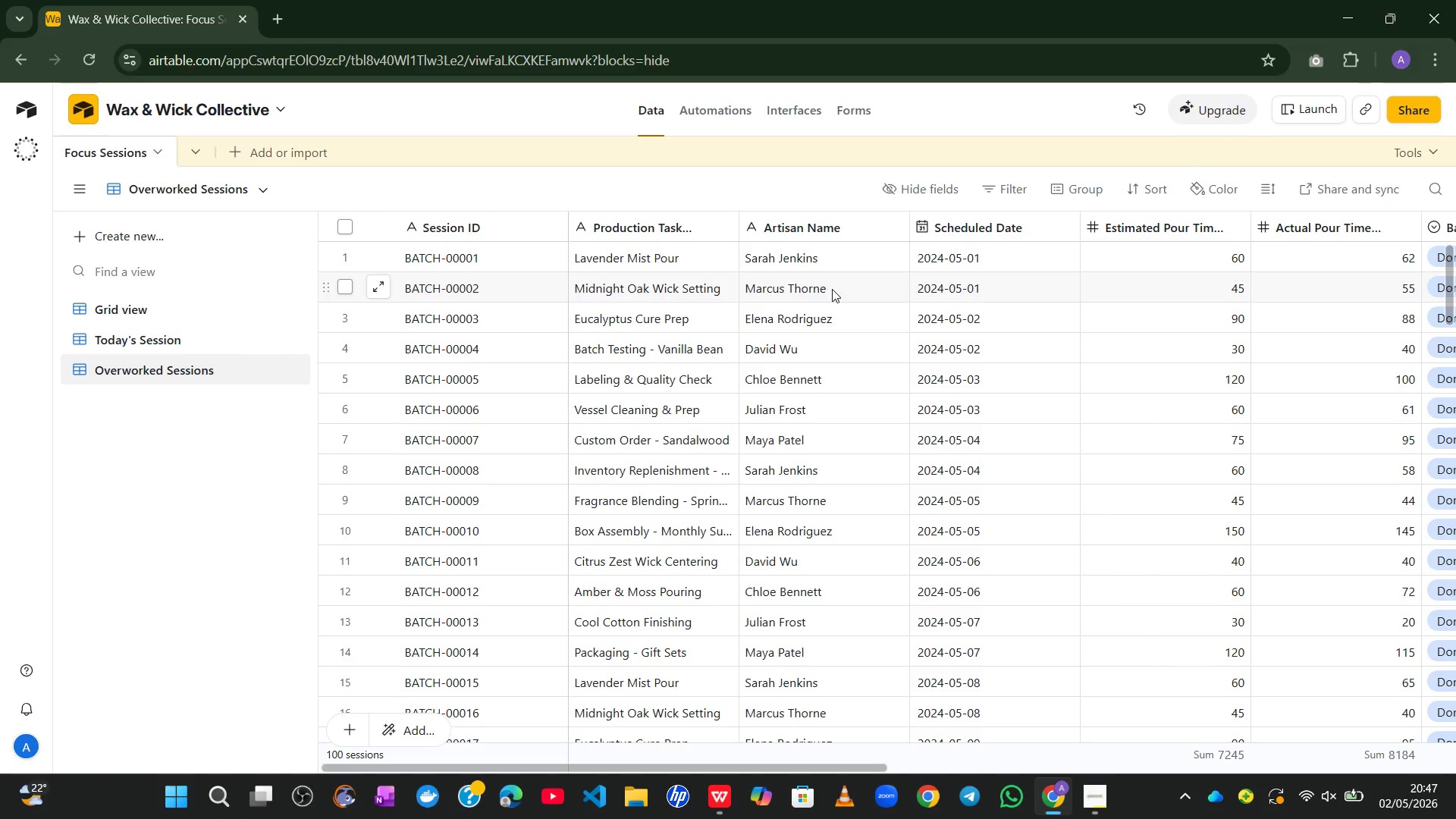 
wait(20.67)
 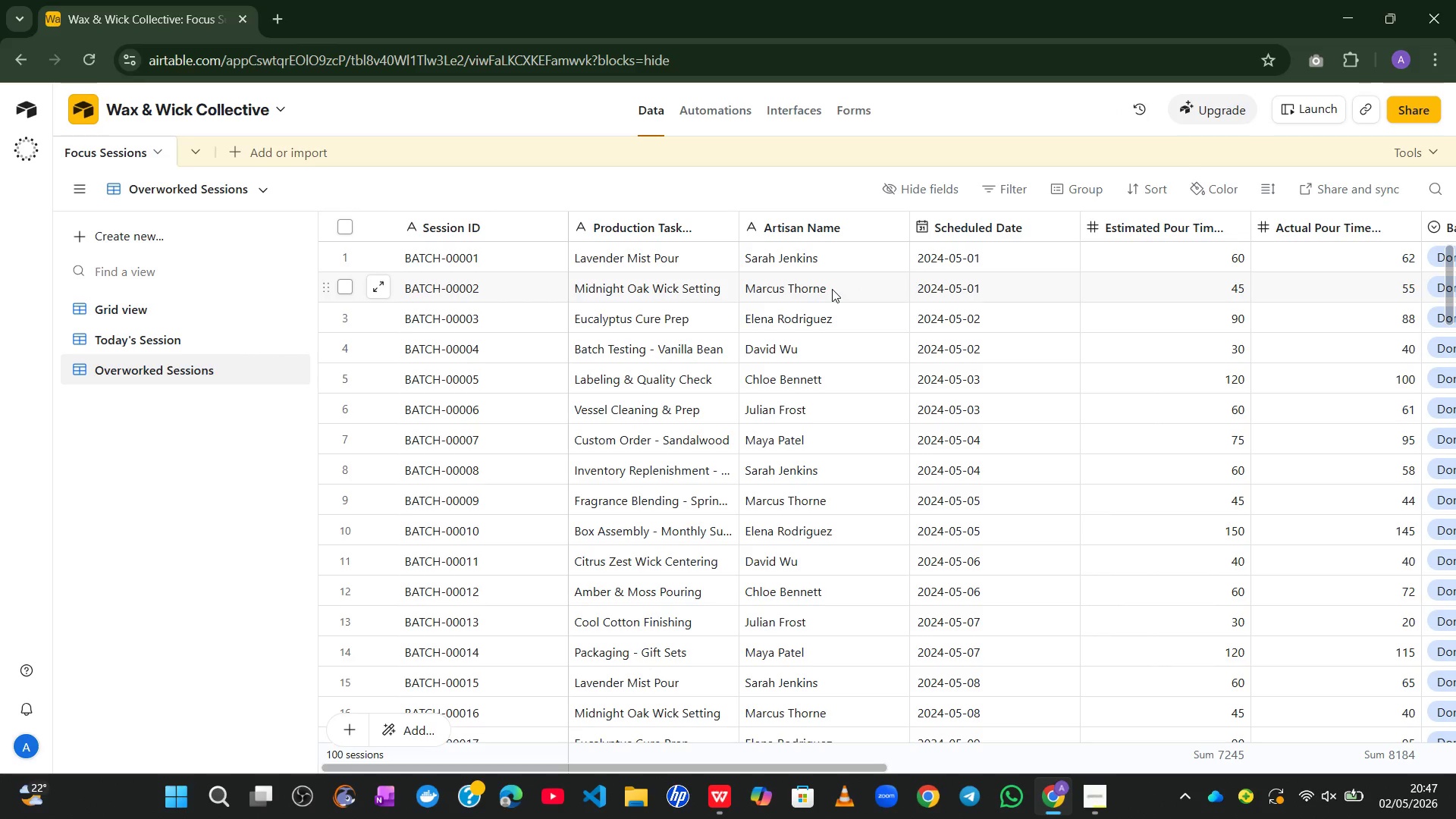 
left_click([1002, 187])
 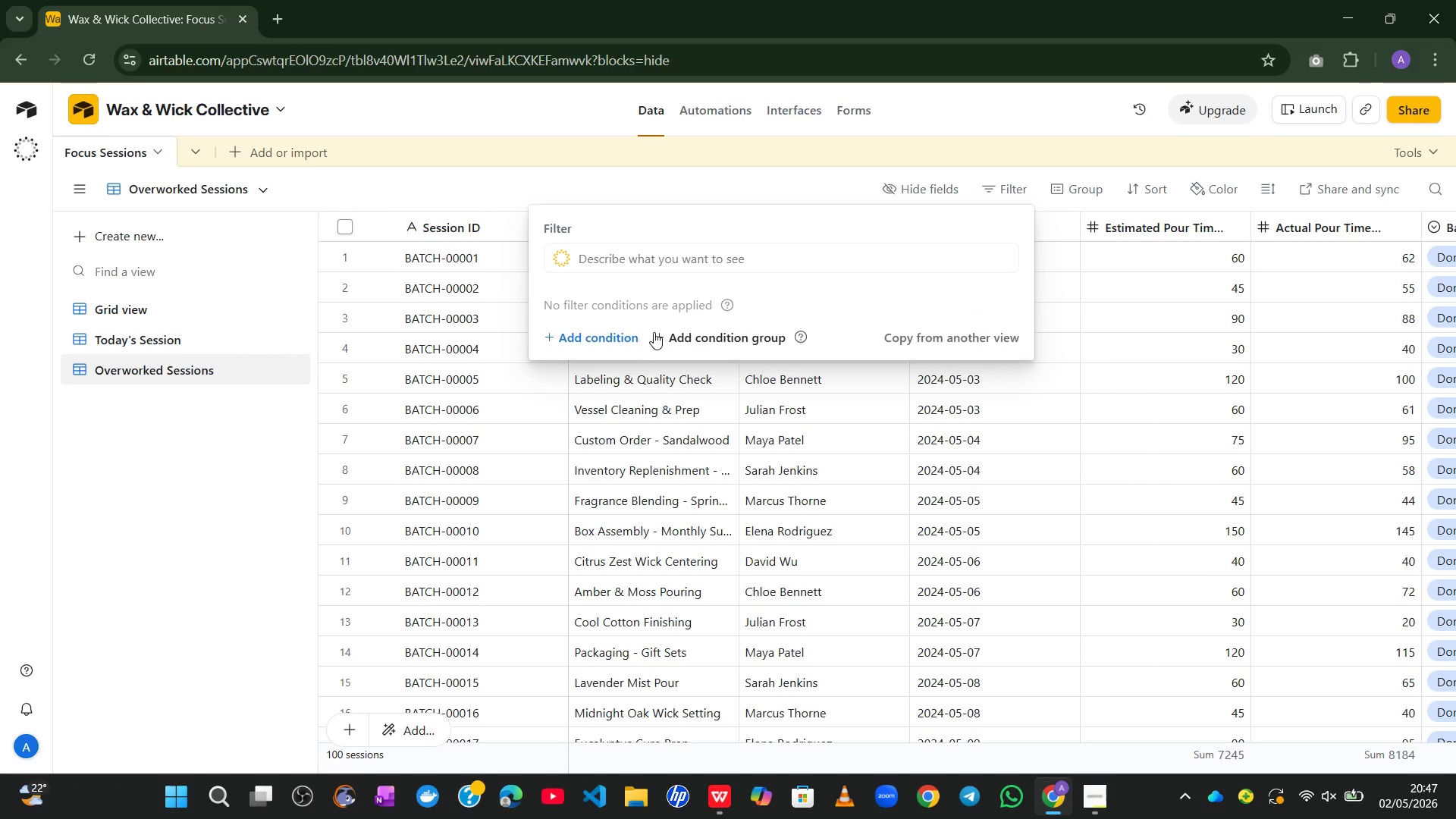 
left_click([619, 331])
 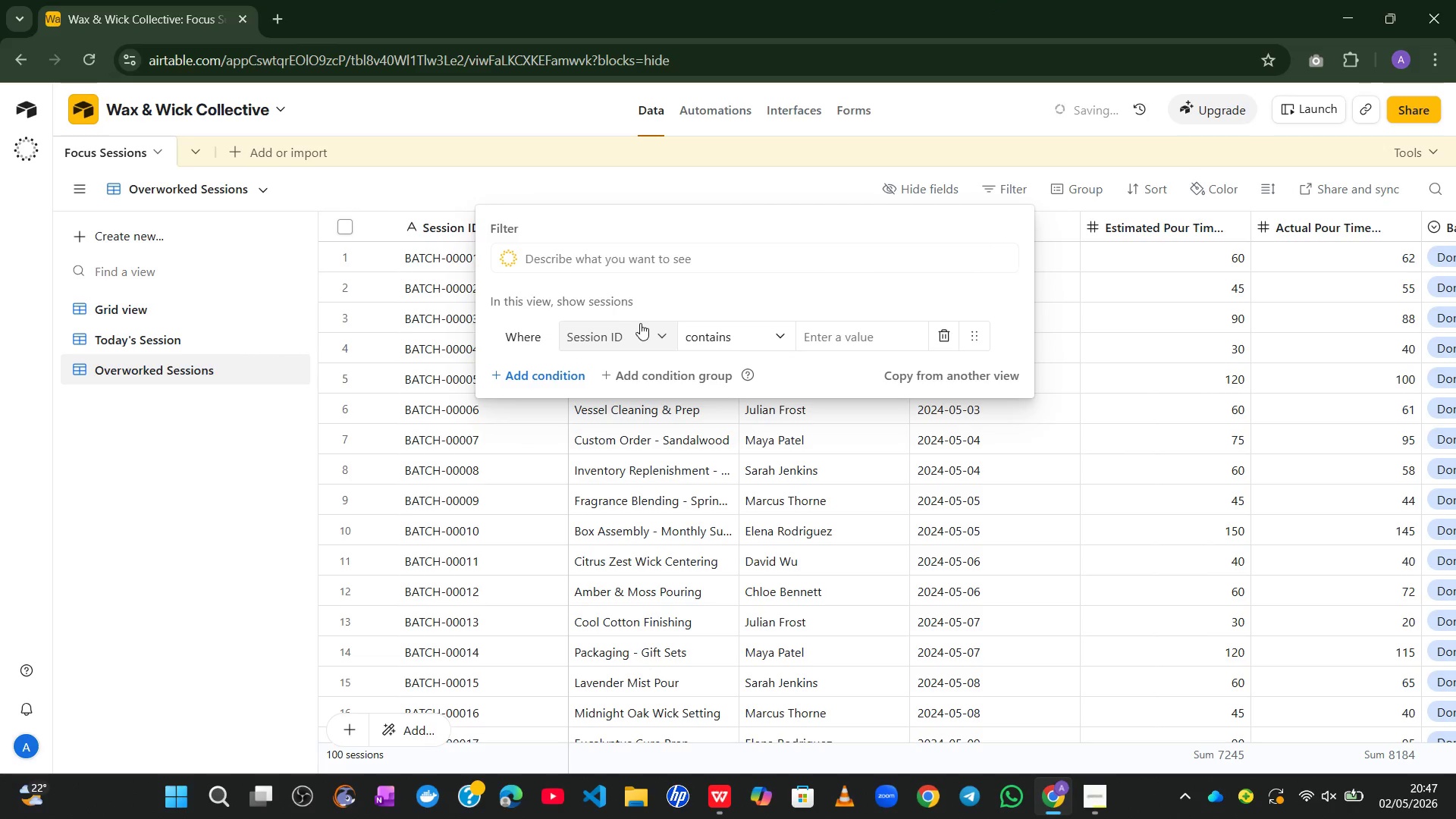 
left_click([640, 323])
 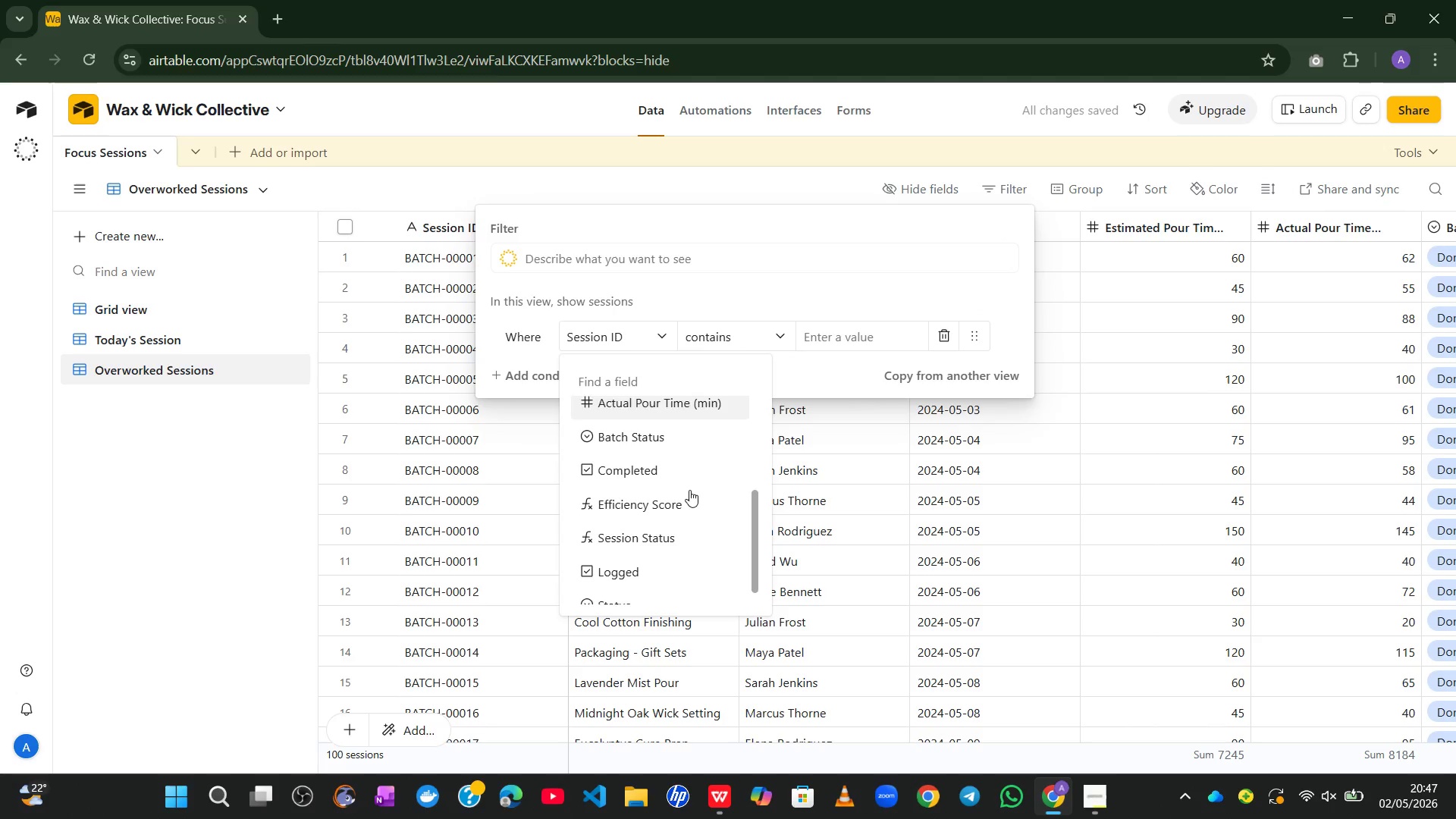 
left_click([671, 518])
 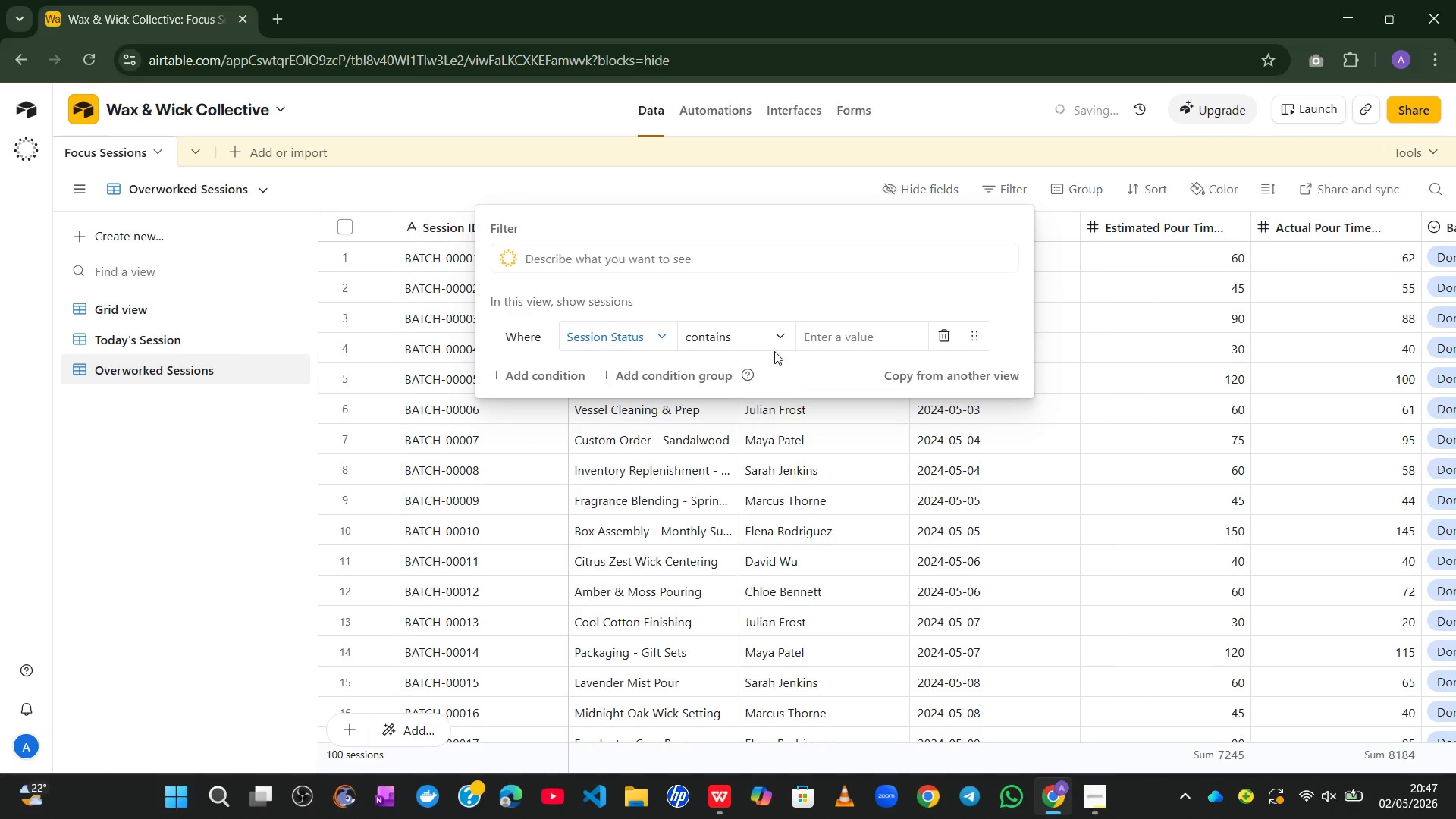 
left_click([770, 337])
 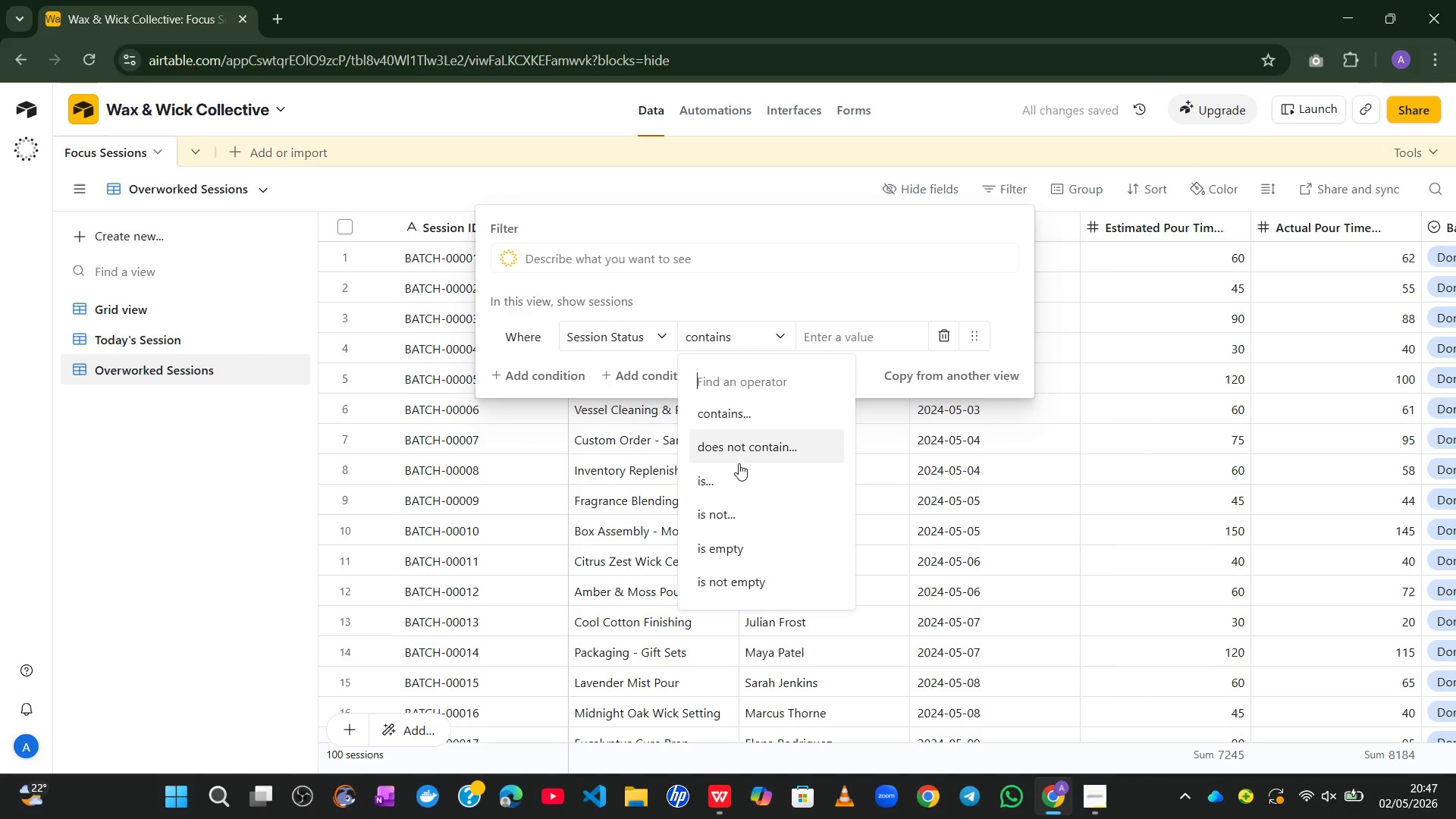 
left_click([733, 485])
 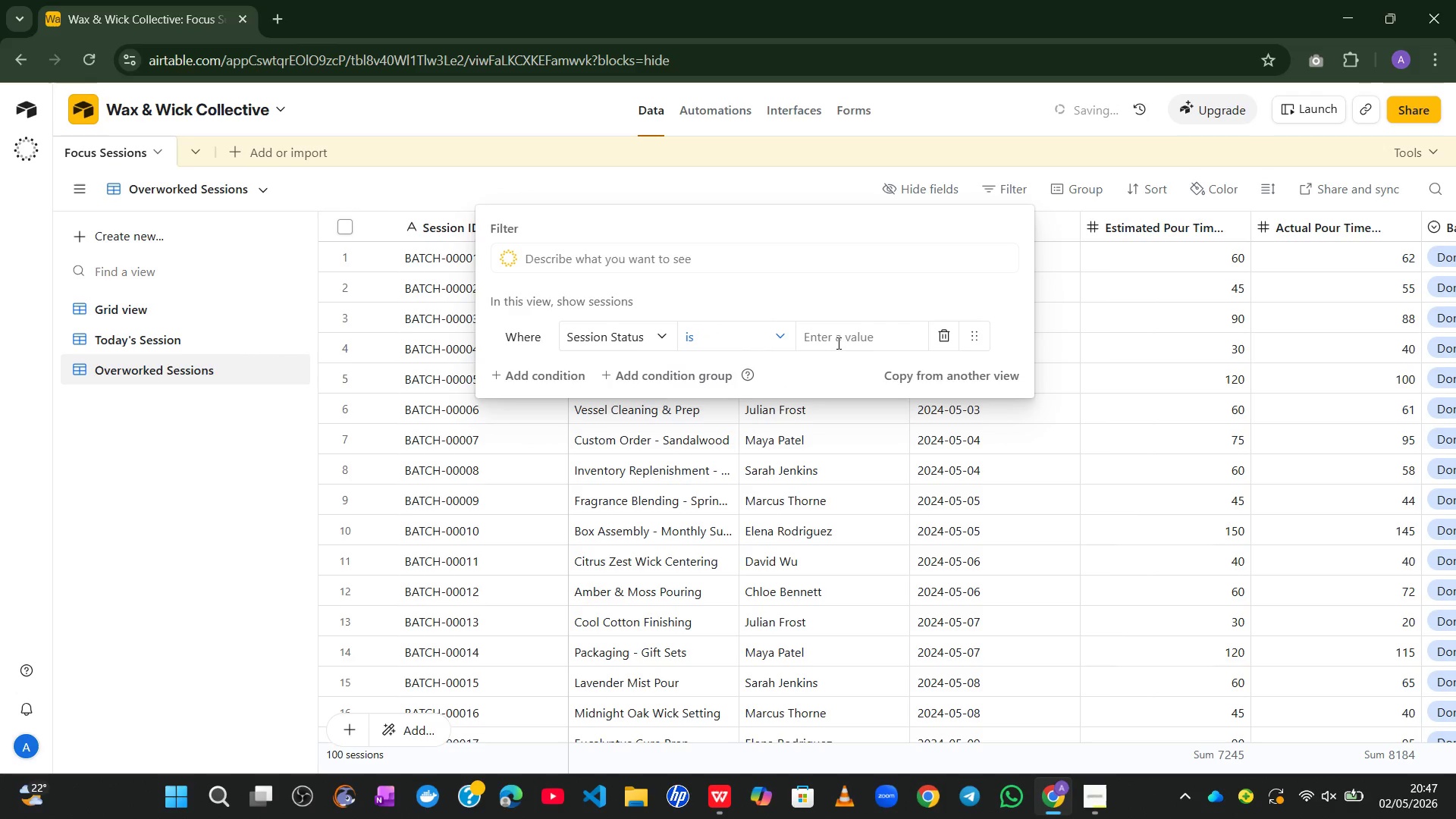 
left_click([841, 337])
 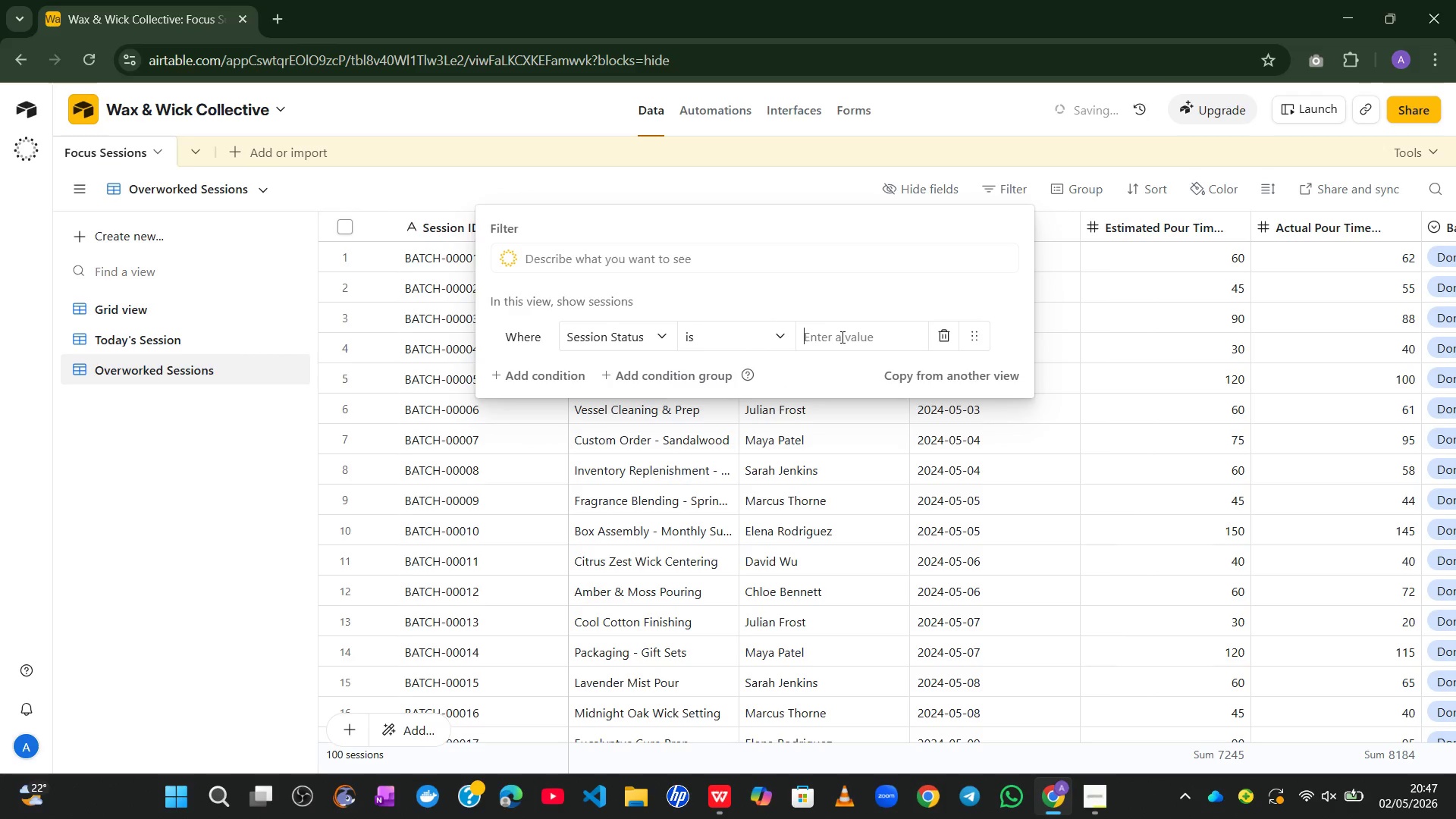 
mouse_move([832, 359])
 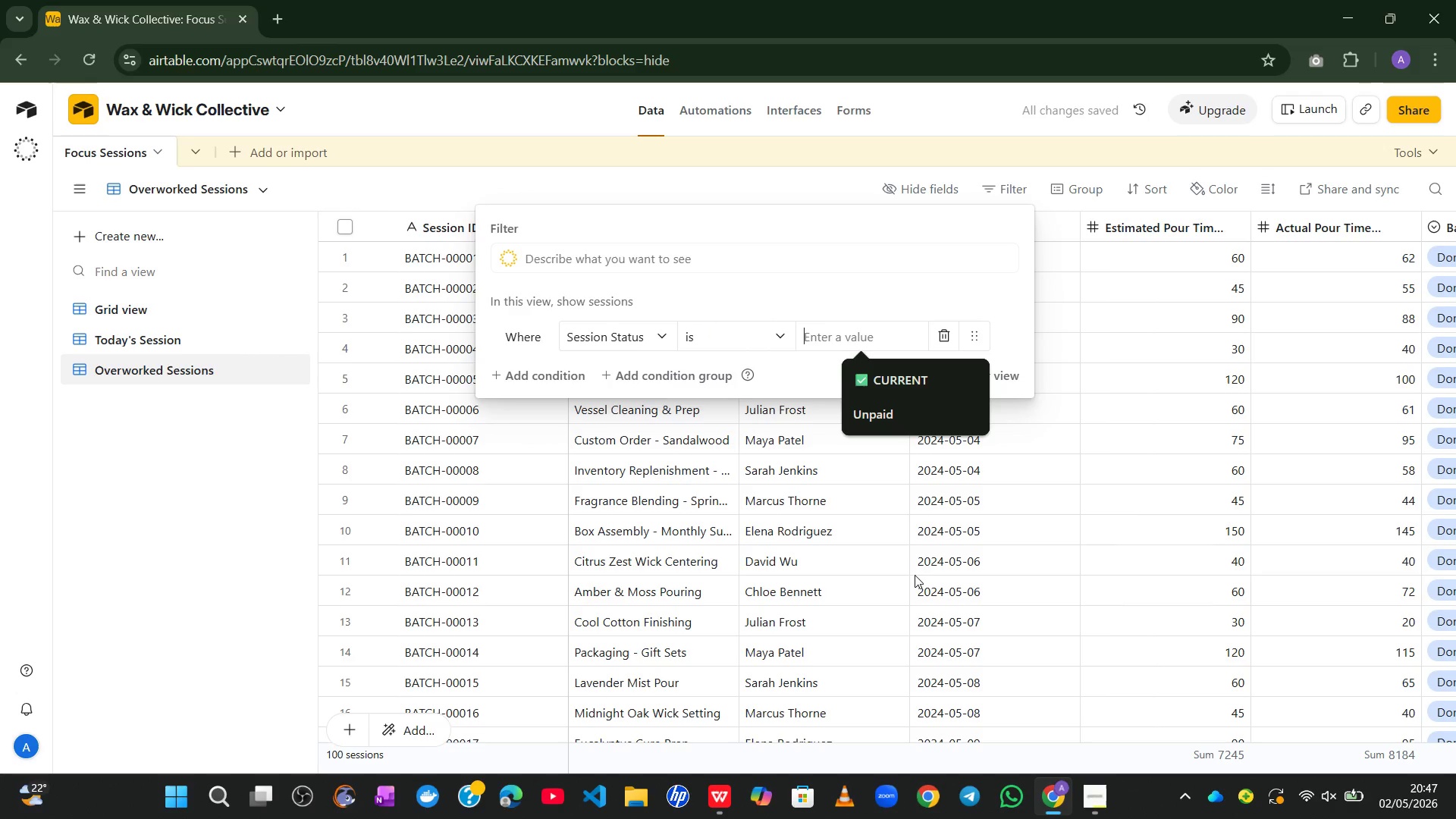 
left_click([1123, 548])
 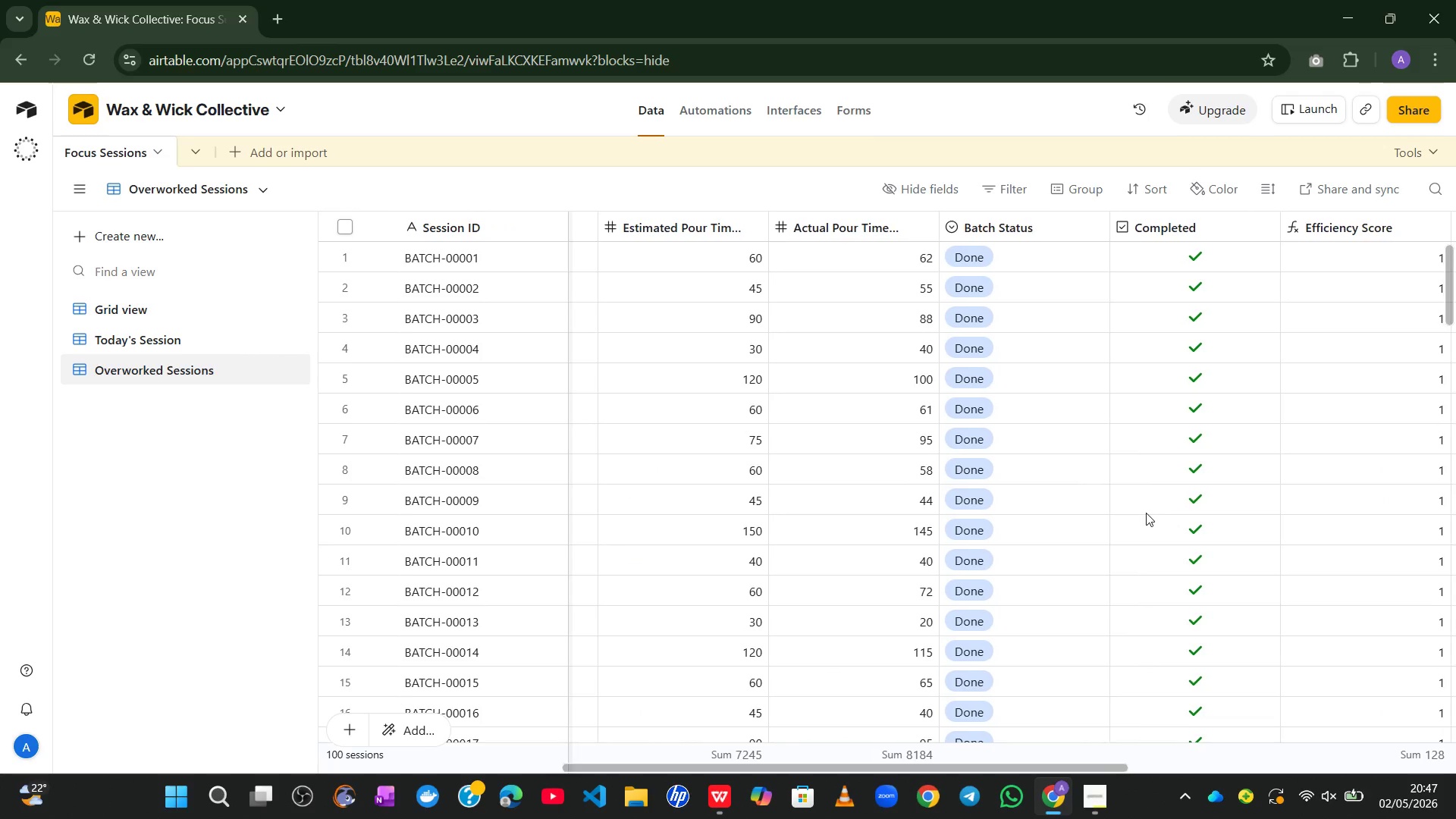 
mouse_move([1134, 344])
 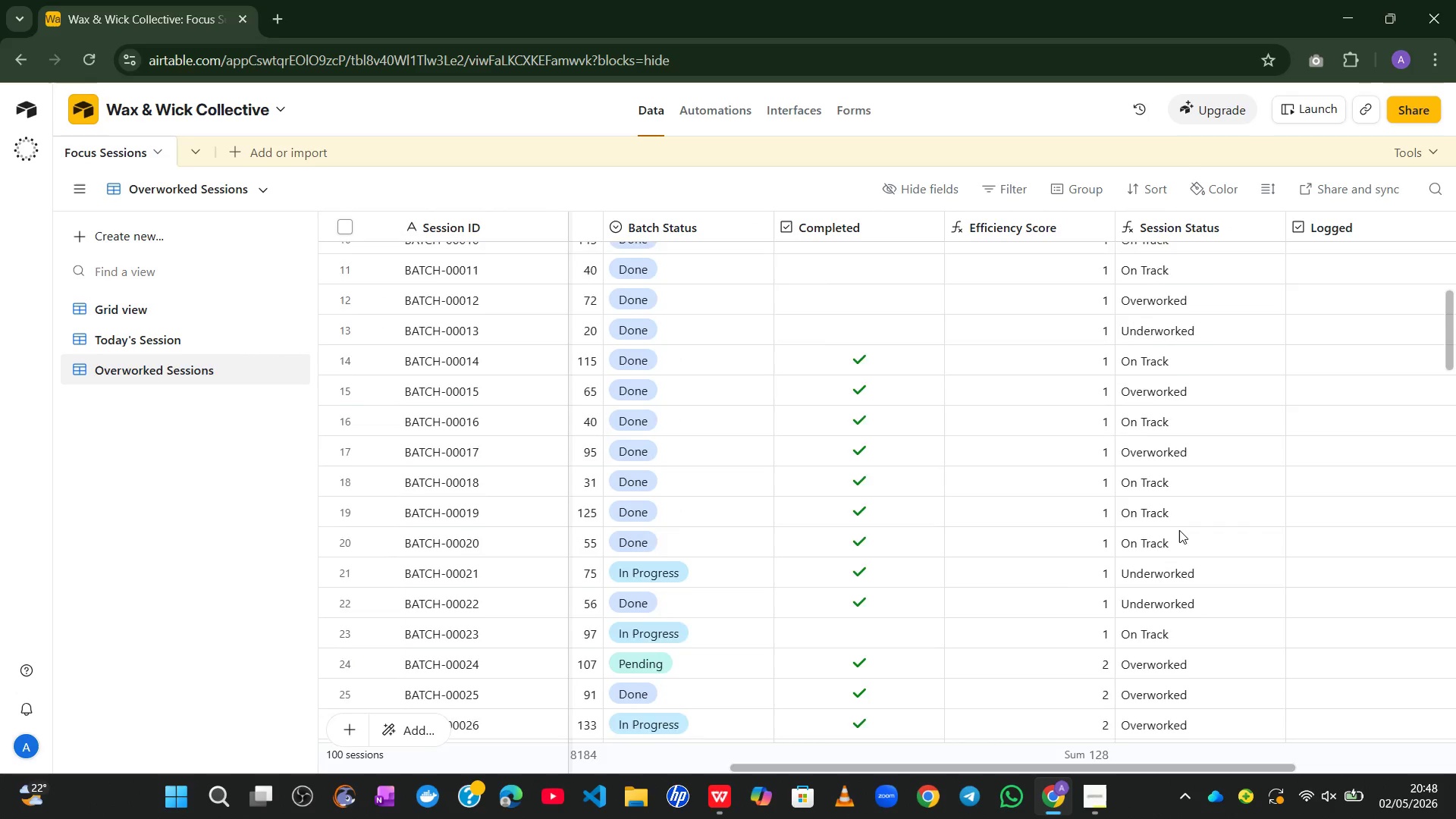 
wait(11.28)
 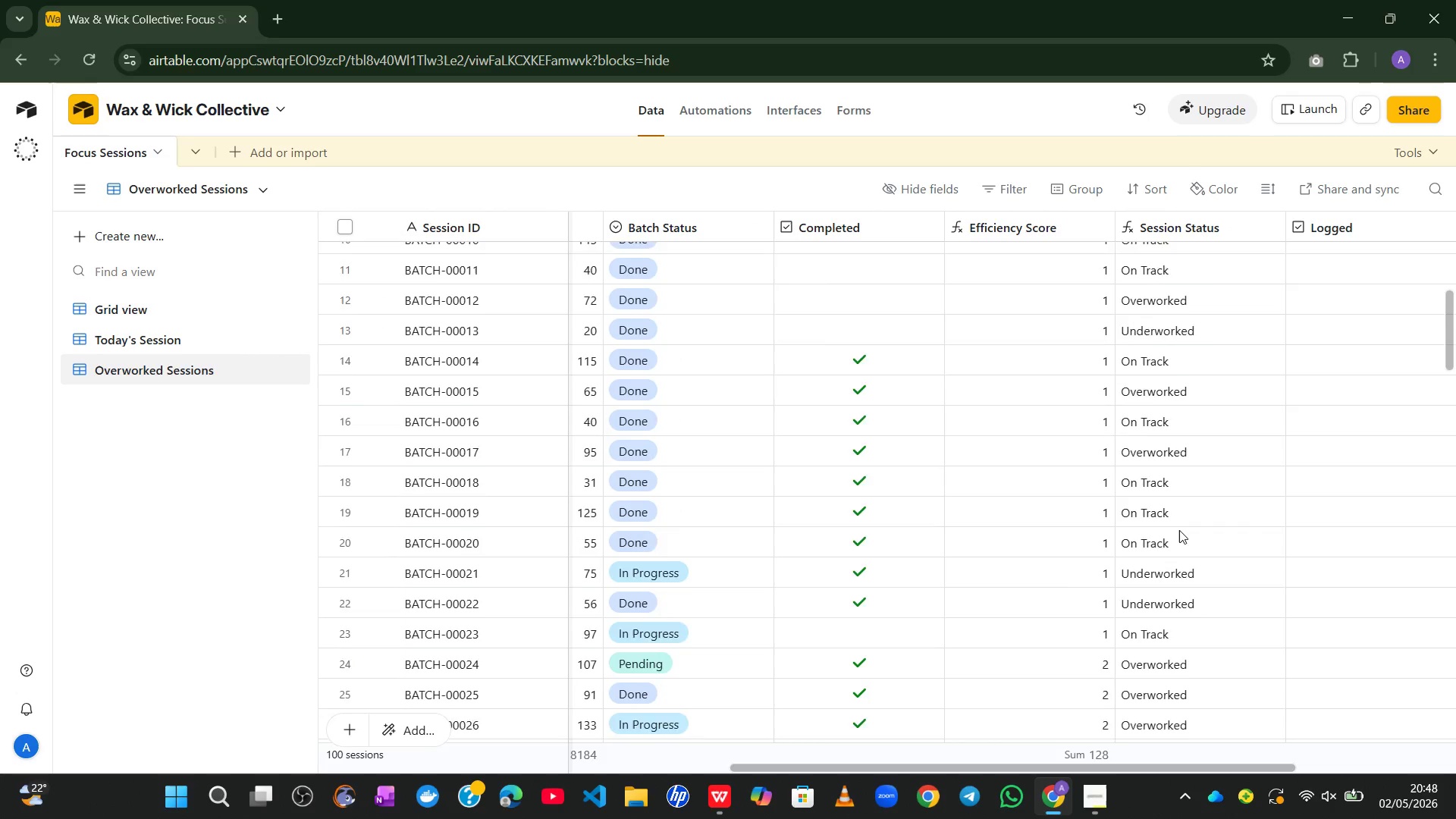 
double_click([1159, 593])
 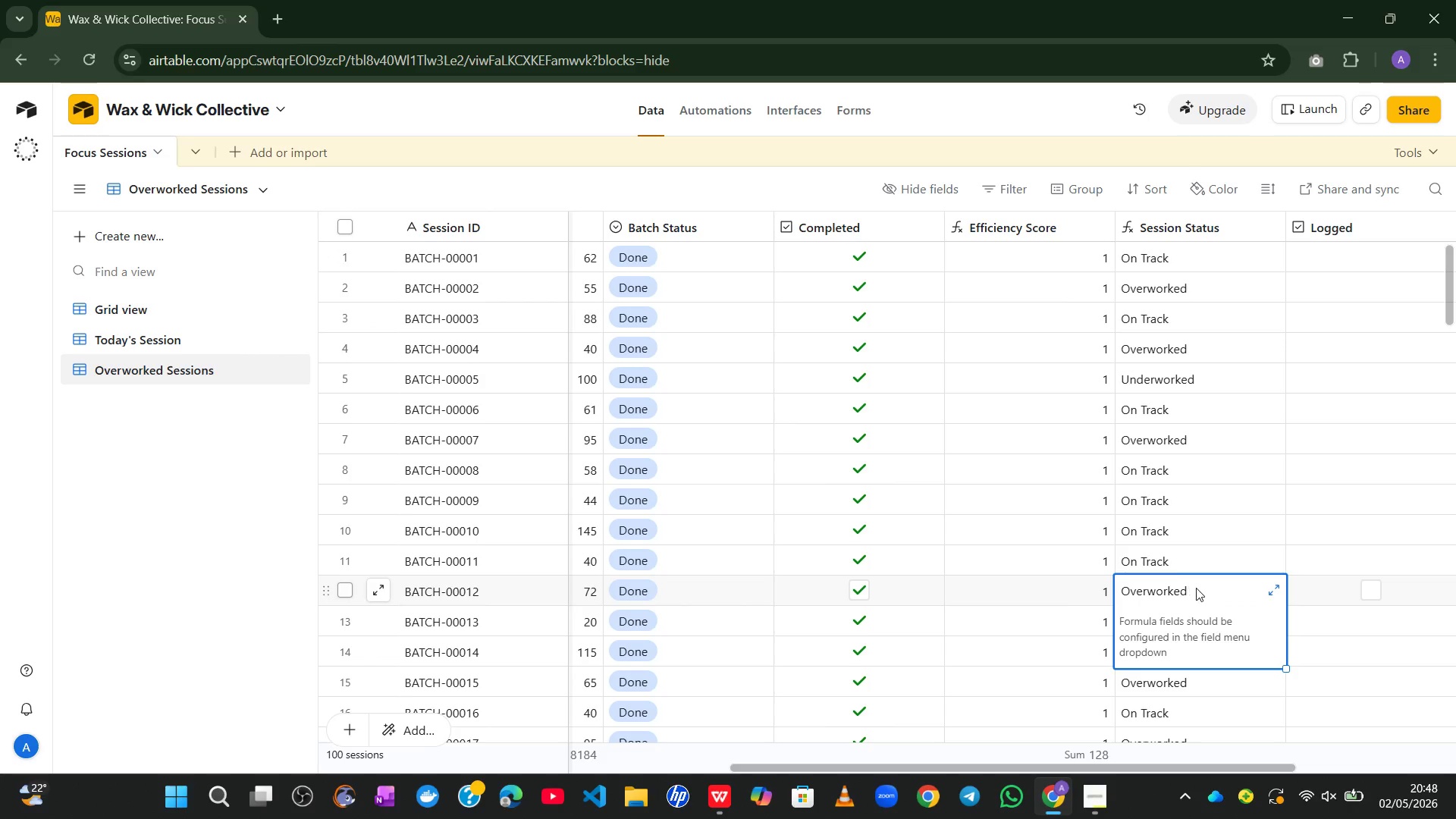 
left_click_drag(start_coordinate=[1197, 588], to_coordinate=[1180, 591])
 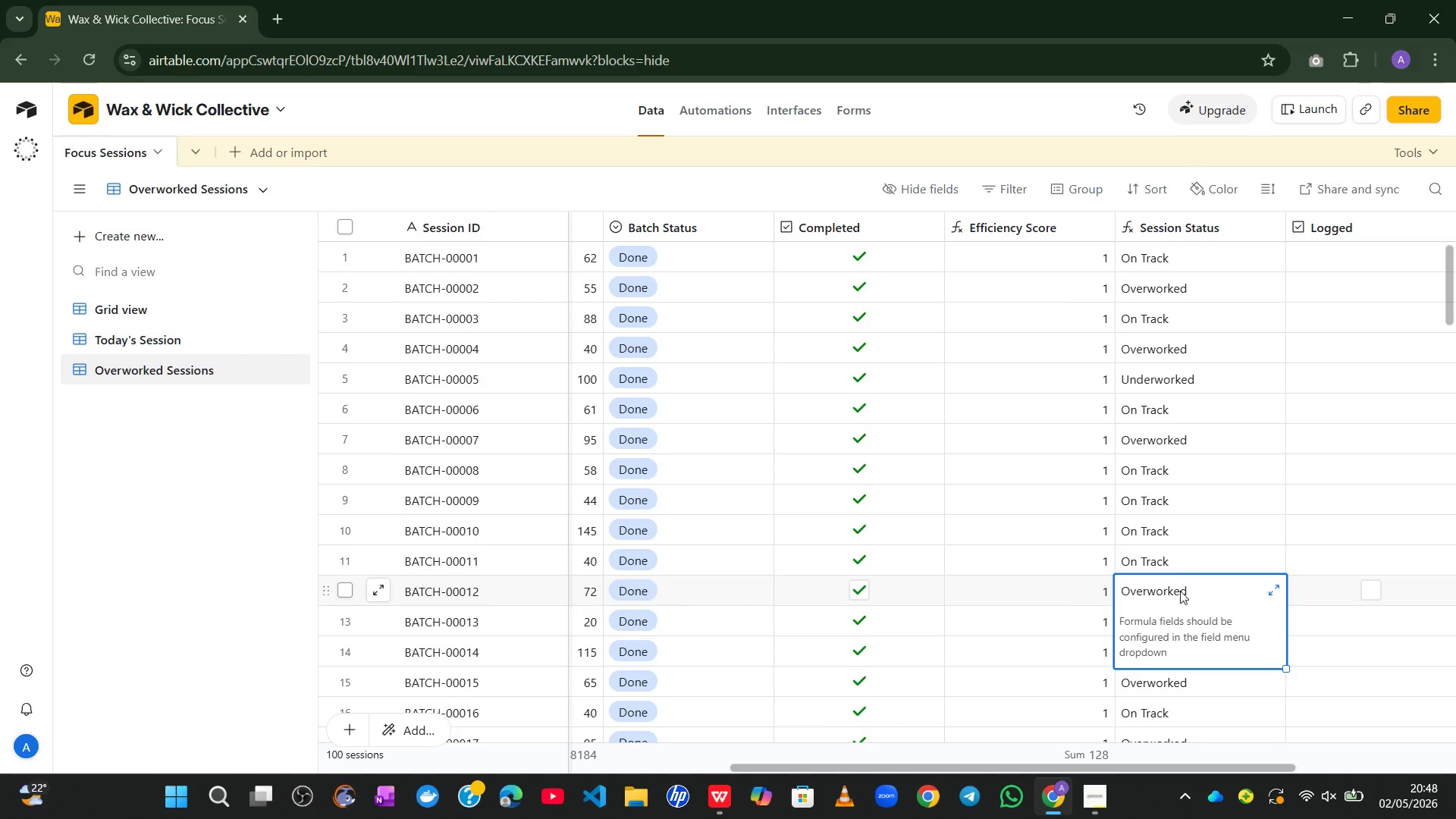 
left_click([1180, 591])
 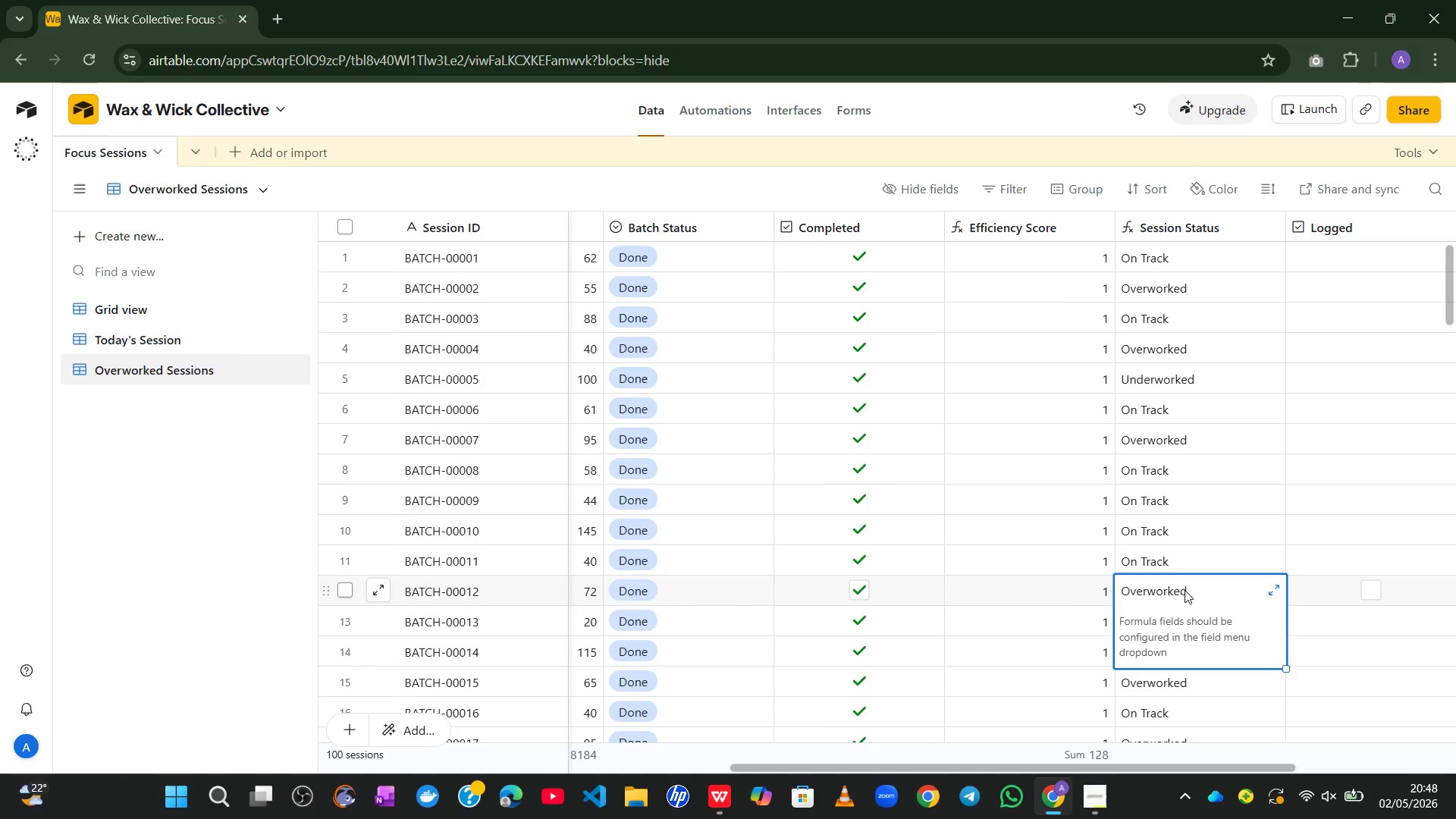 
left_click_drag(start_coordinate=[1185, 590], to_coordinate=[1094, 587])
 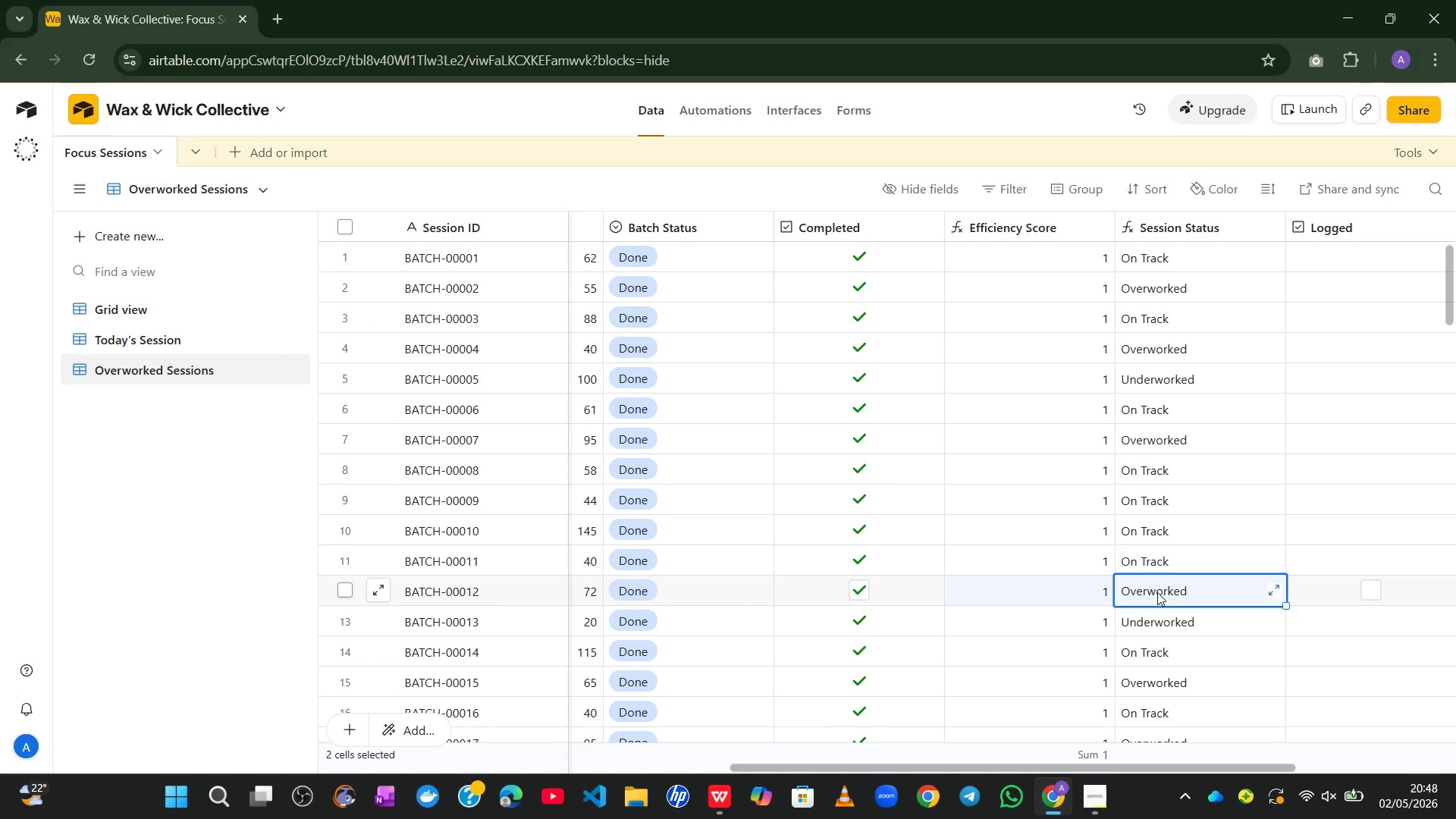 
double_click([1157, 592])
 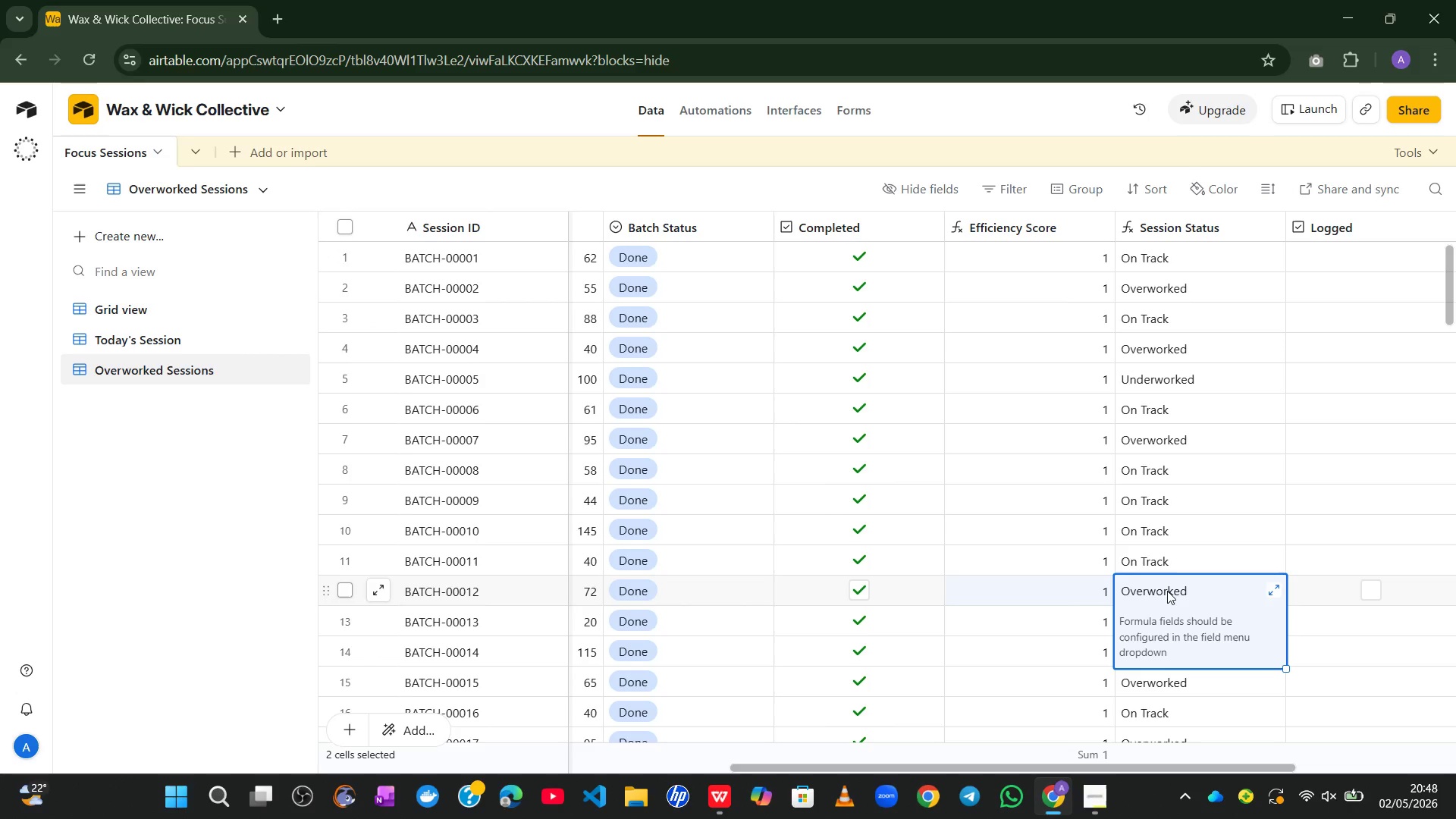 
left_click([1167, 591])
 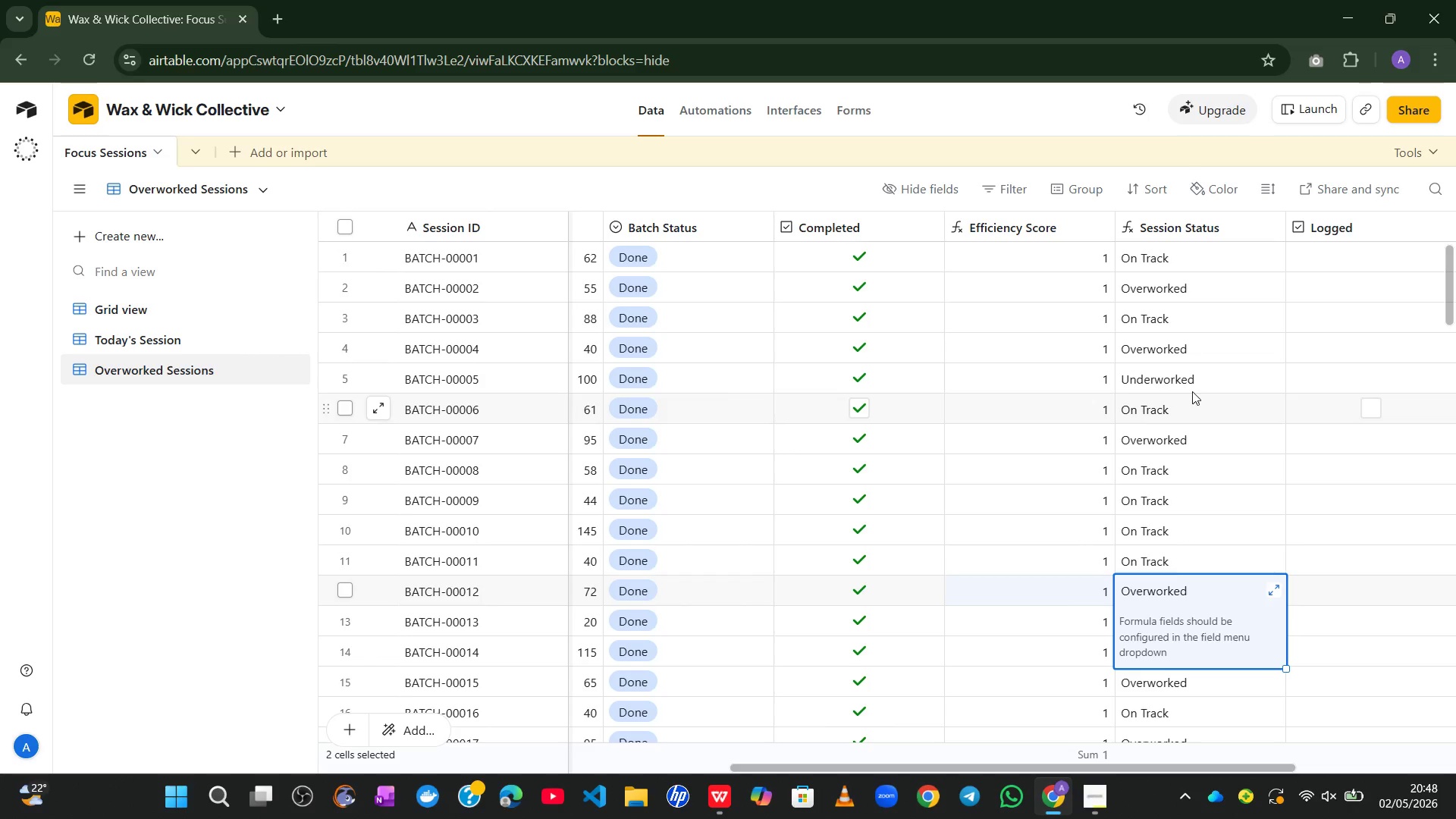 
left_click([1196, 374])
 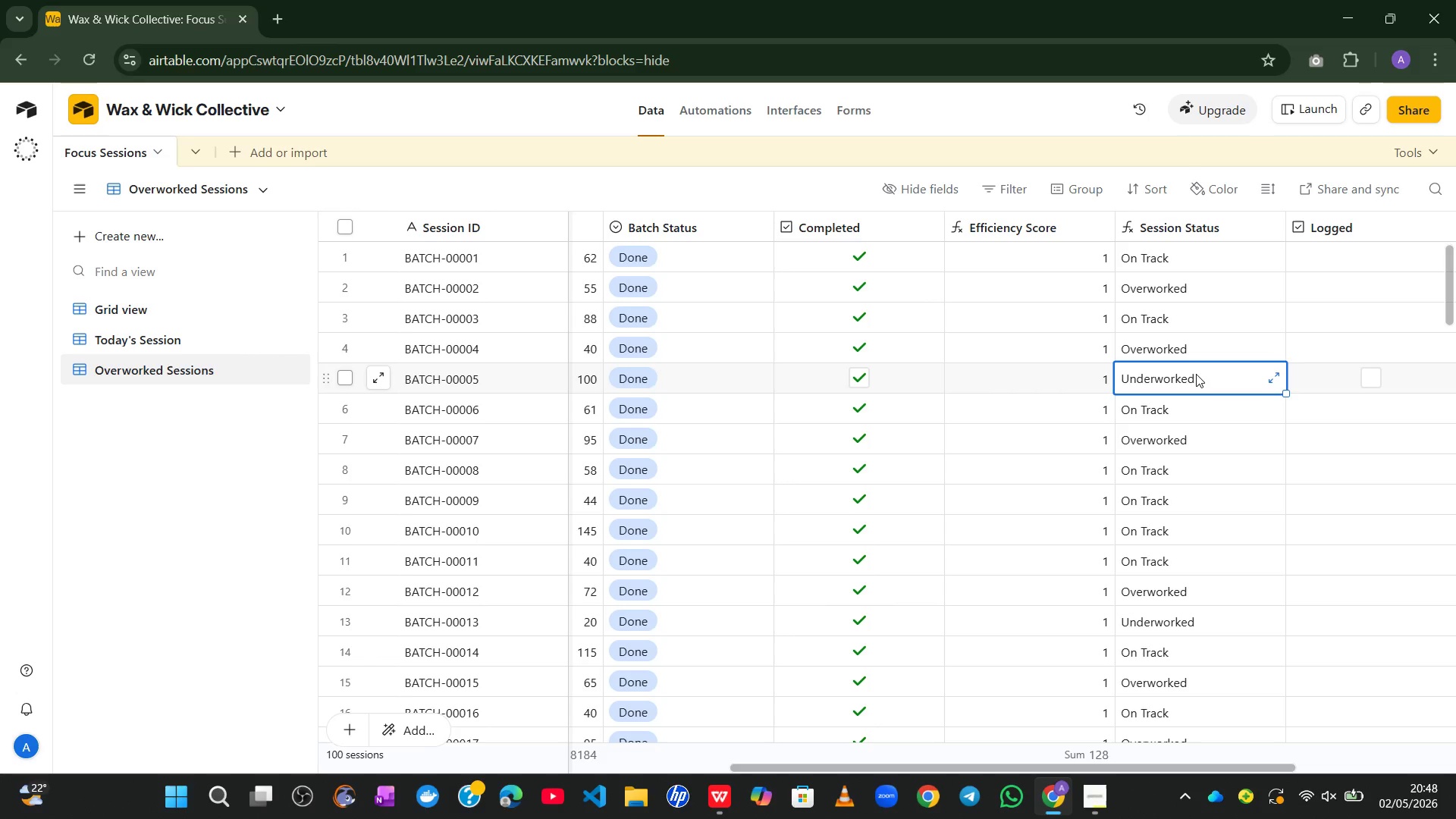 
left_click_drag(start_coordinate=[1196, 374], to_coordinate=[1134, 378])
 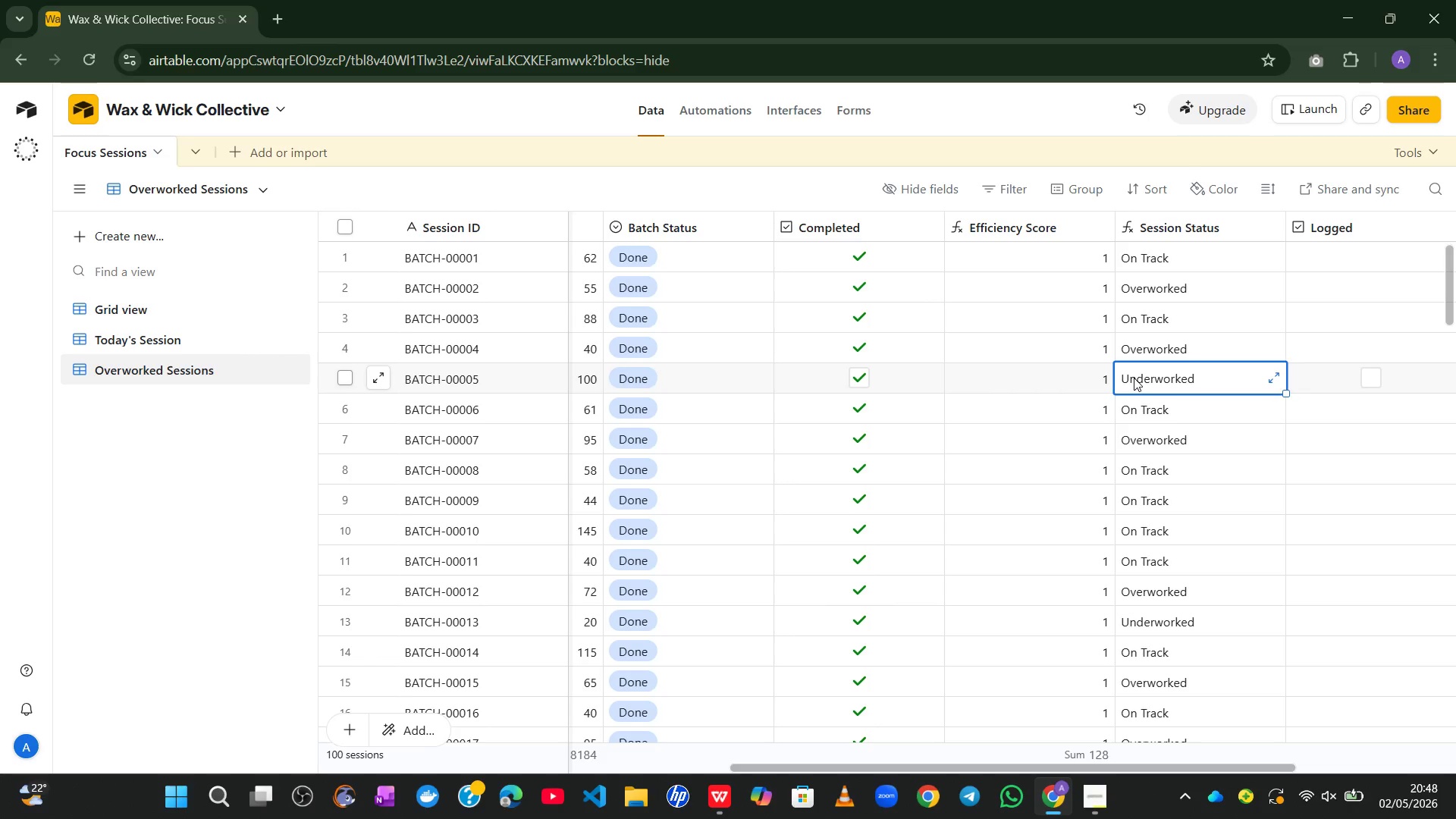 
double_click([1134, 378])
 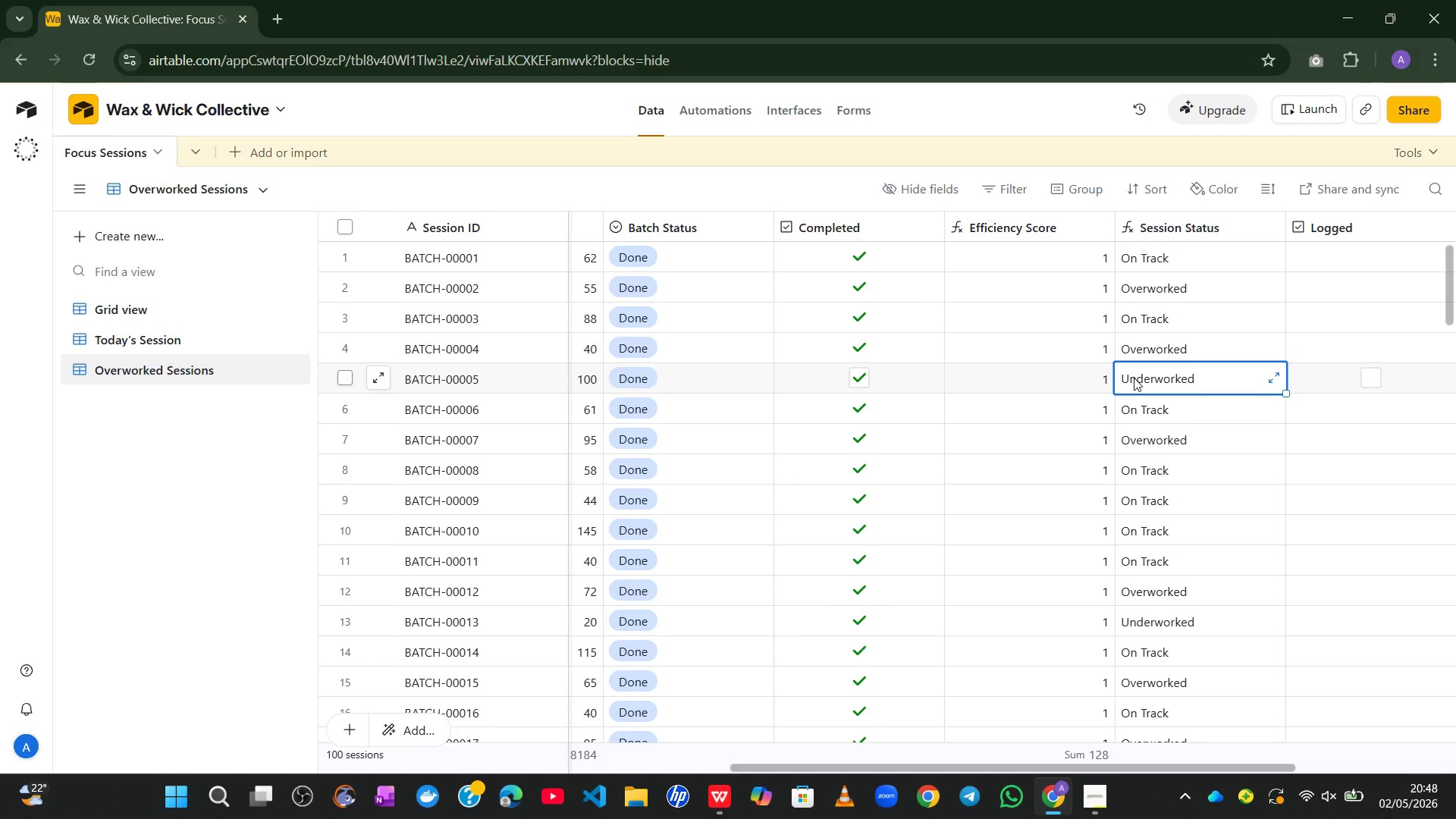 
triple_click([1134, 378])
 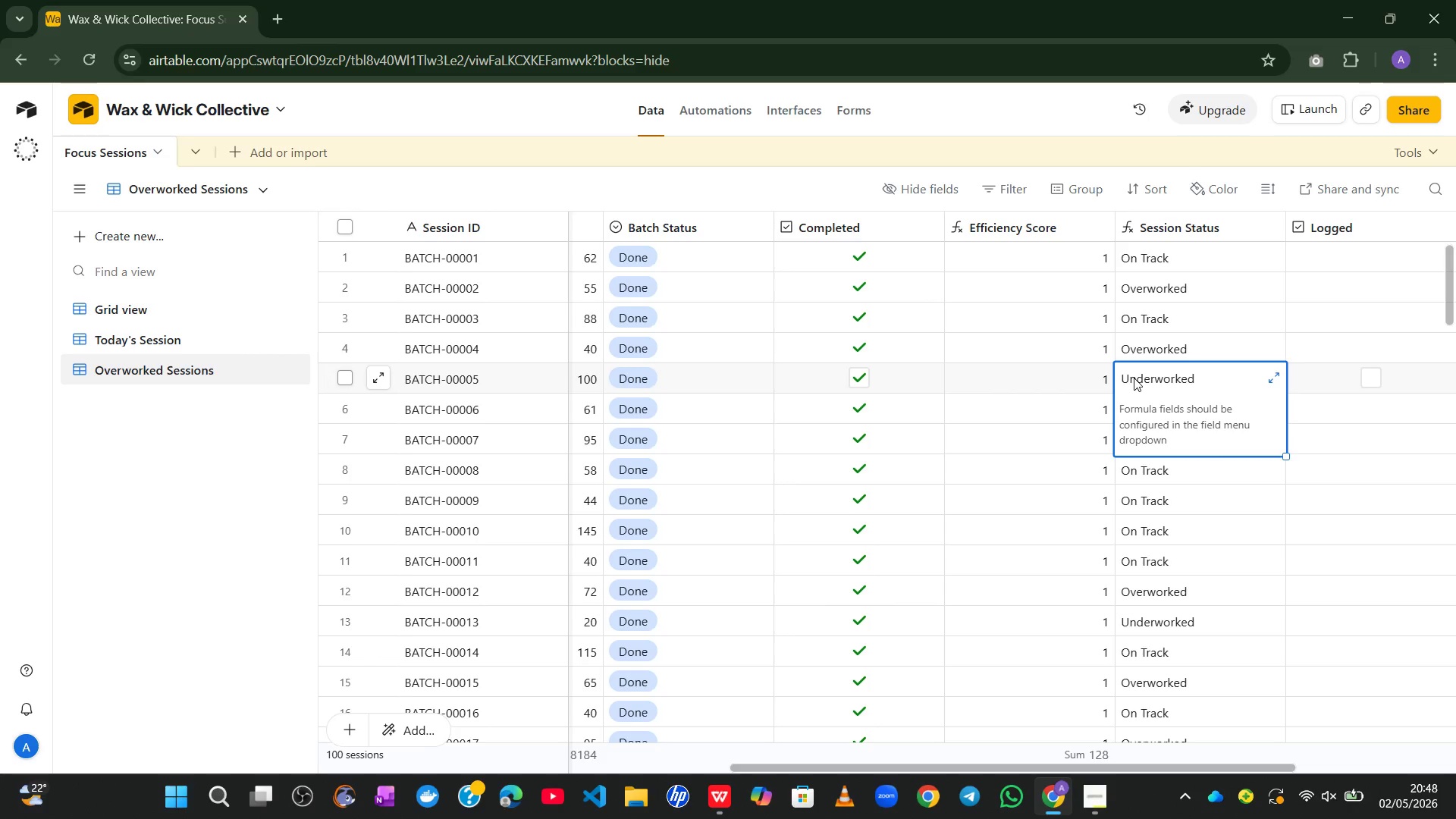 
double_click([1134, 378])
 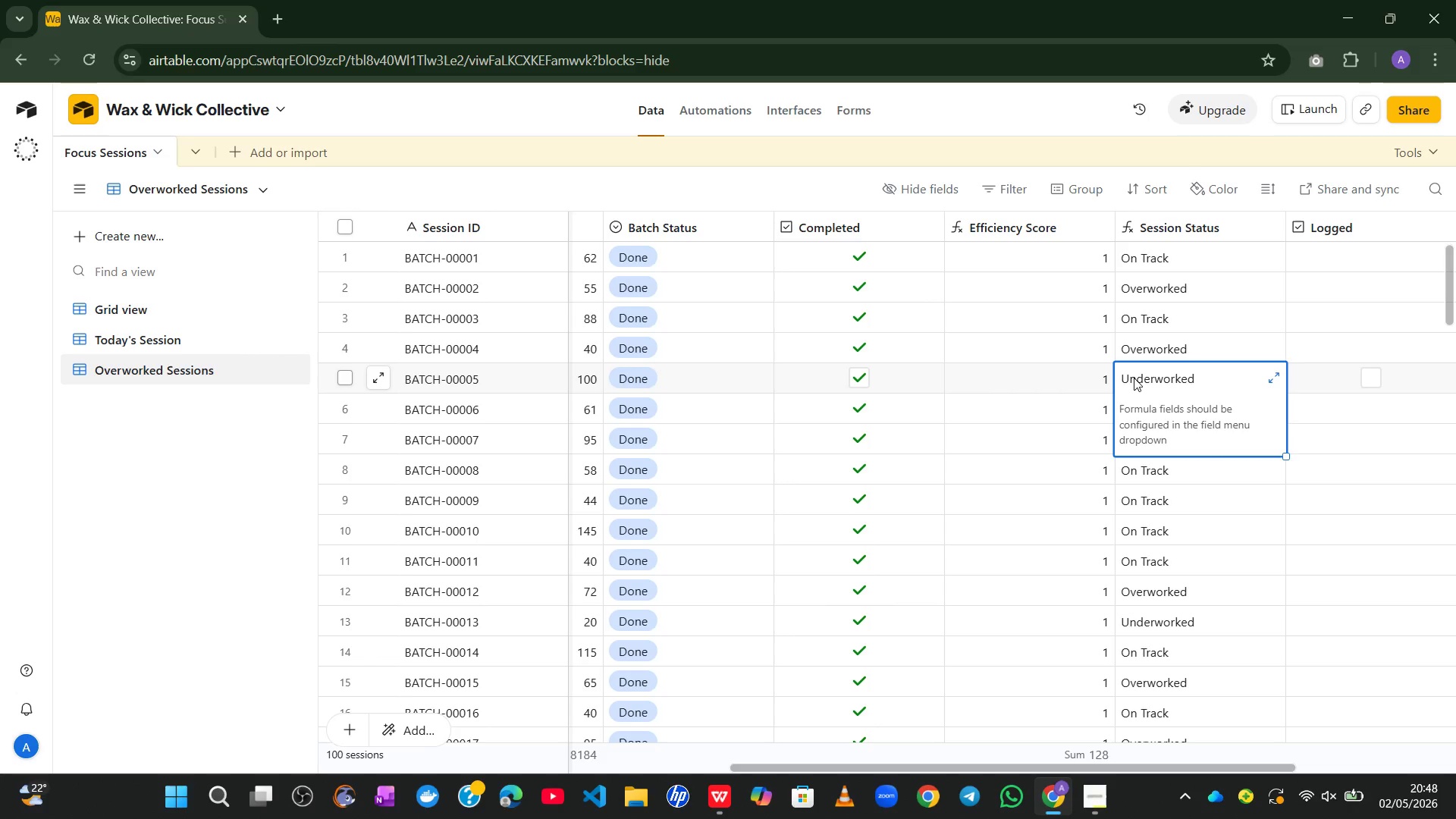 
triple_click([1134, 378])
 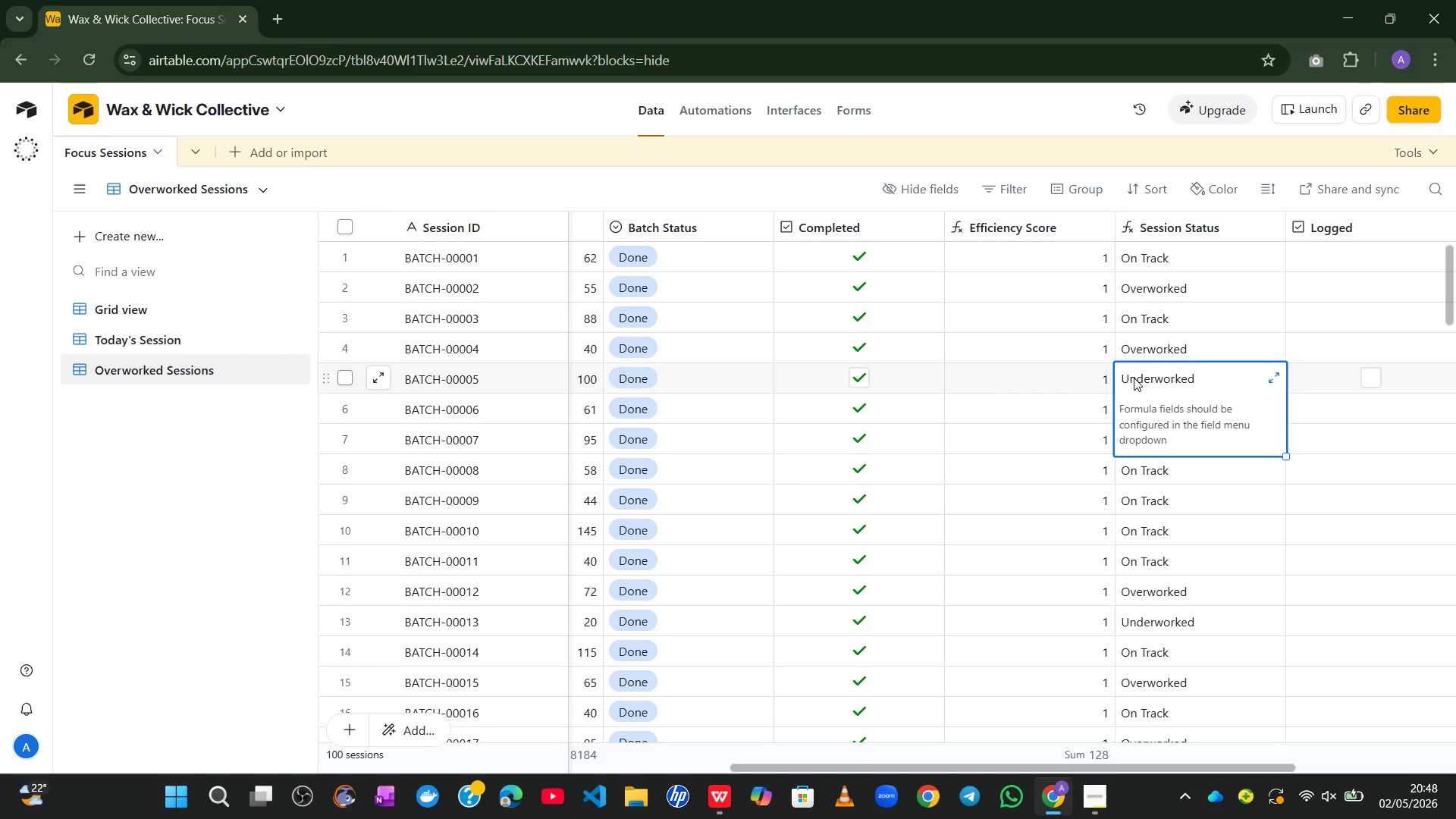 
triple_click([1134, 378])
 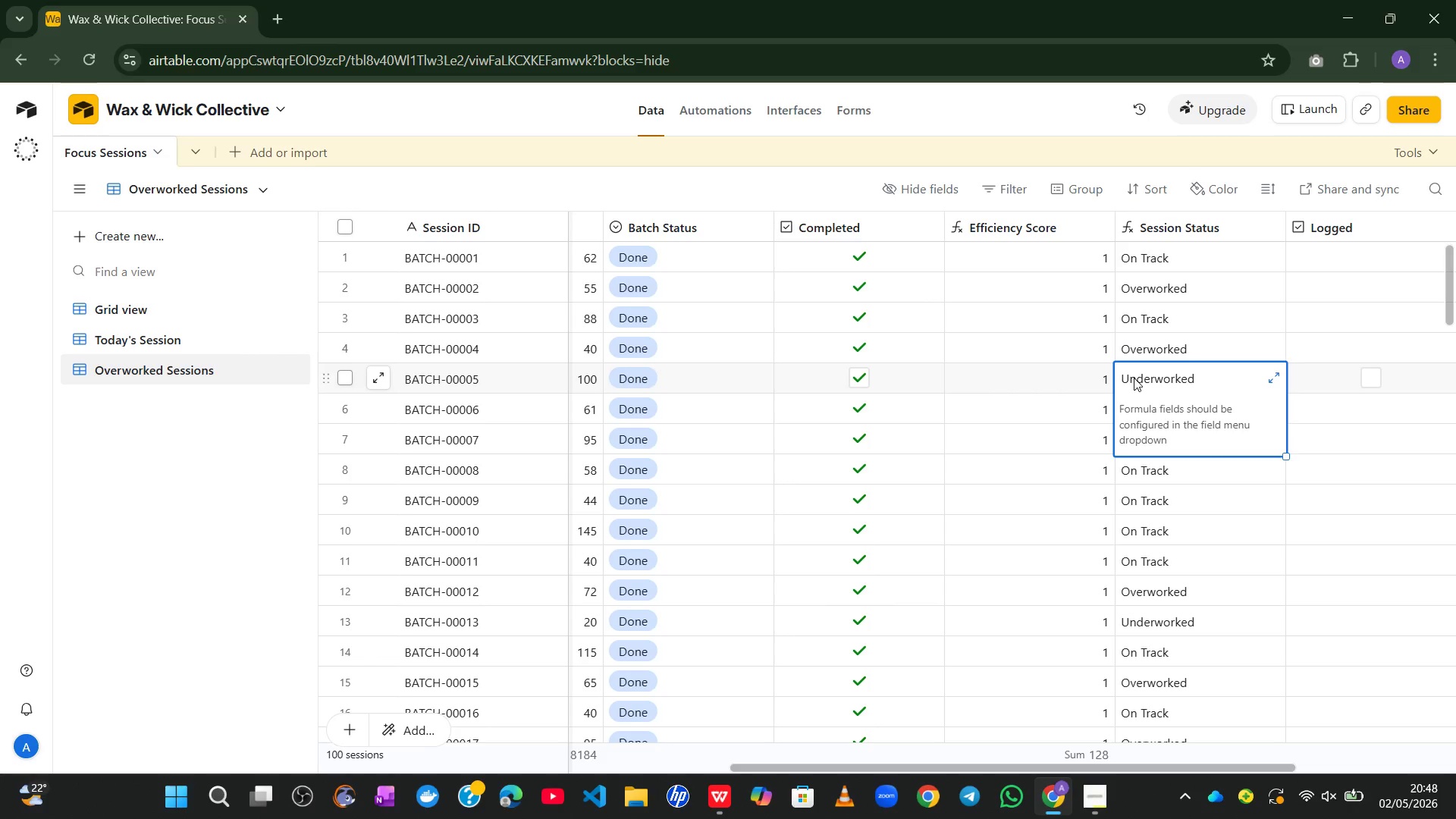 
triple_click([1134, 378])
 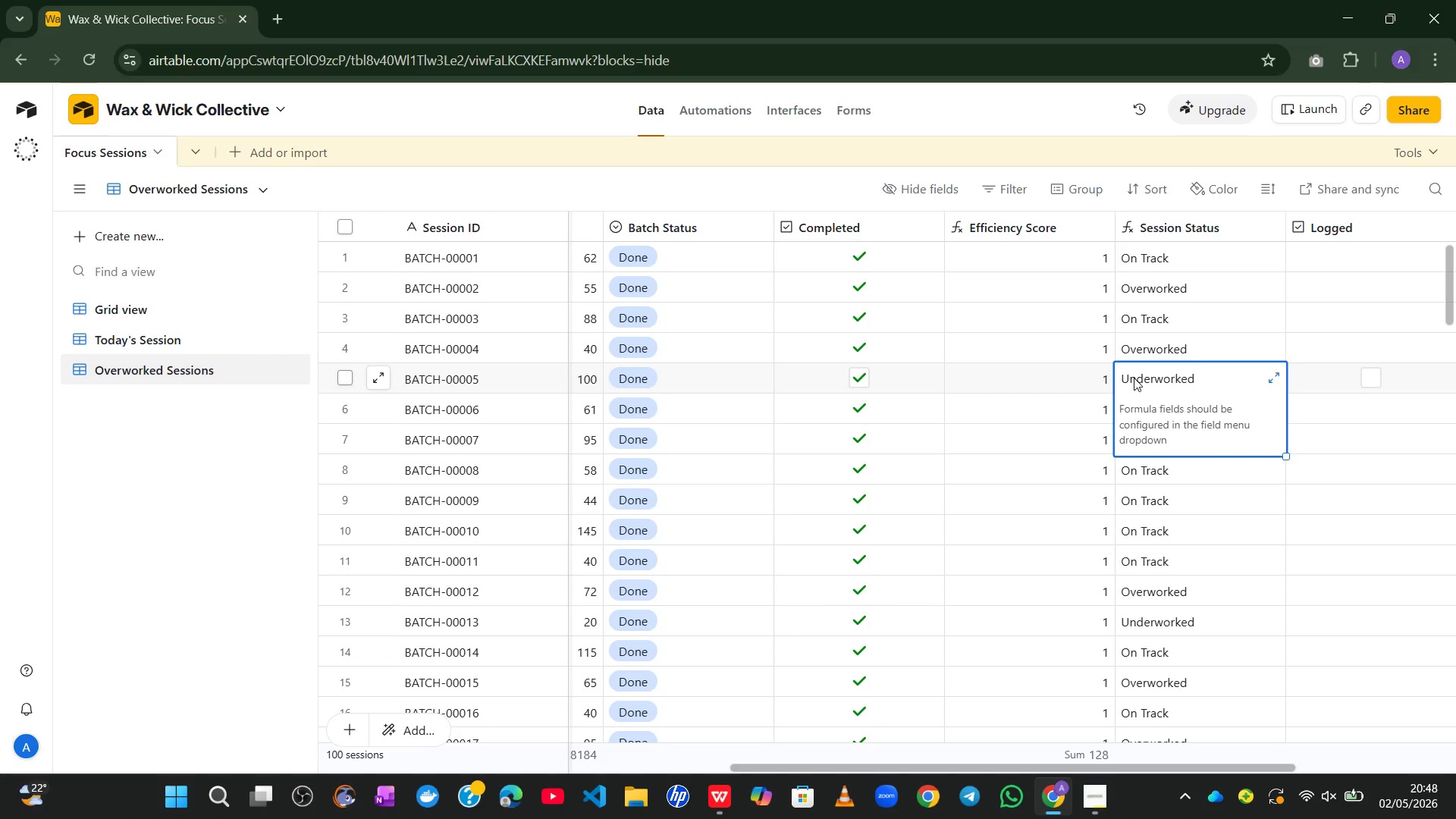 
triple_click([1134, 378])
 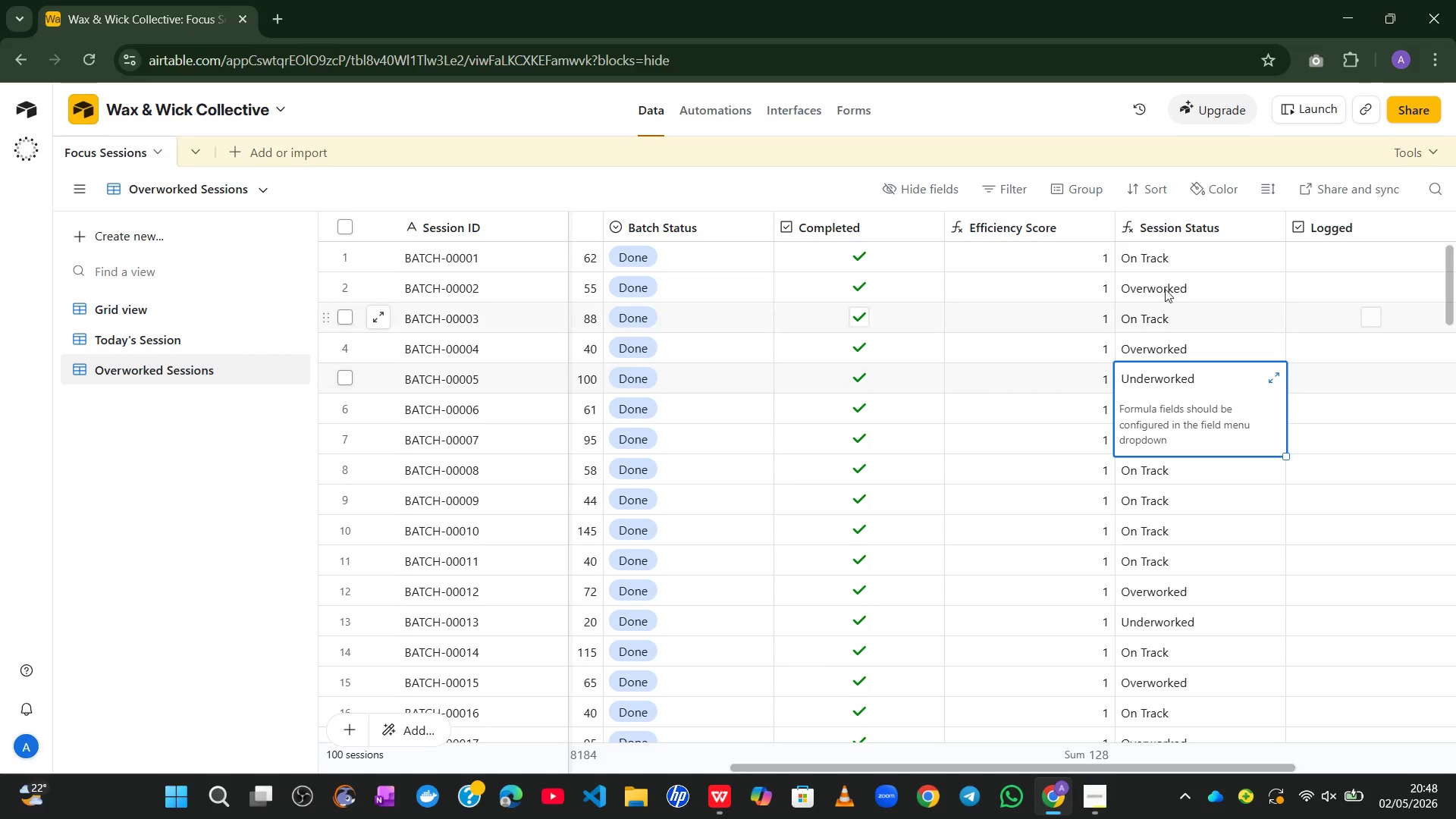 
left_click([1182, 353])
 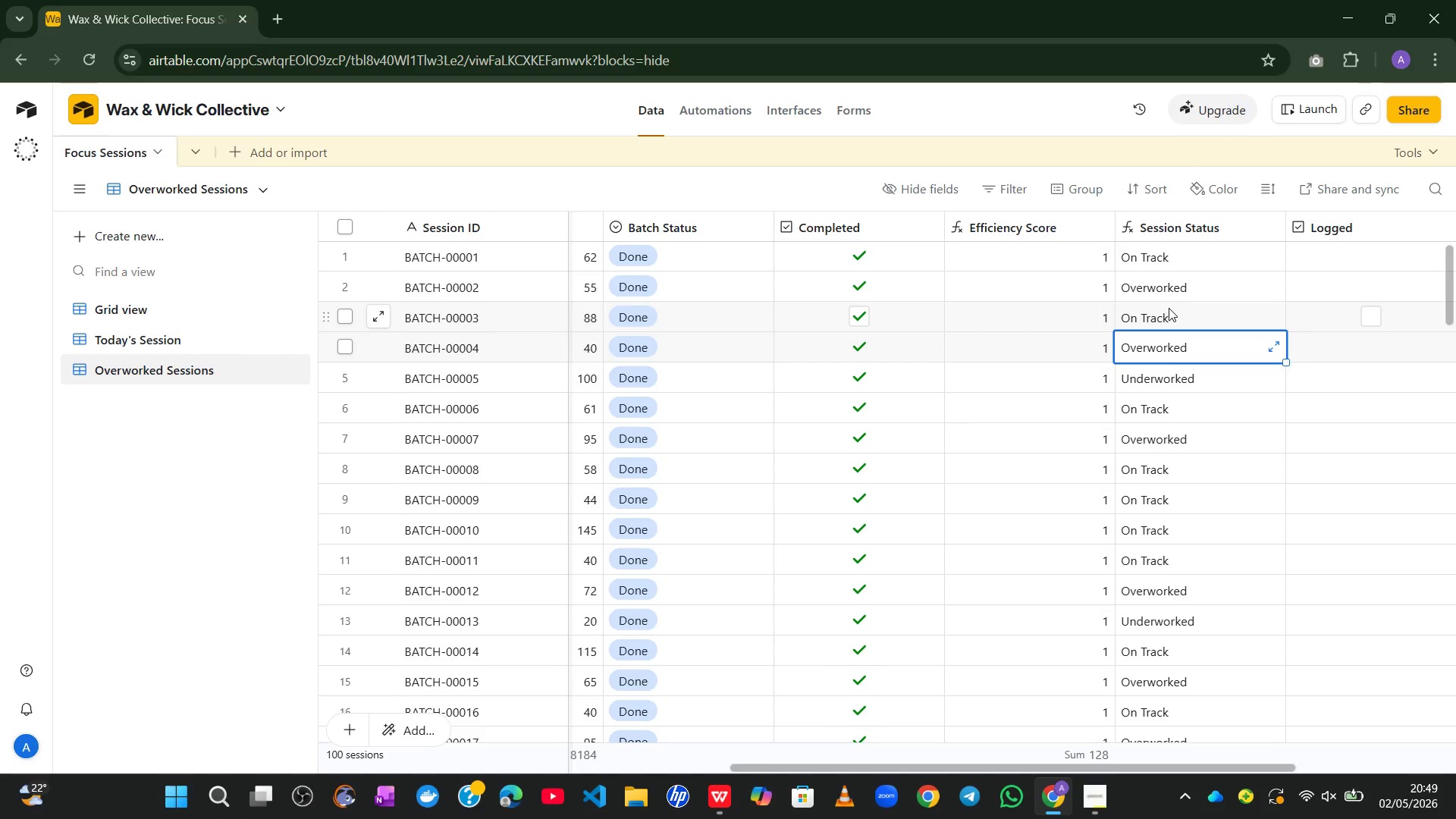 
wait(54.67)
 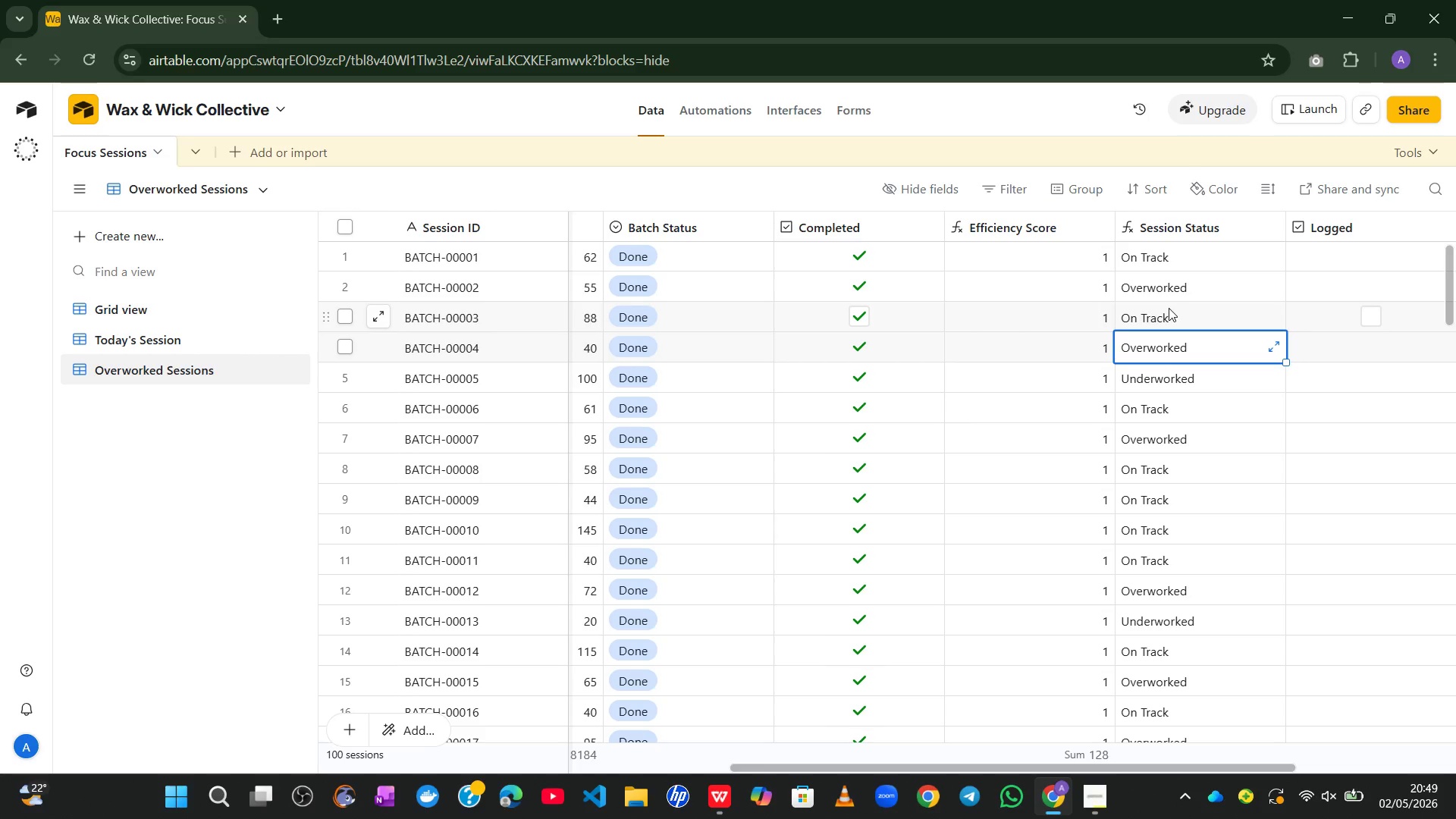 
left_click([1006, 179])
 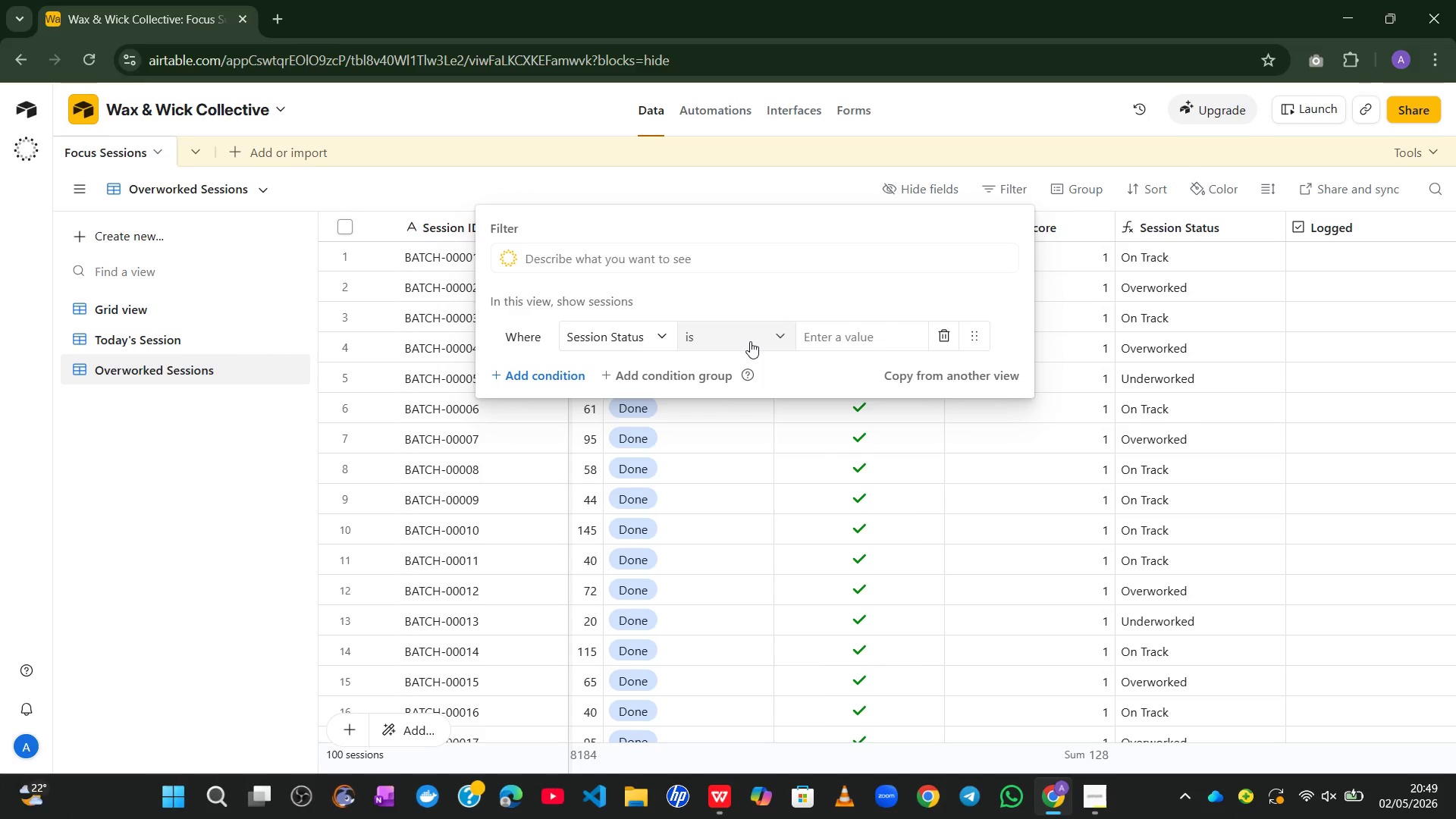 
left_click([766, 336])
 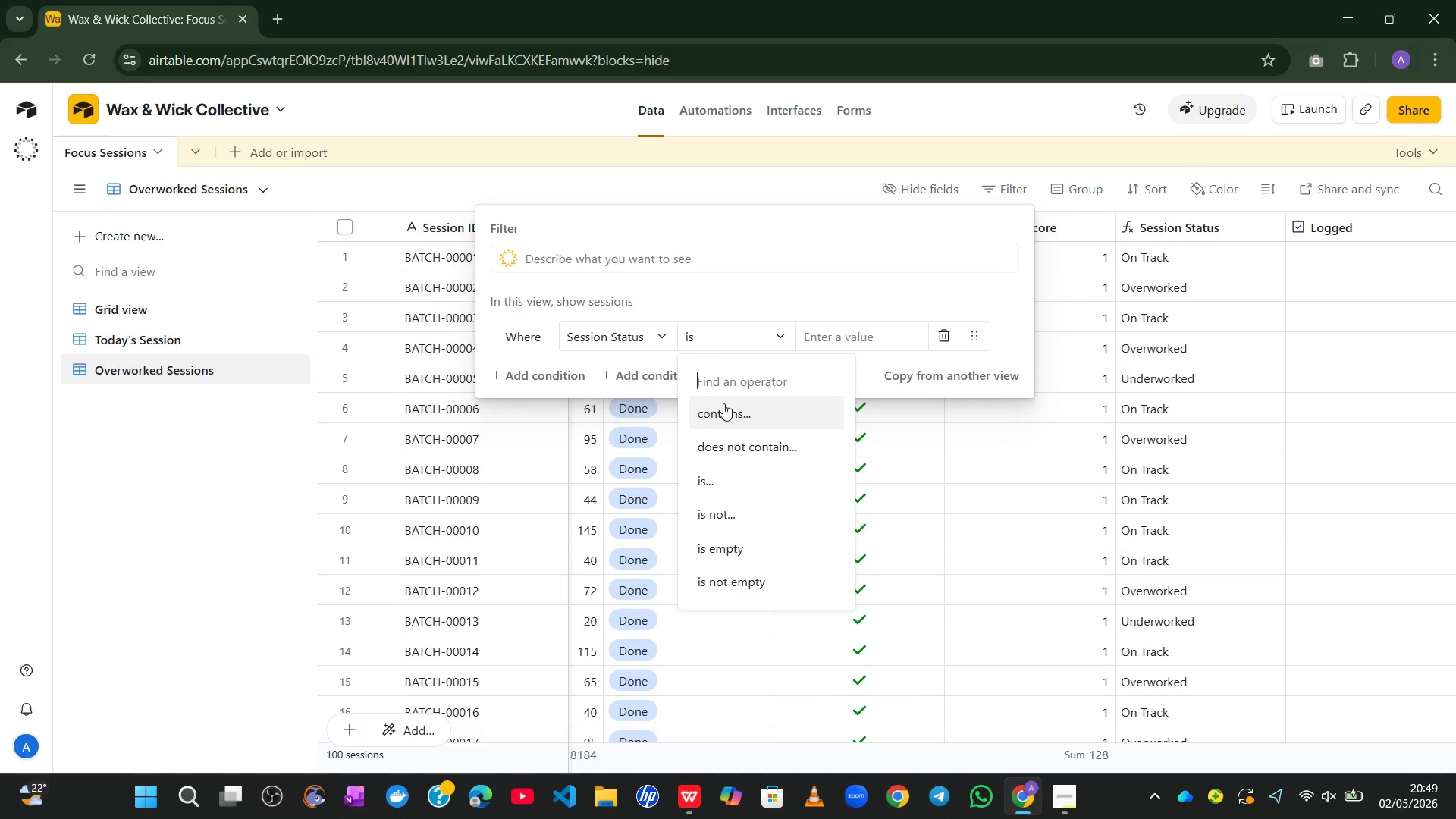 
left_click([713, 426])
 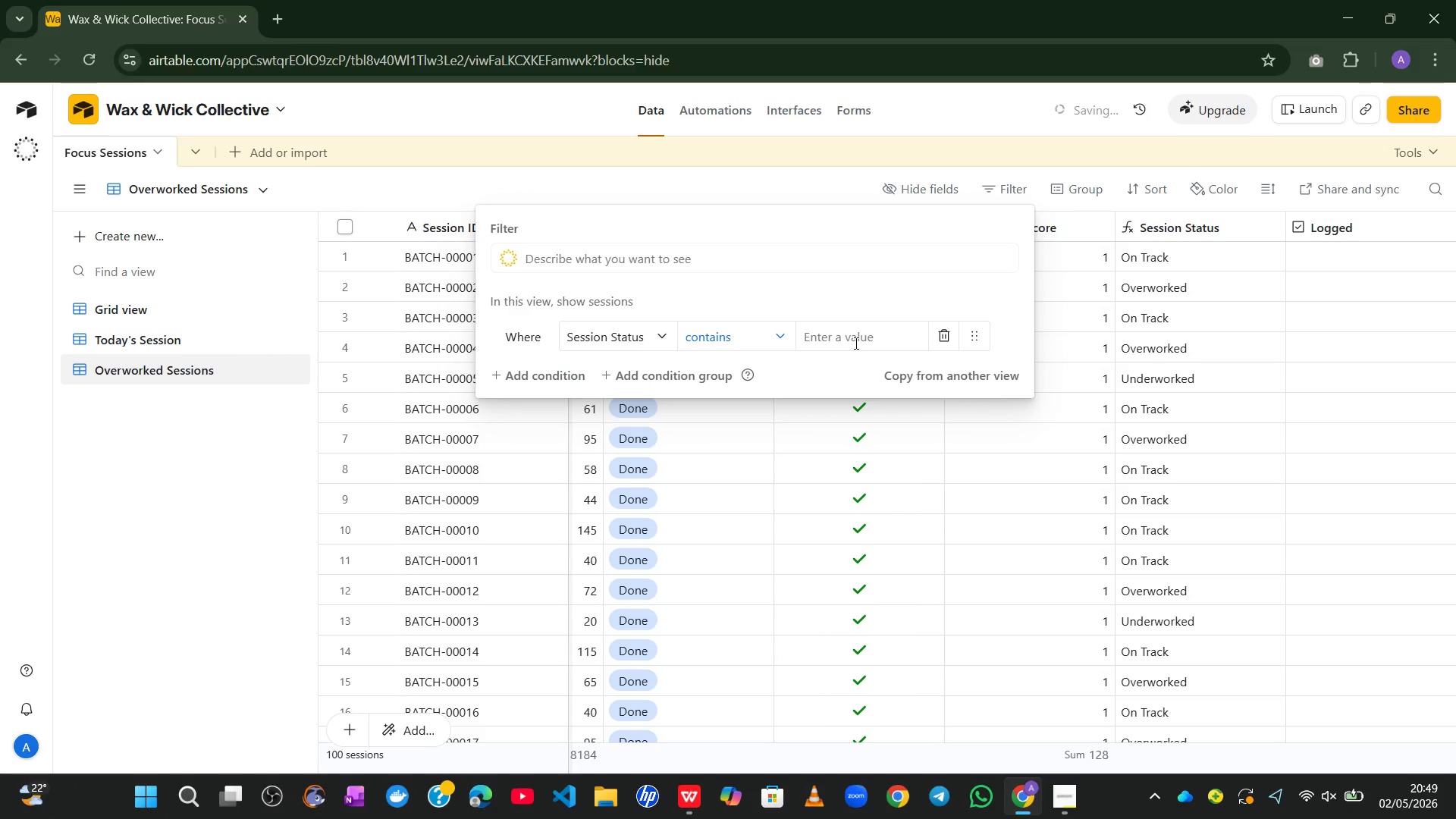 
left_click([855, 343])
 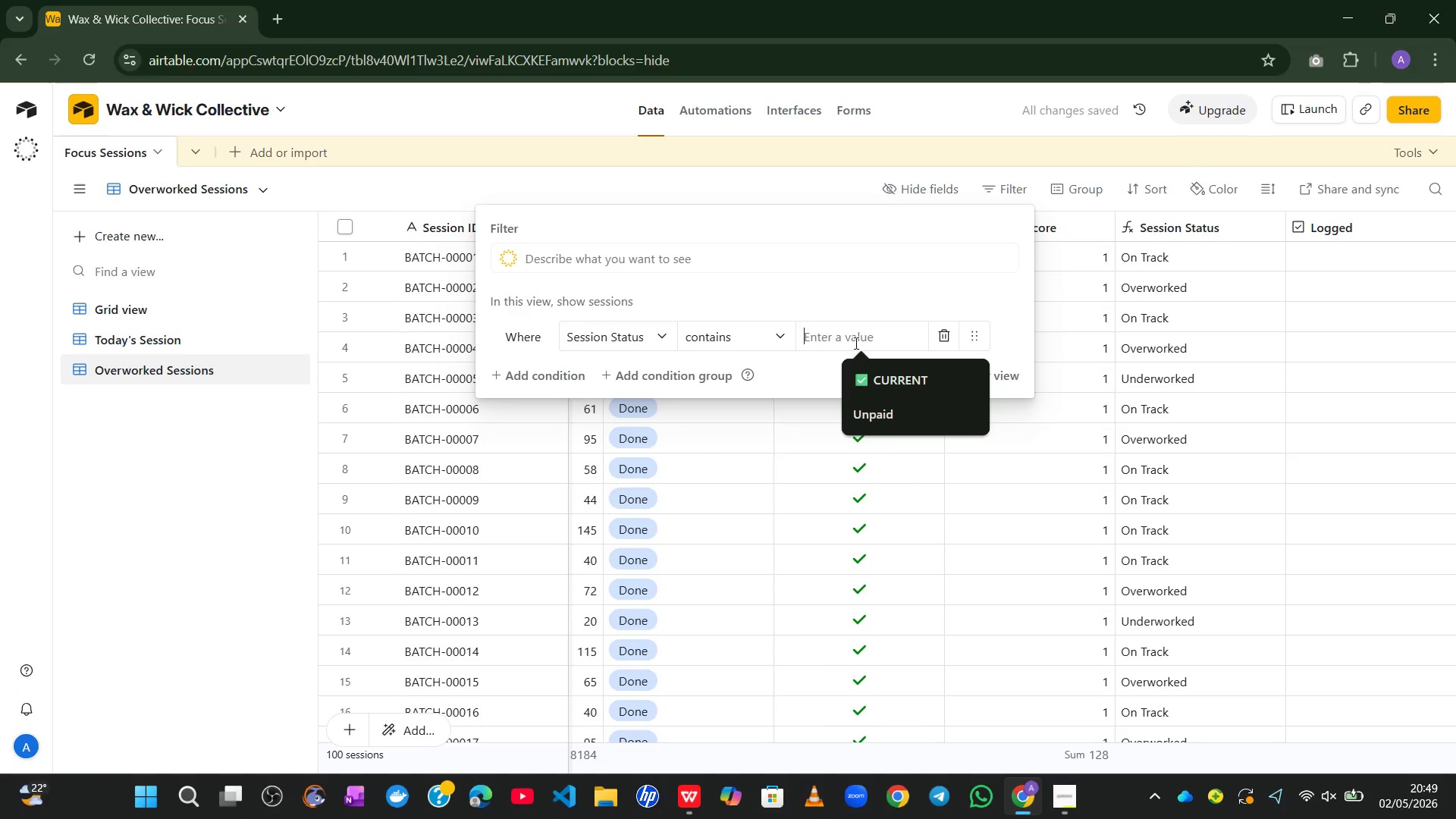 
type(Overworked)
 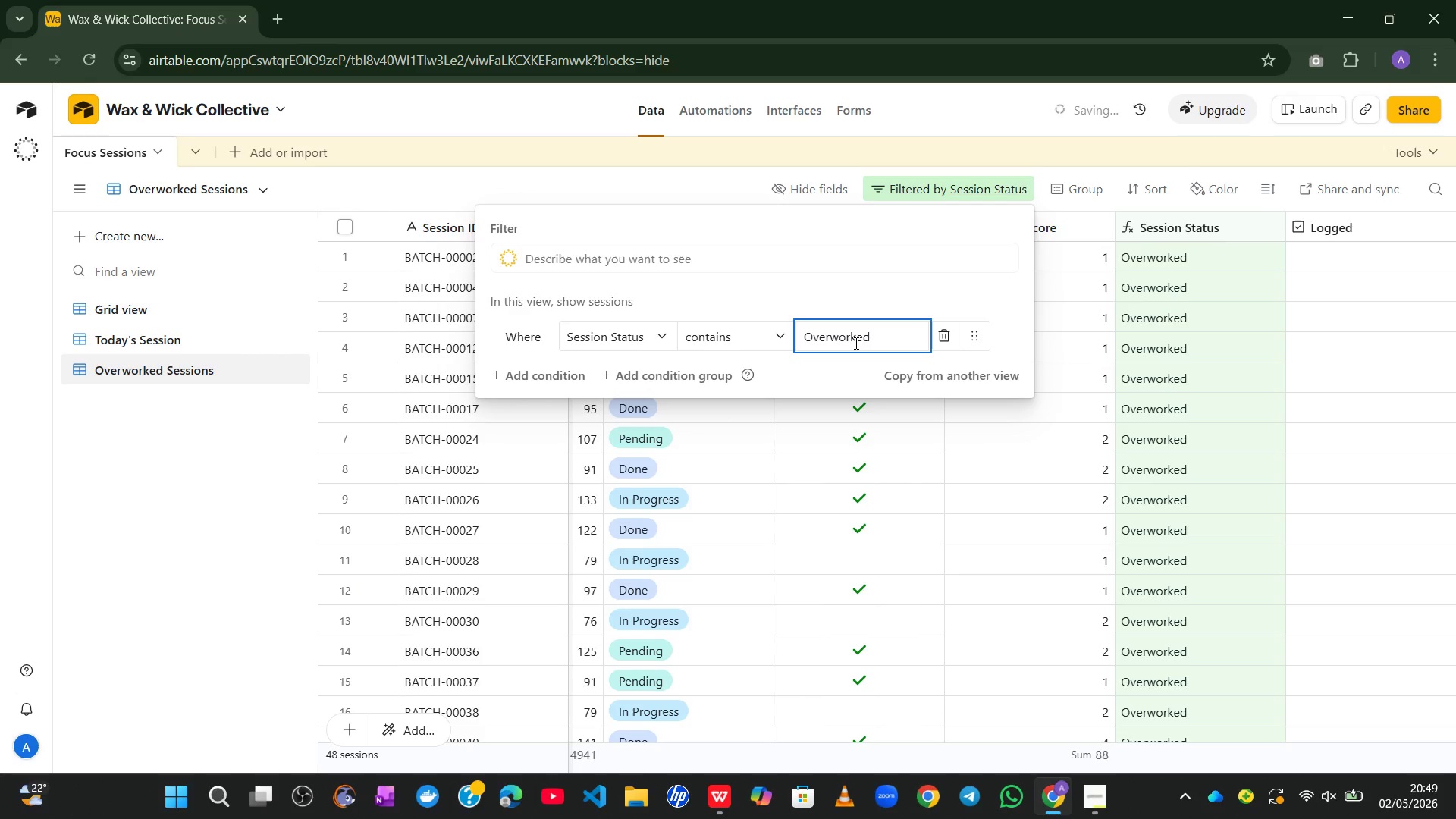 
key(Enter)
 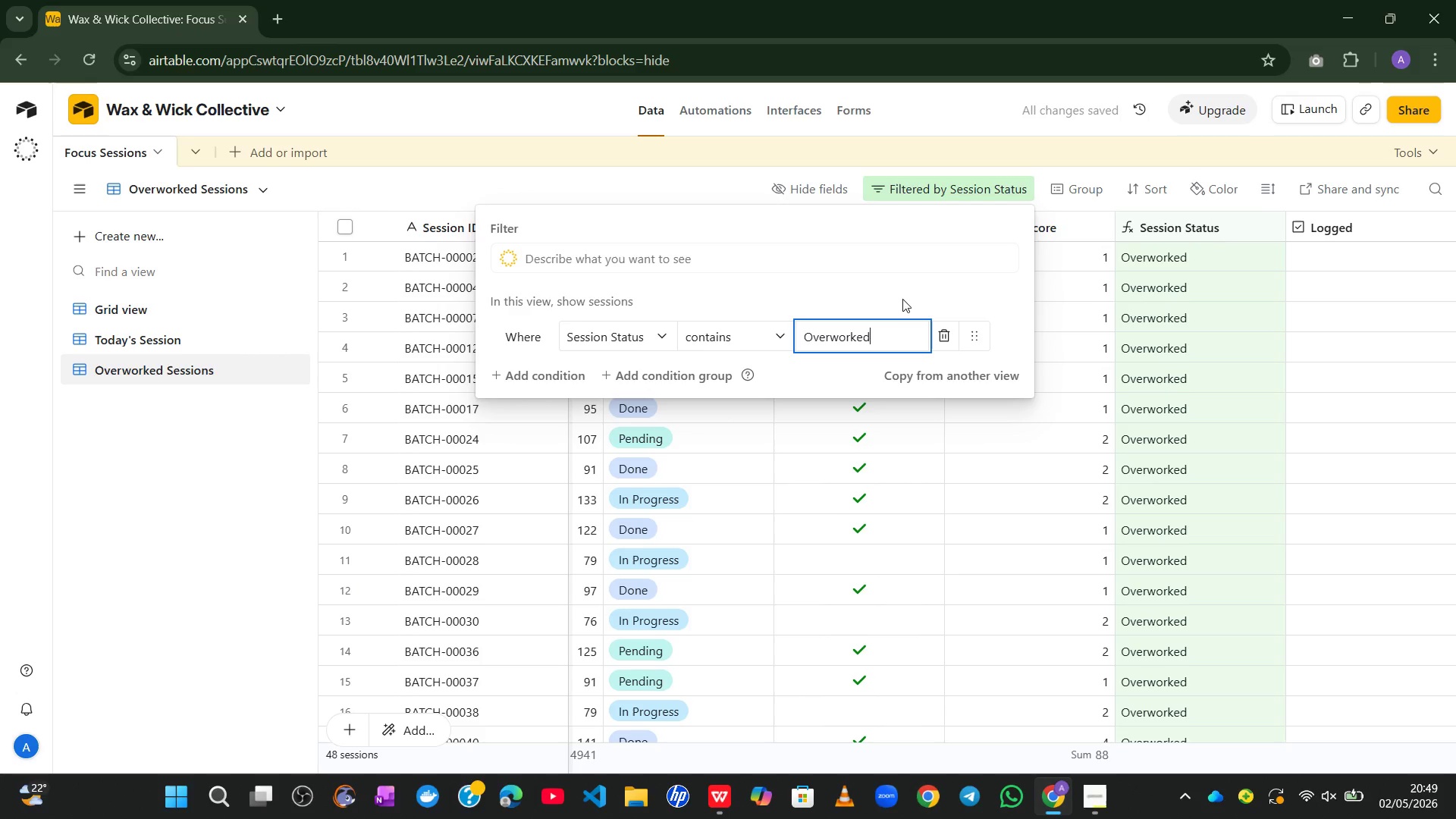 
left_click([925, 275])
 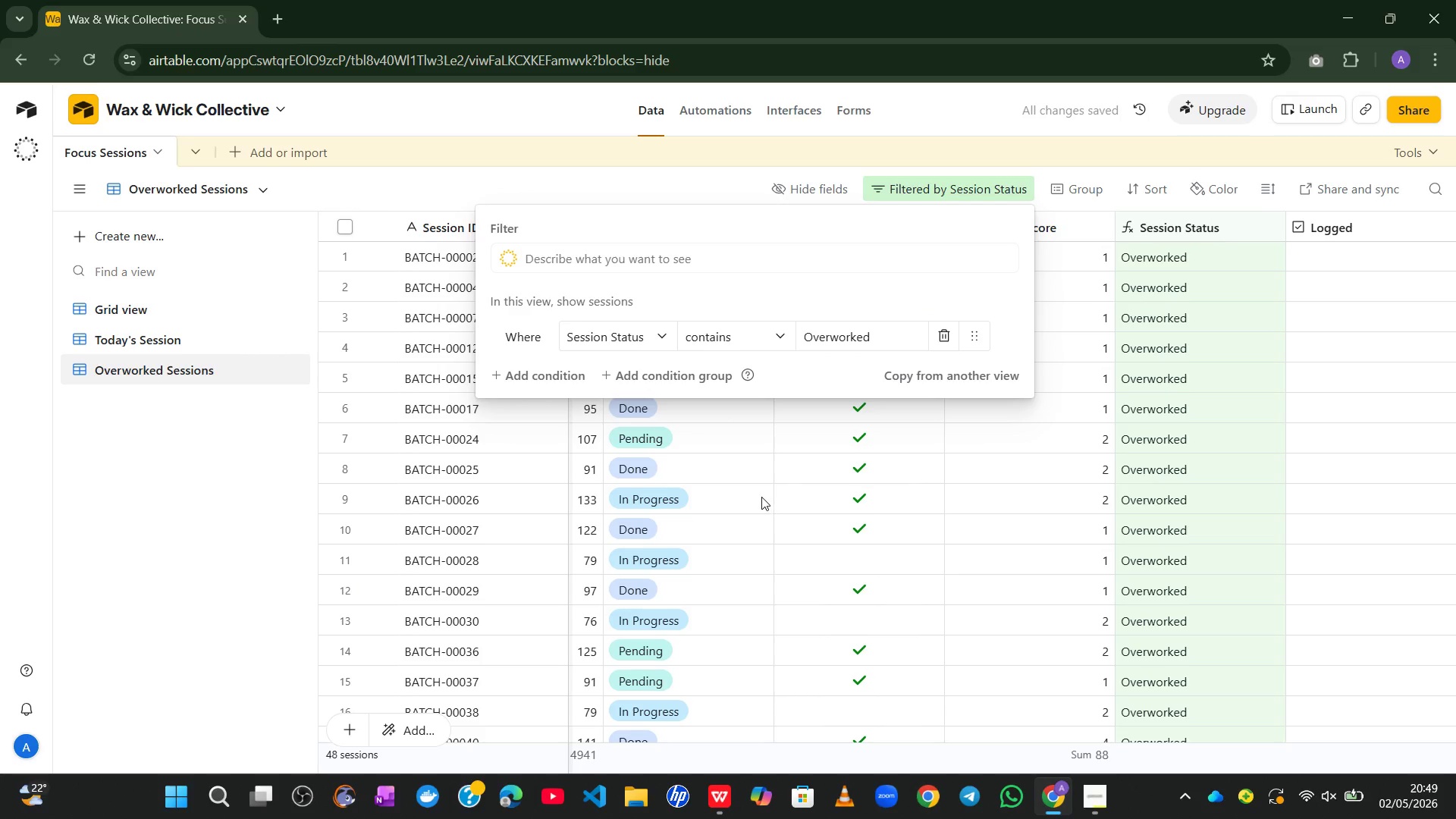 
left_click([761, 497])
 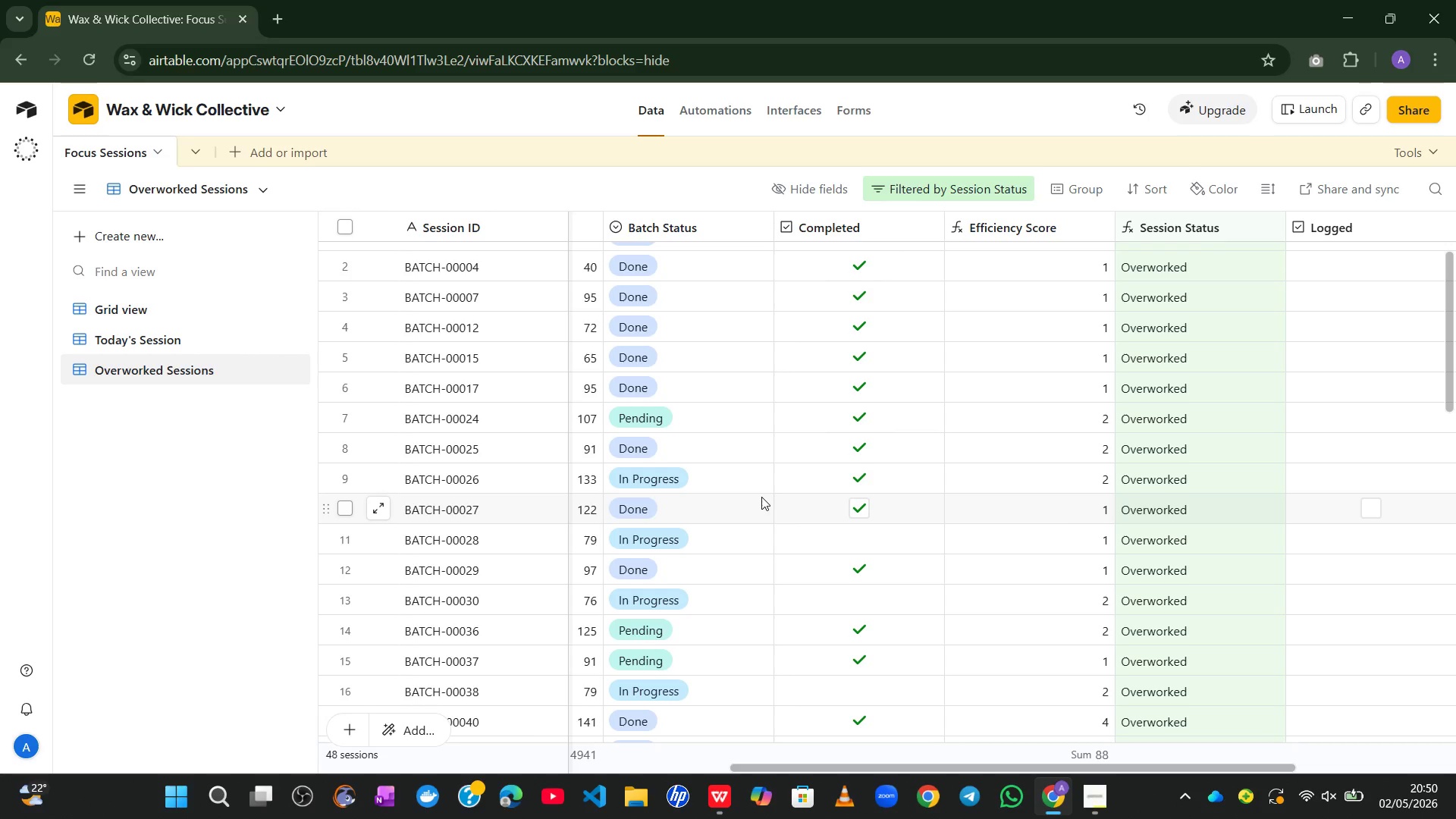 
wait(30.84)
 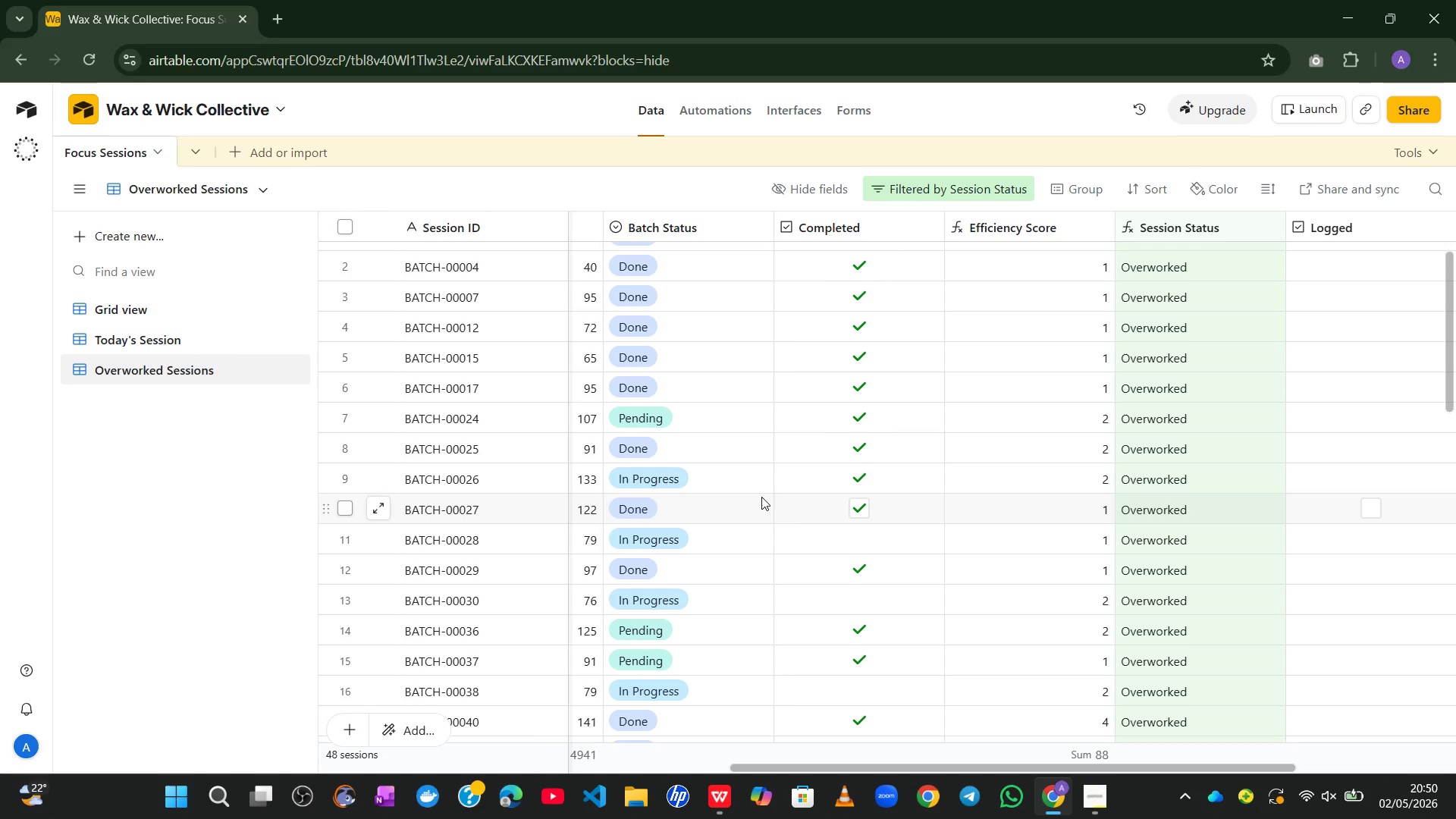 
left_click([180, 231])
 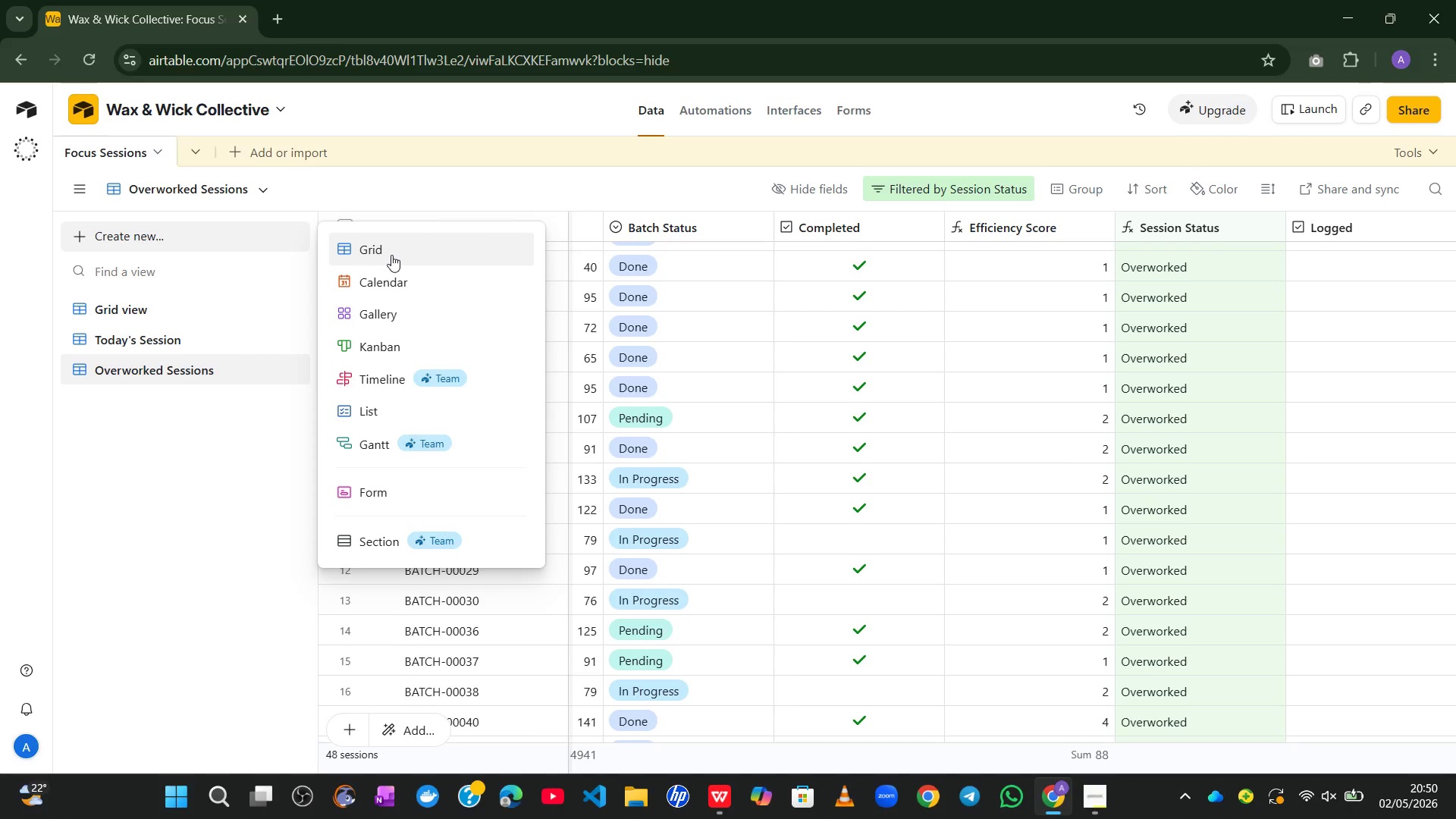 
left_click([391, 255])
 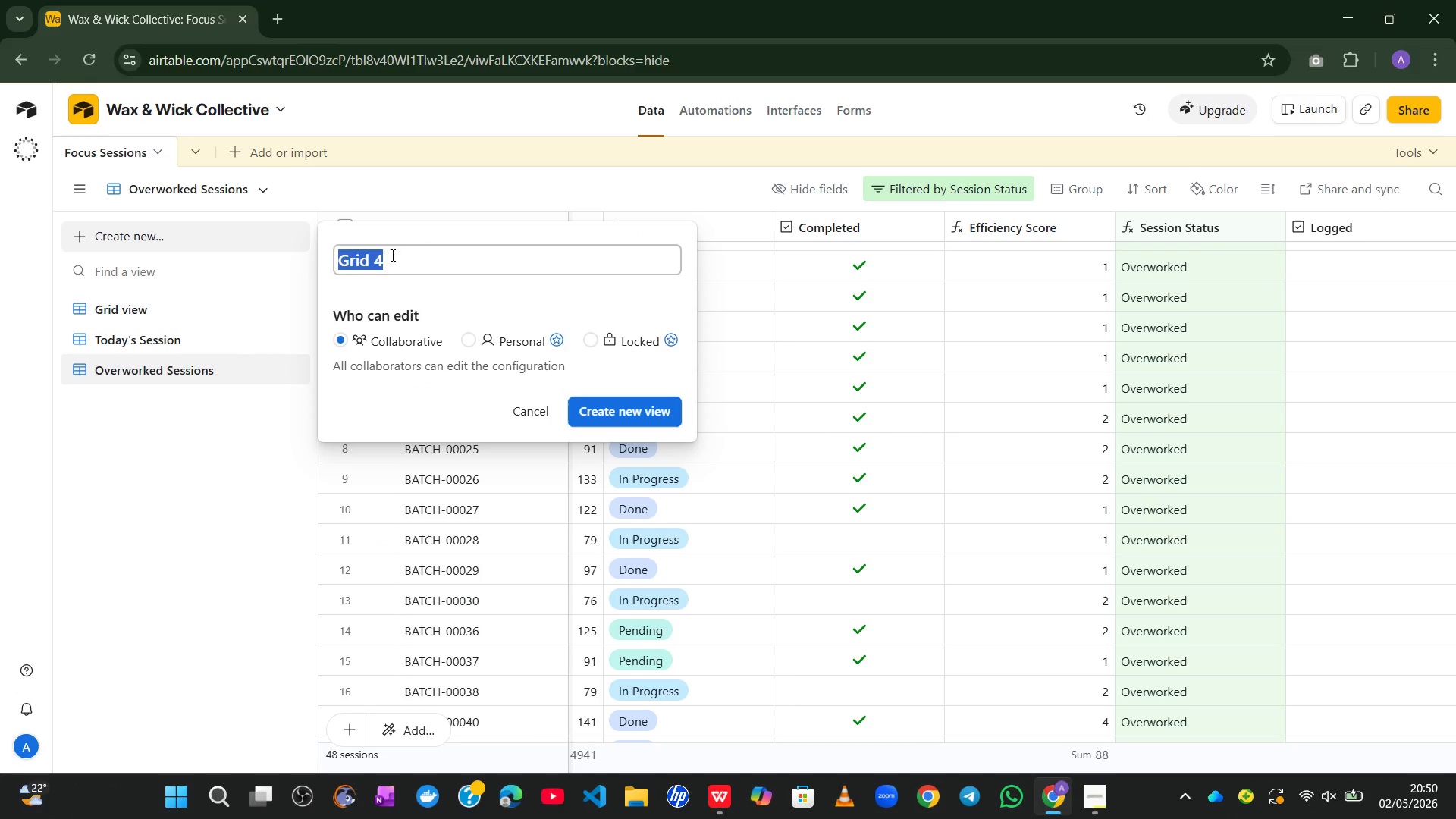 
type(Master Log)
 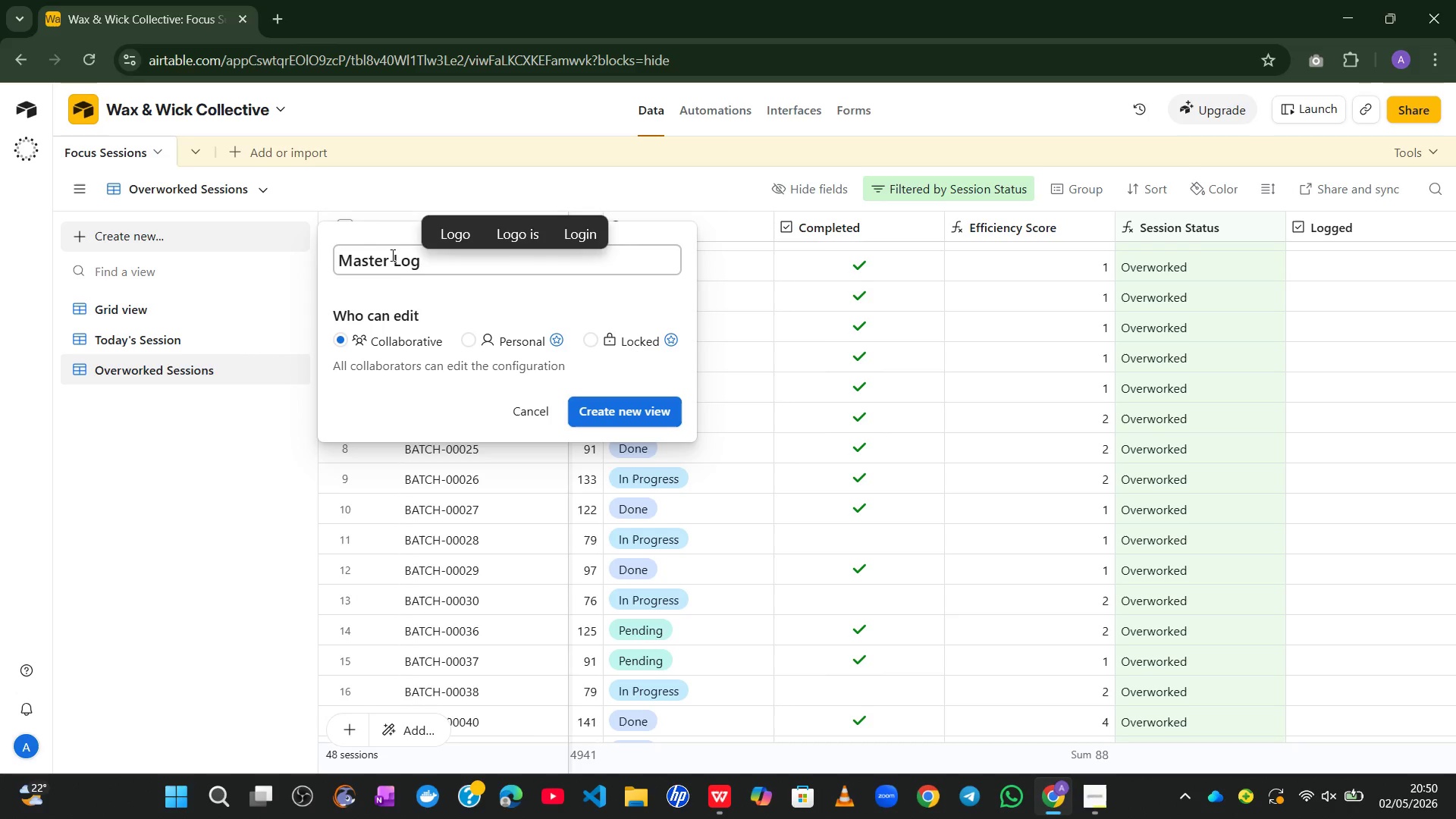 
key(Enter)
 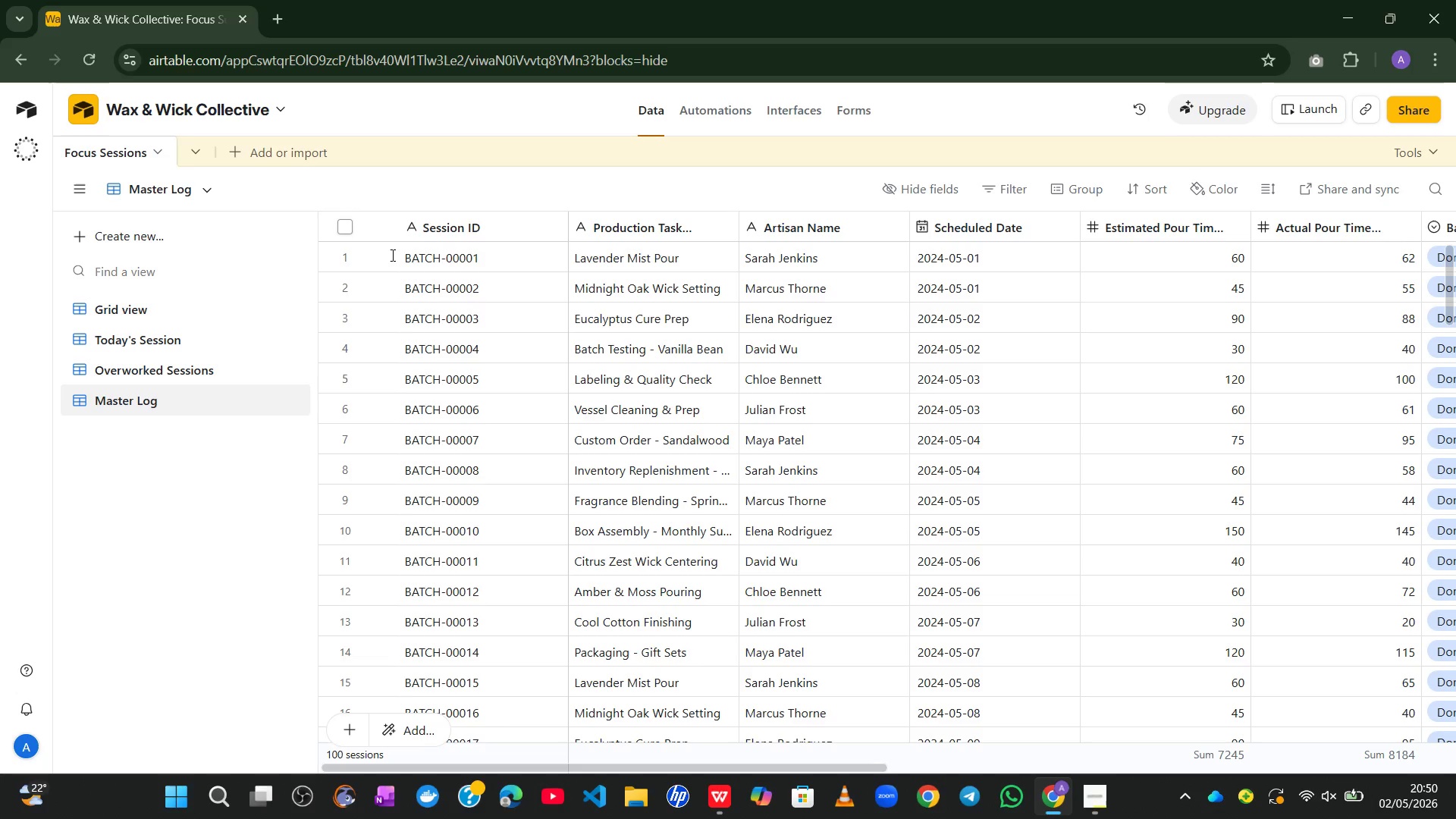 
wait(27.34)
 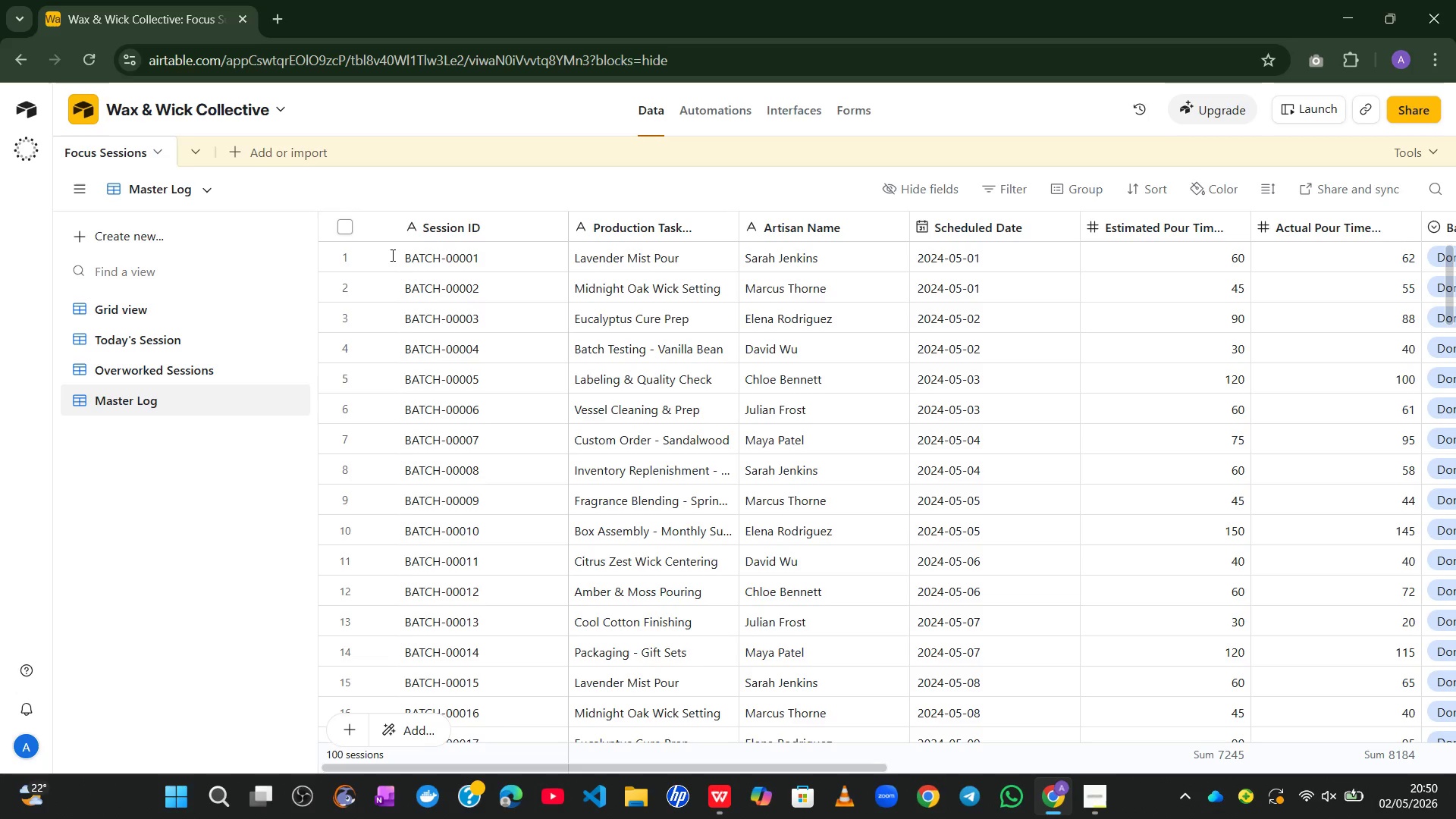 
left_click([1132, 194])
 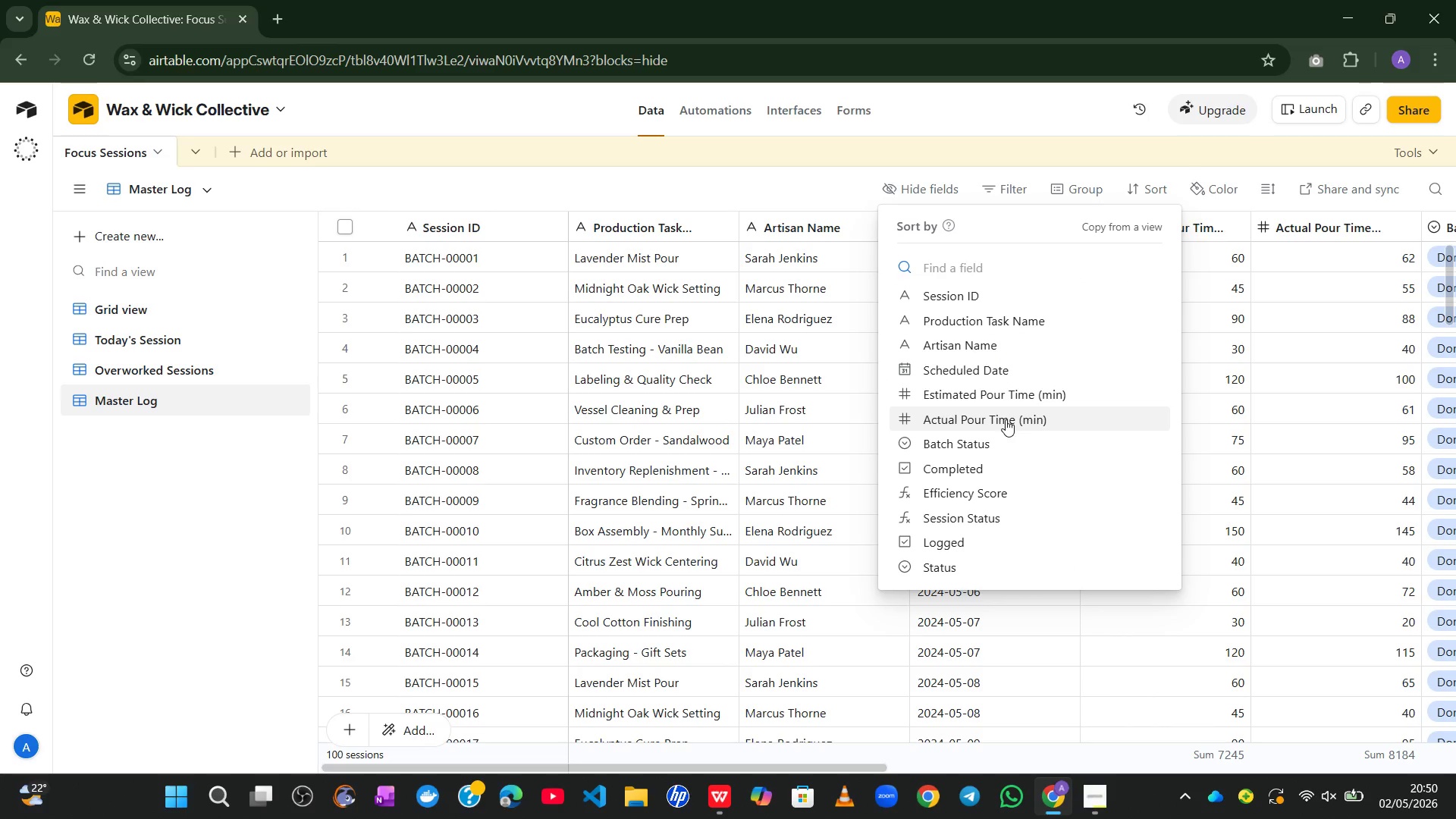 
wait(5.48)
 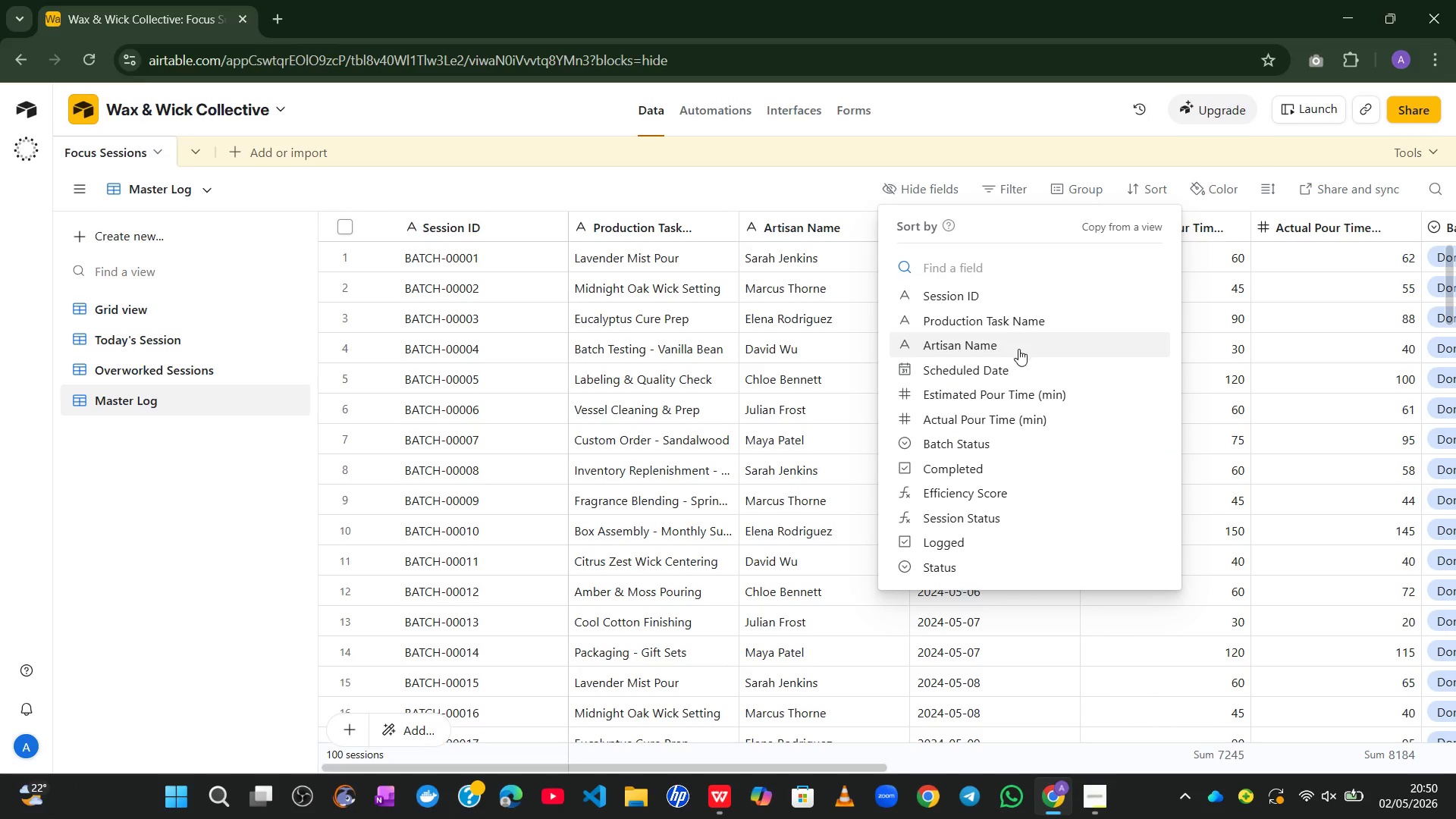 
left_click([971, 371])
 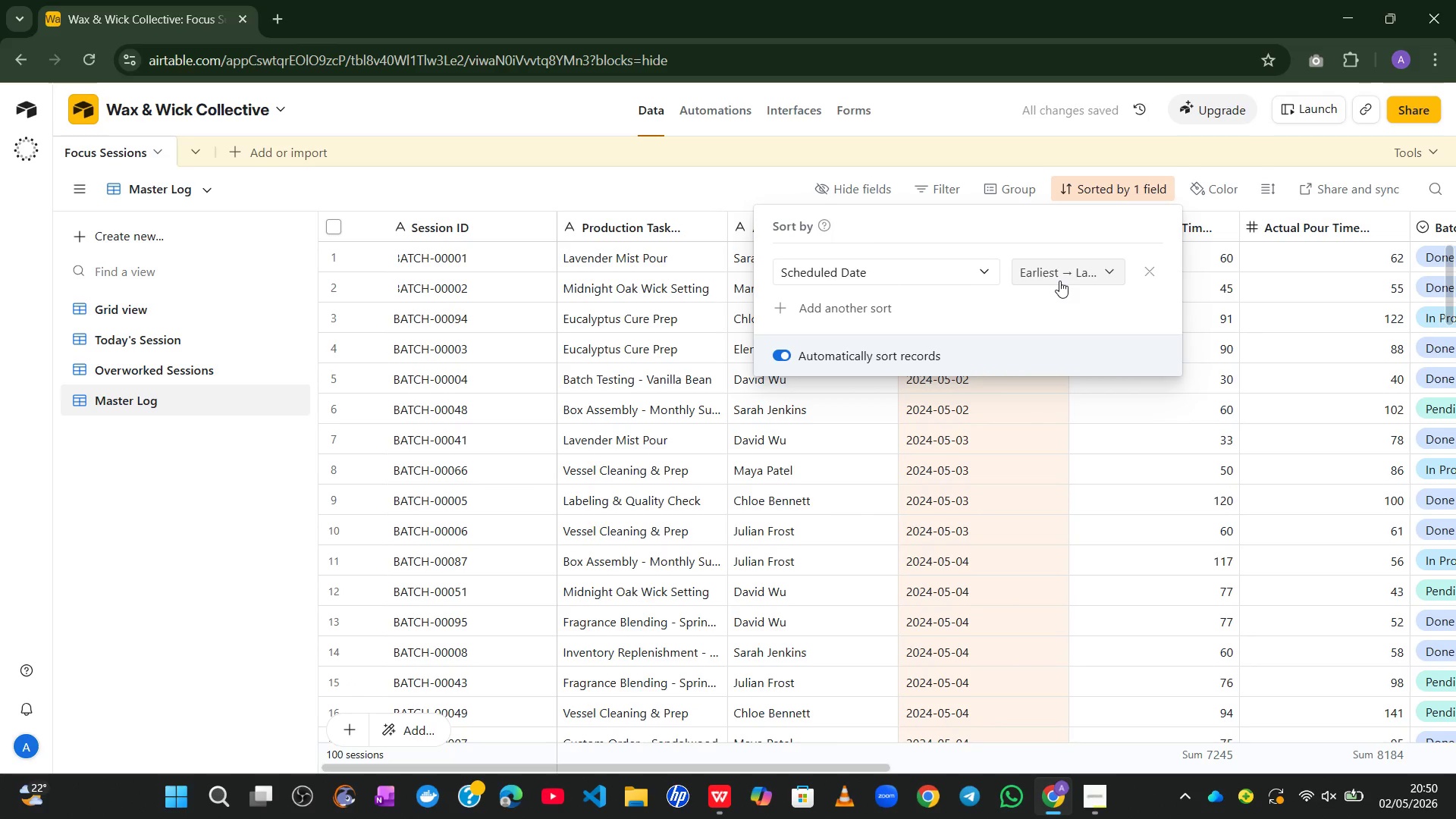 
left_click([1059, 281])
 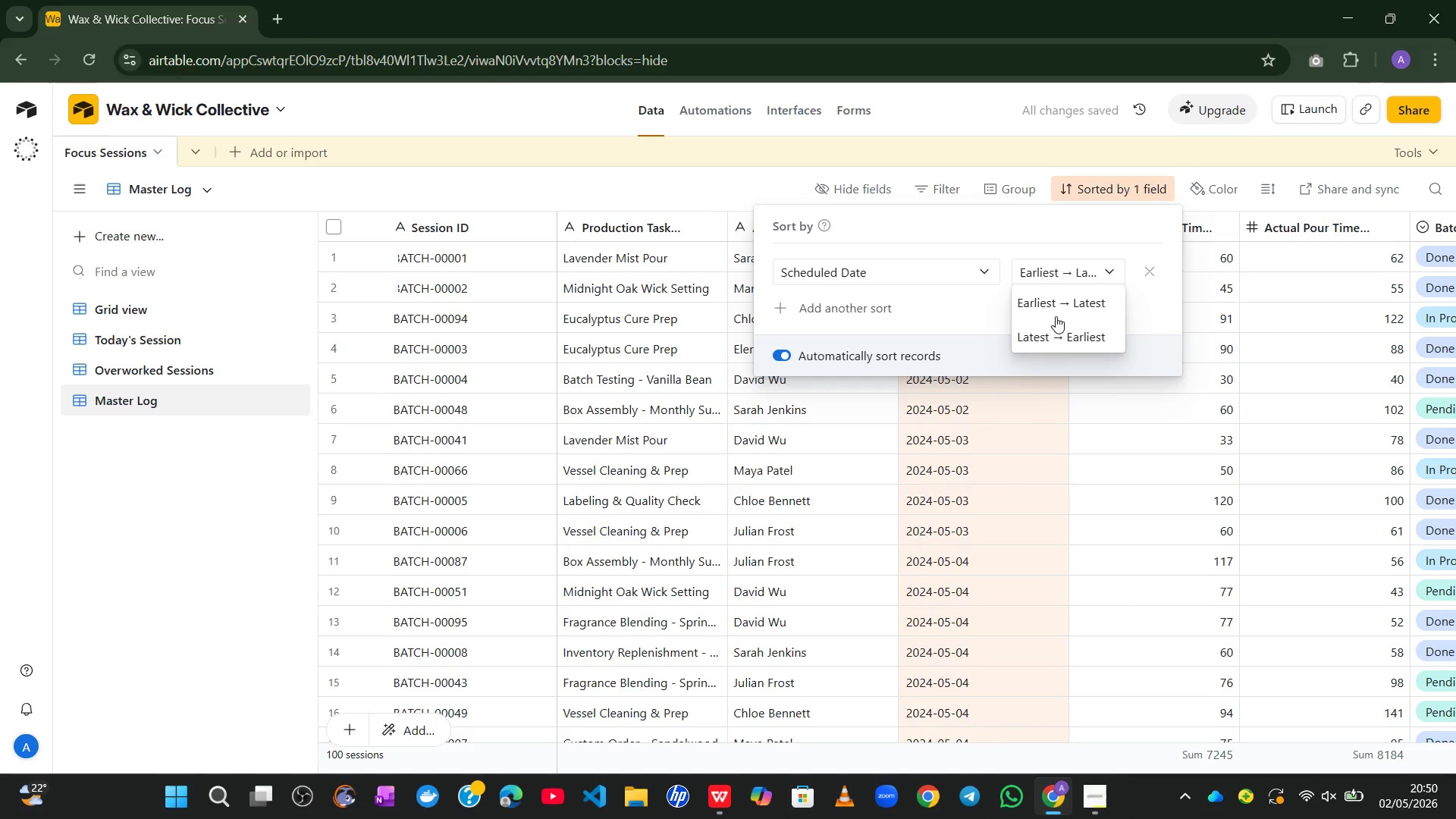 
left_click([1053, 337])
 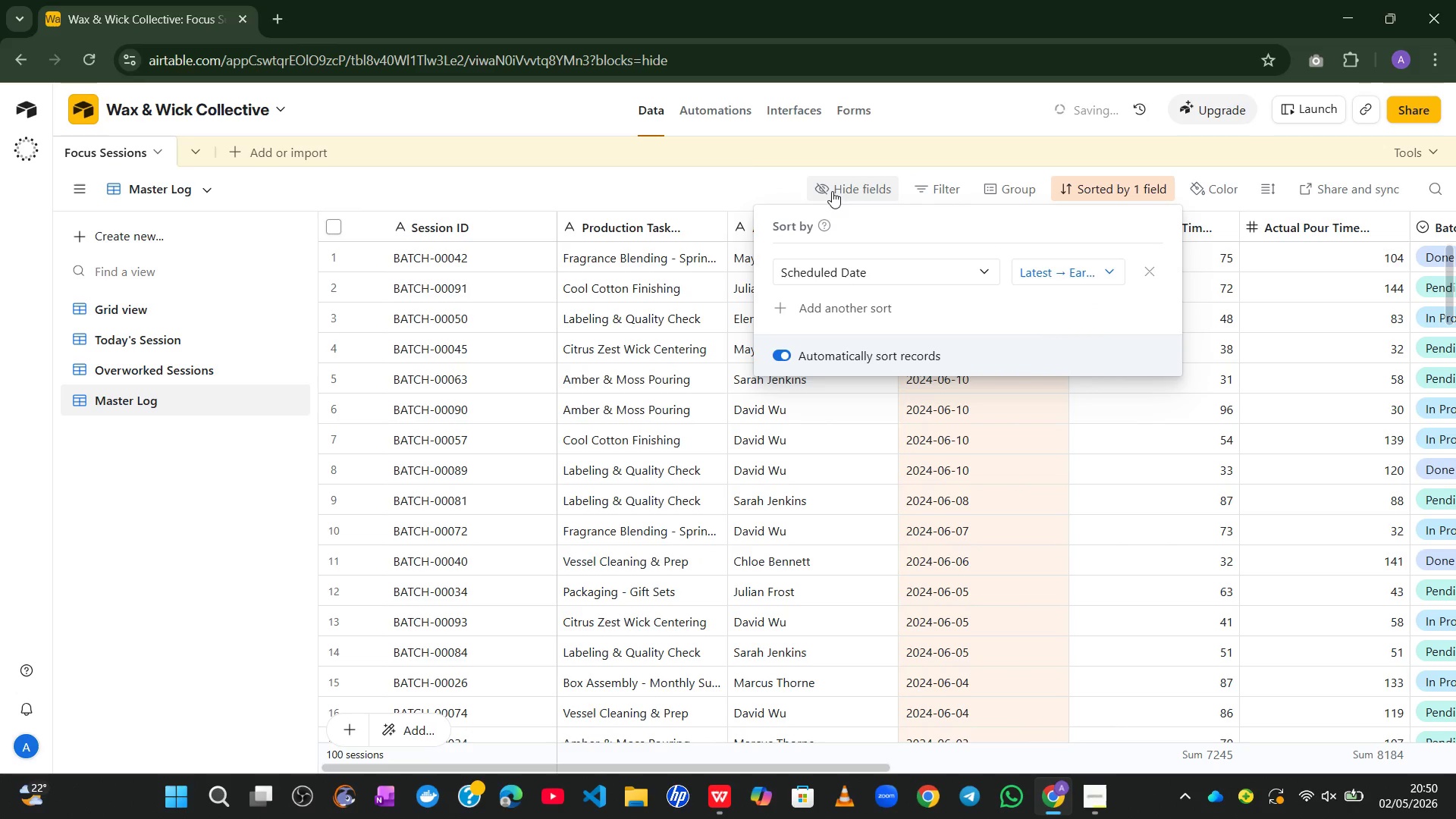 
left_click([724, 149])
 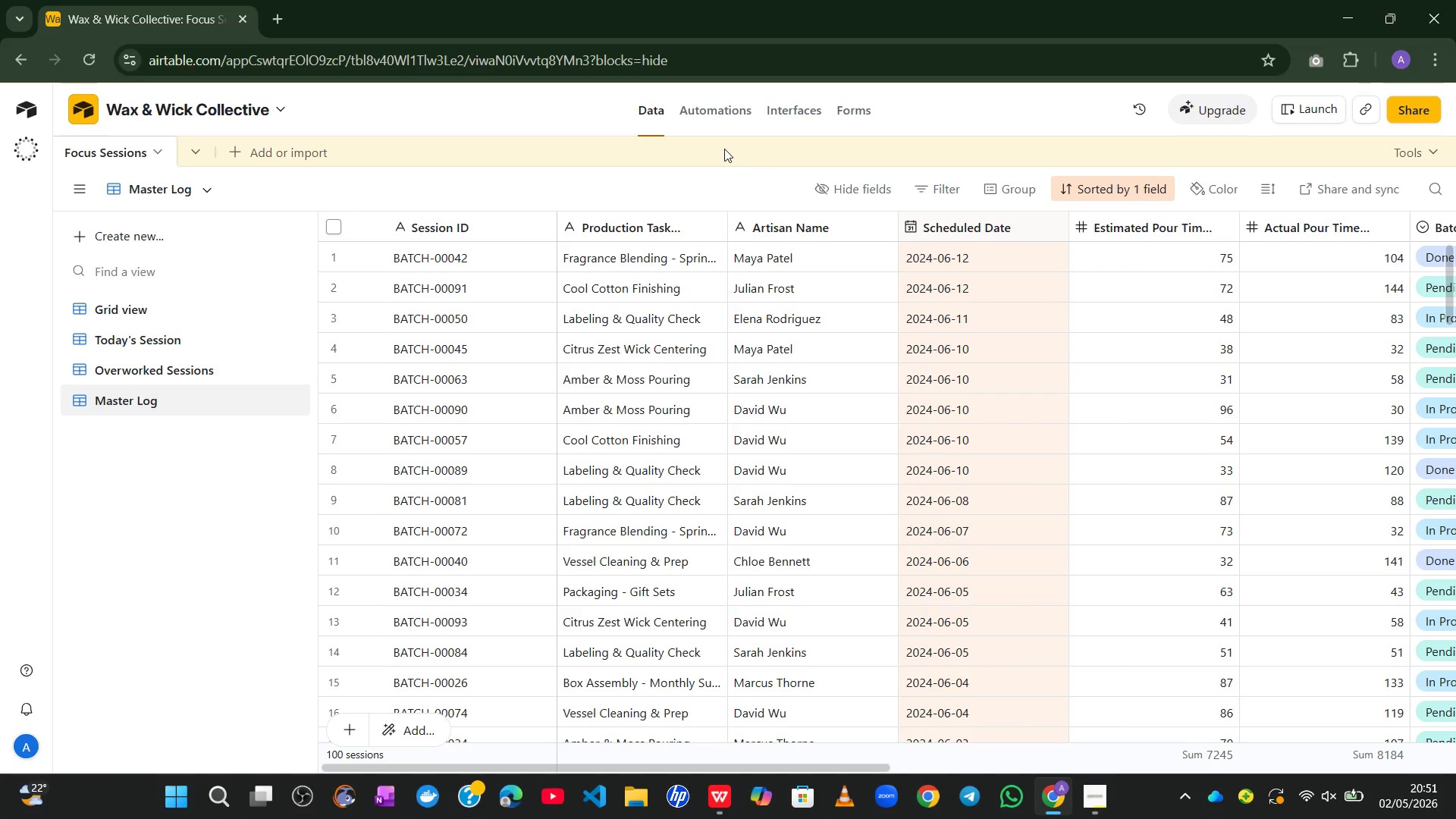 
wait(27.76)
 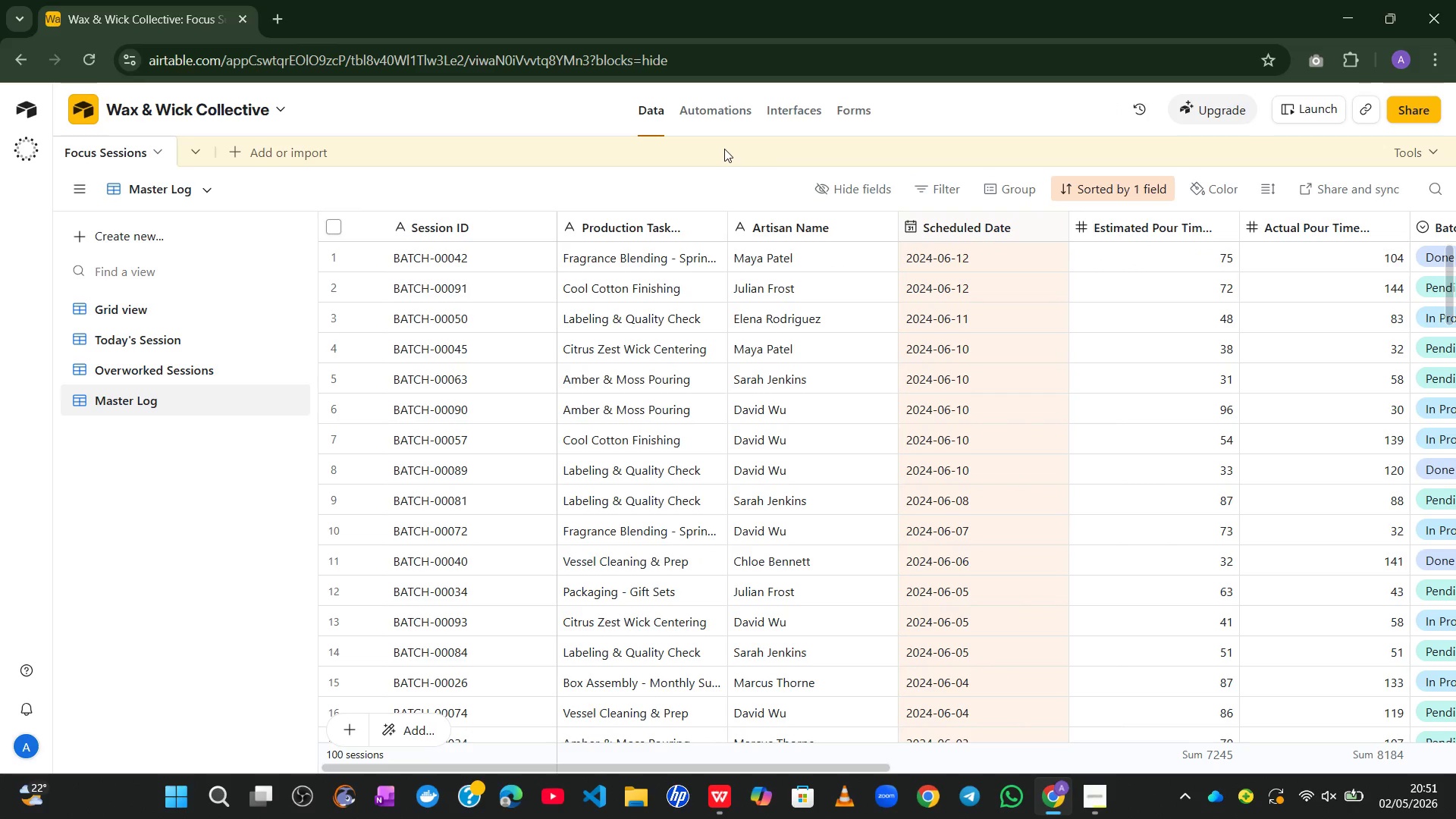 
left_click([185, 330])
 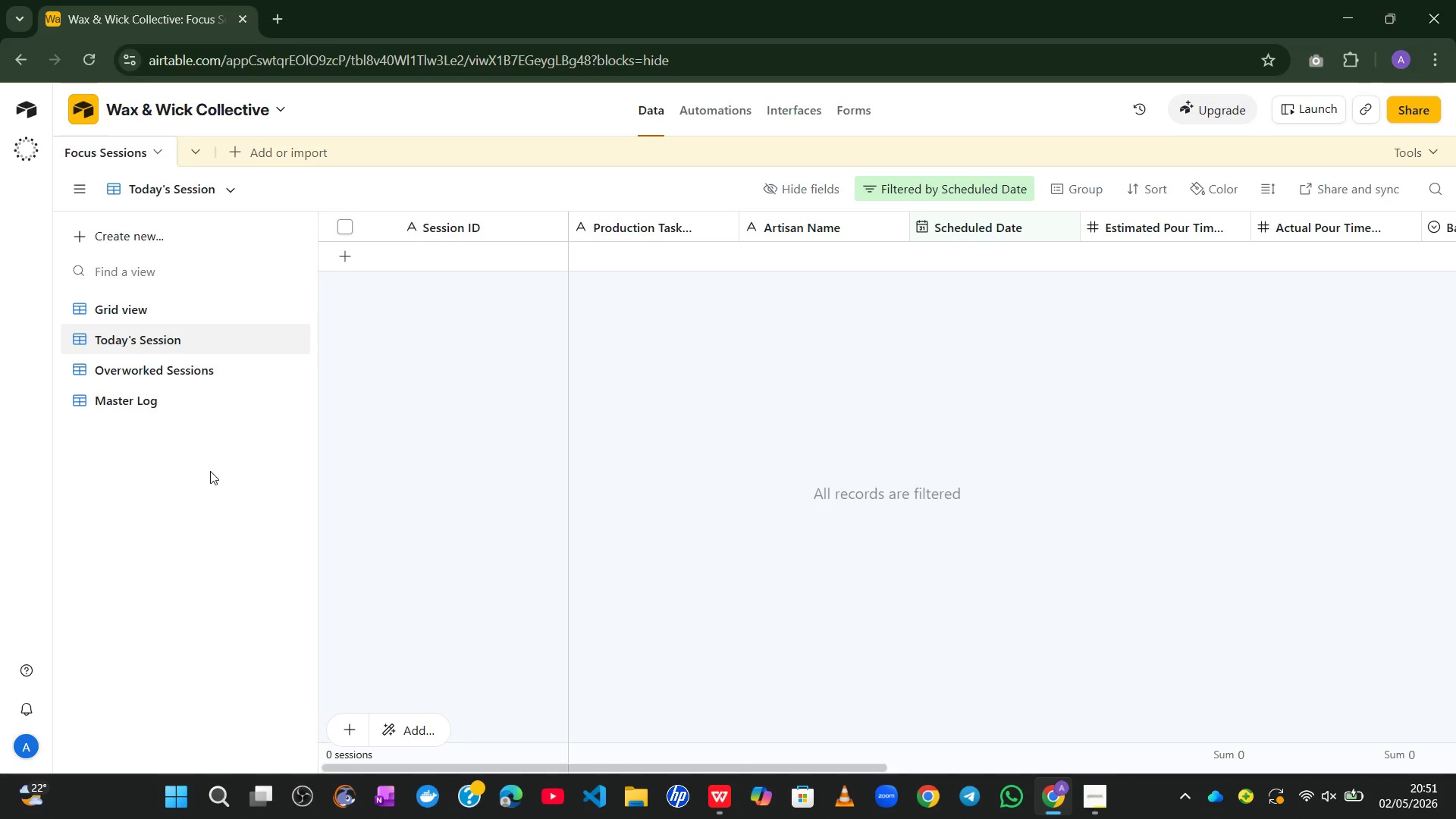 
left_click([161, 361])
 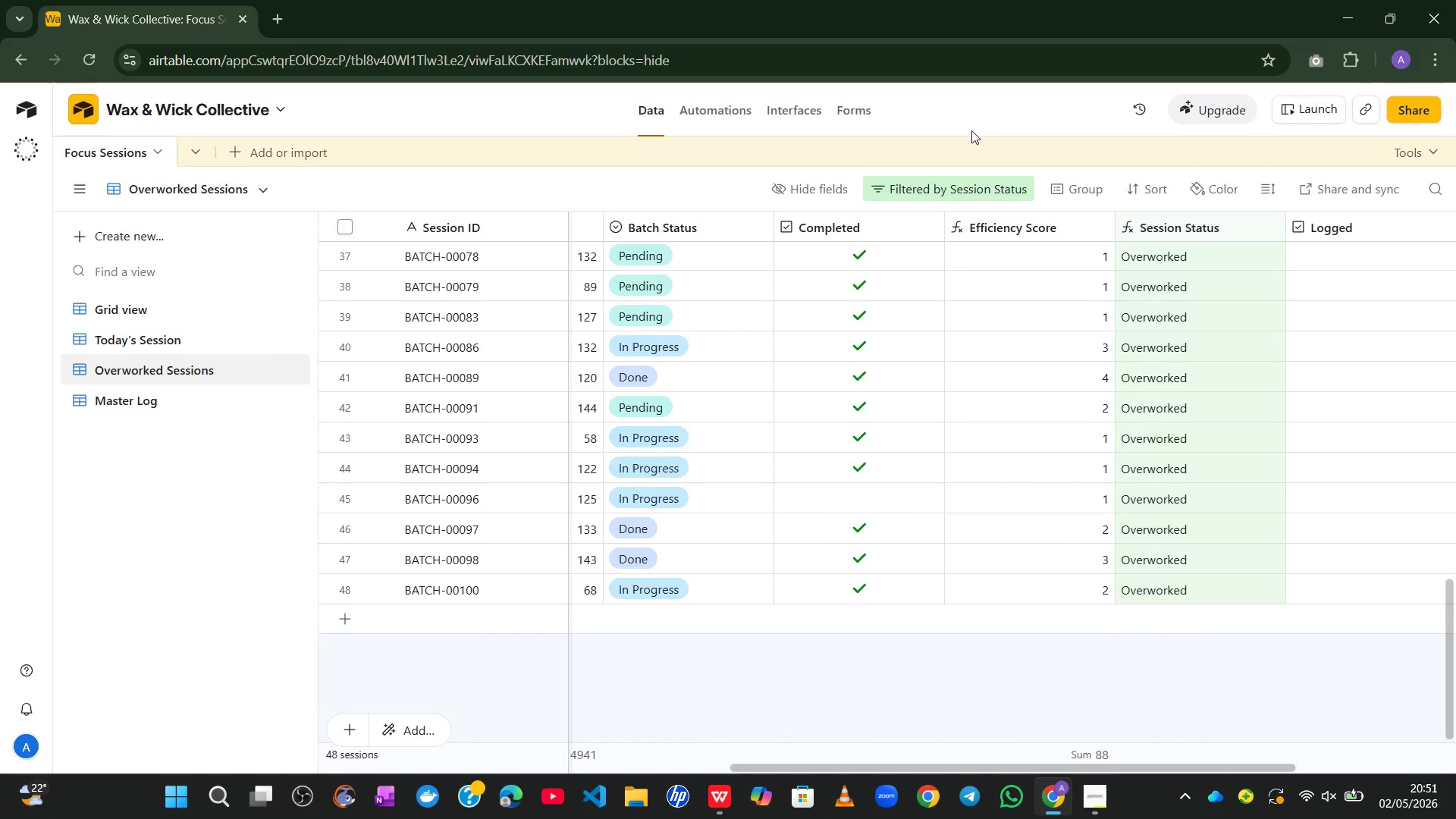 
left_click([797, 110])
 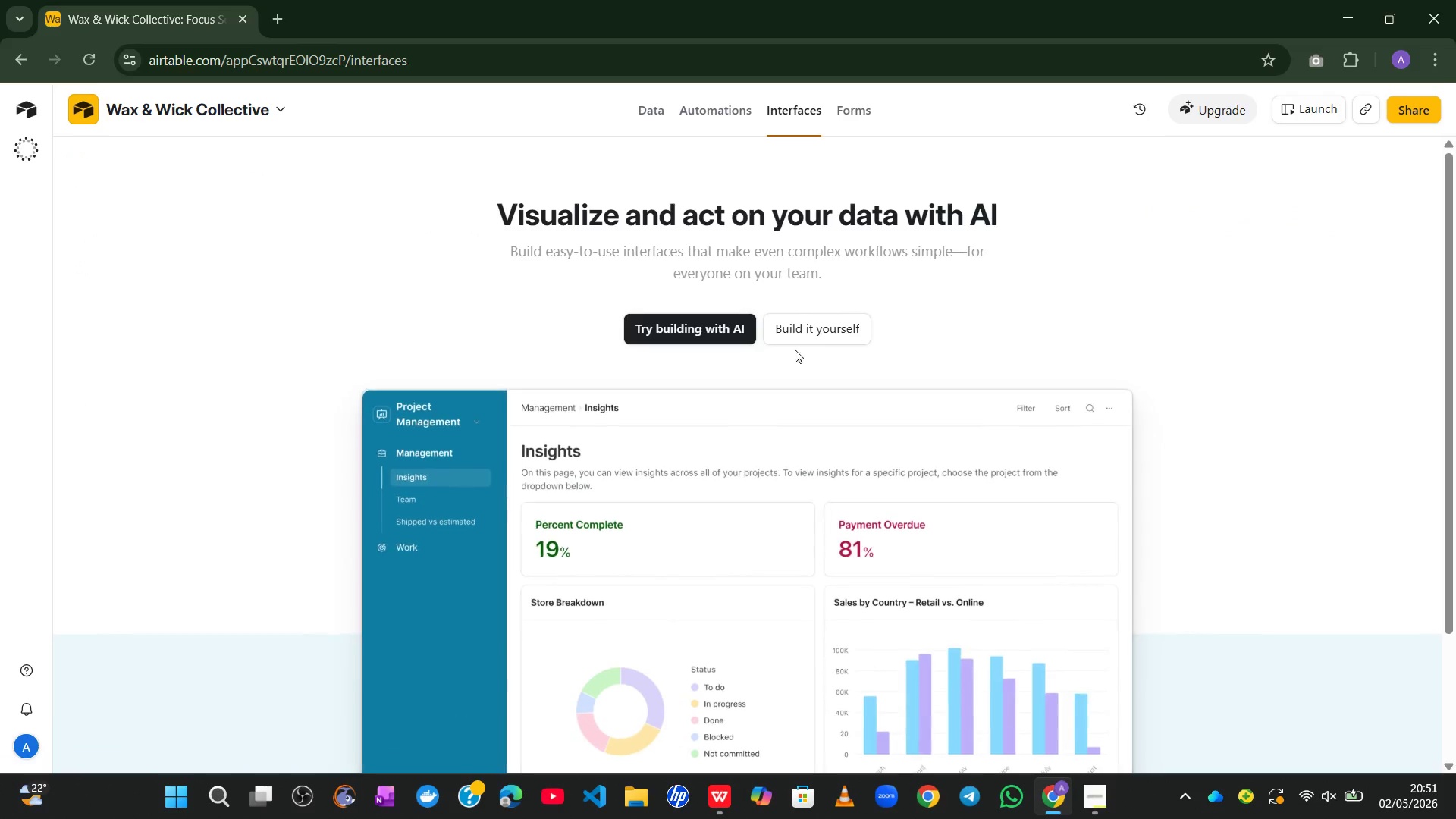 
left_click([803, 331])
 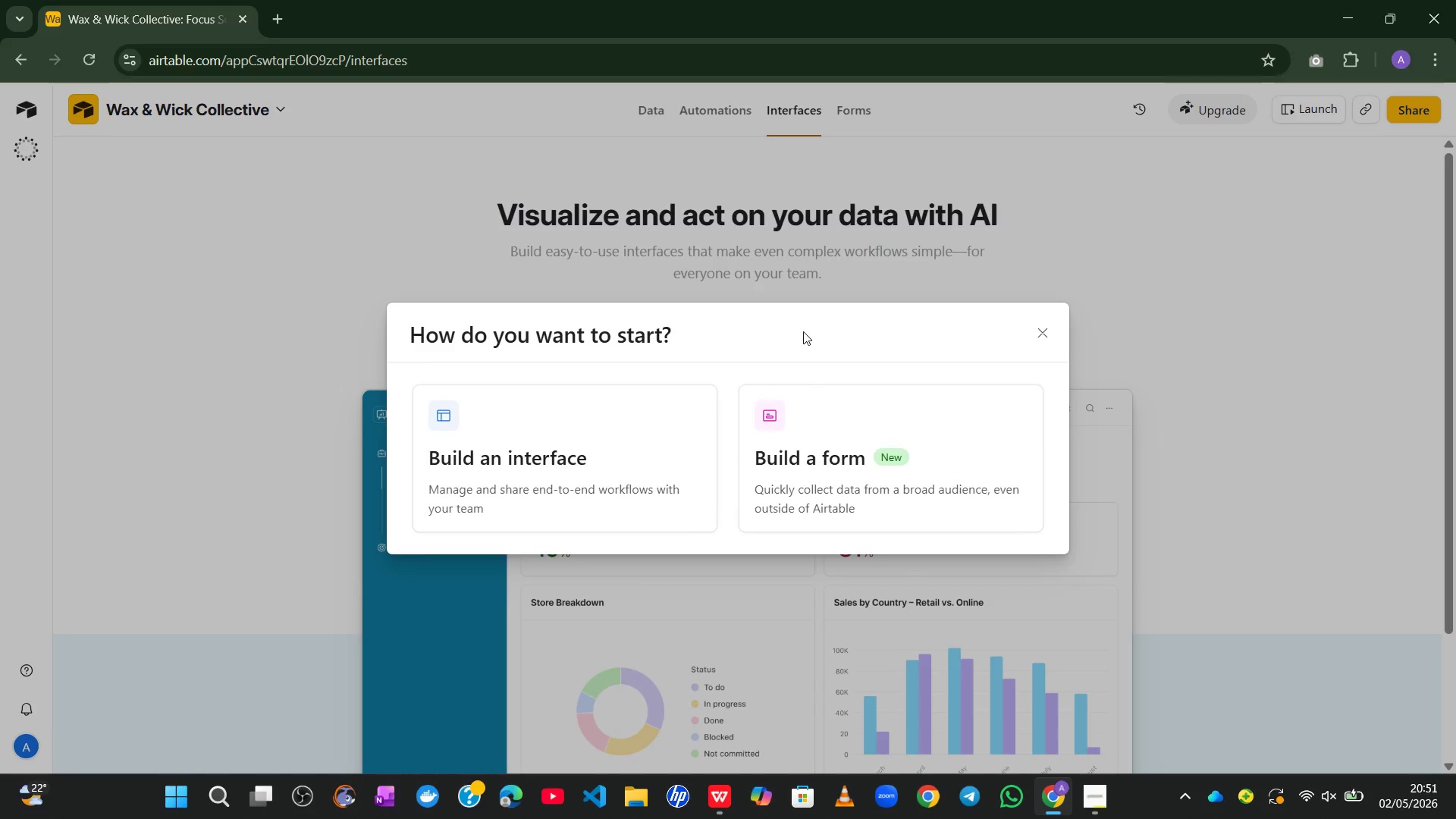 
left_click([618, 434])
 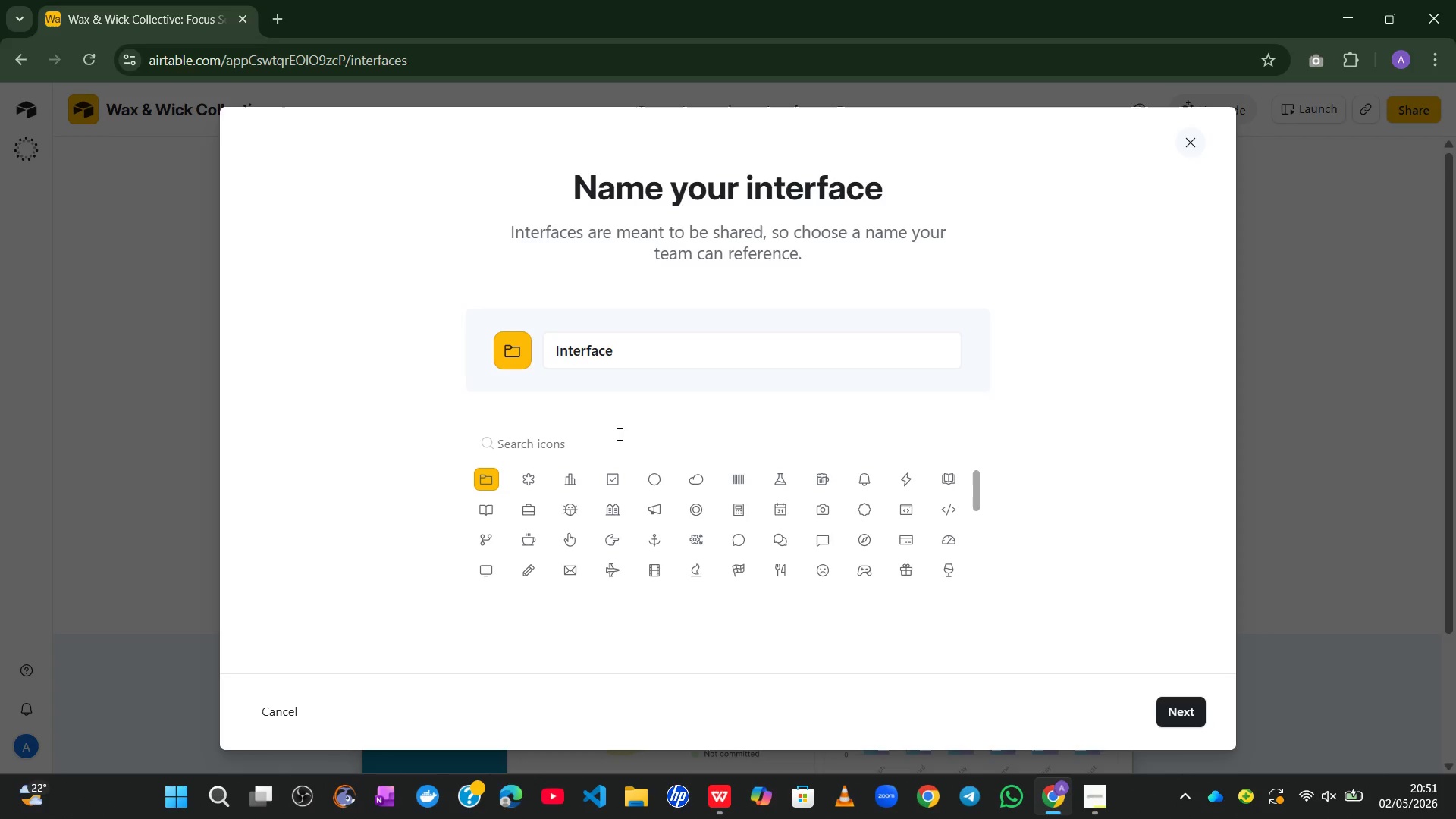 
wait(9.47)
 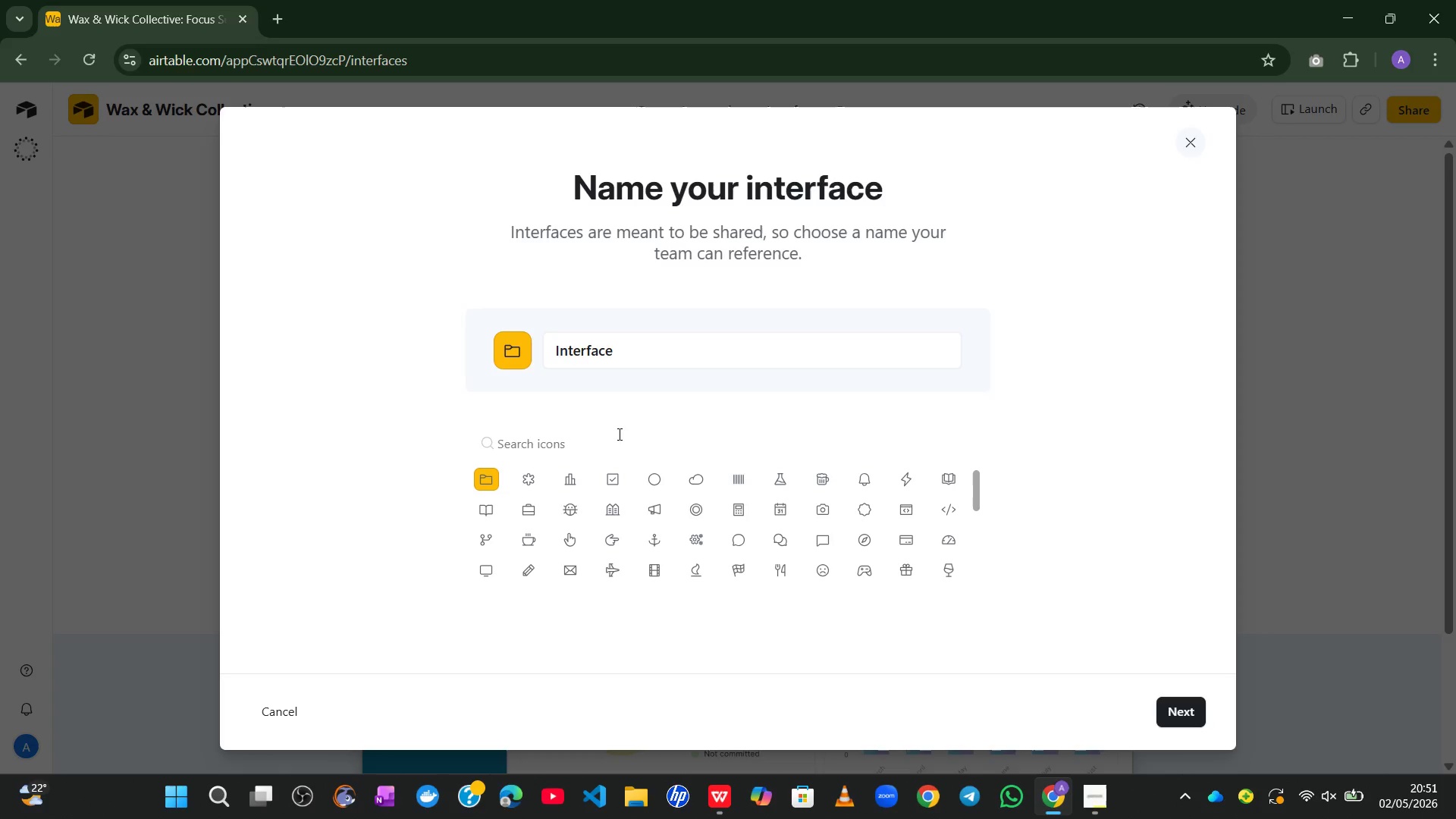 
left_click_drag(start_coordinate=[627, 354], to_coordinate=[509, 358])
 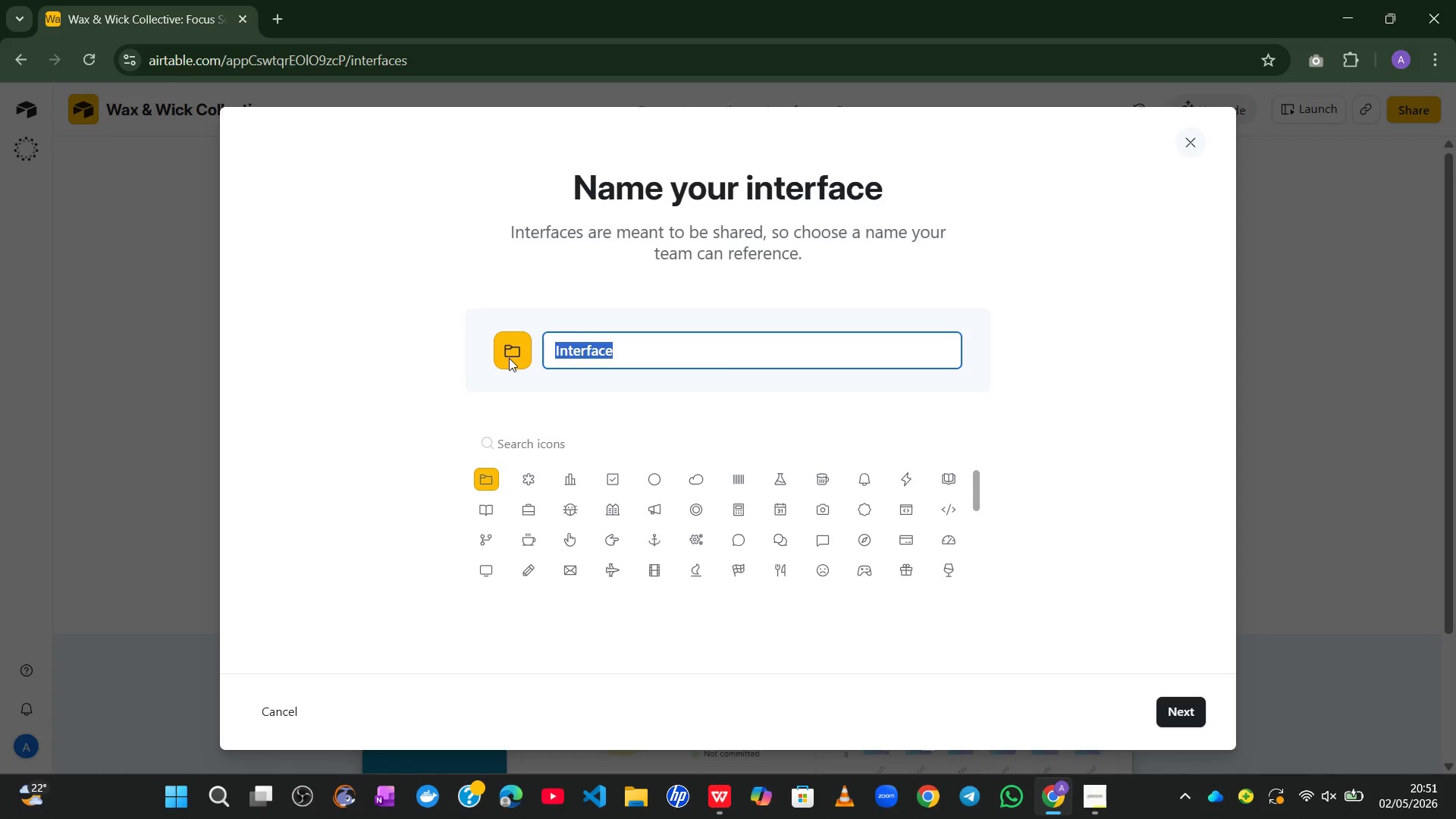 
type(Production  )
key(Backspace)
type(Dashboard)
 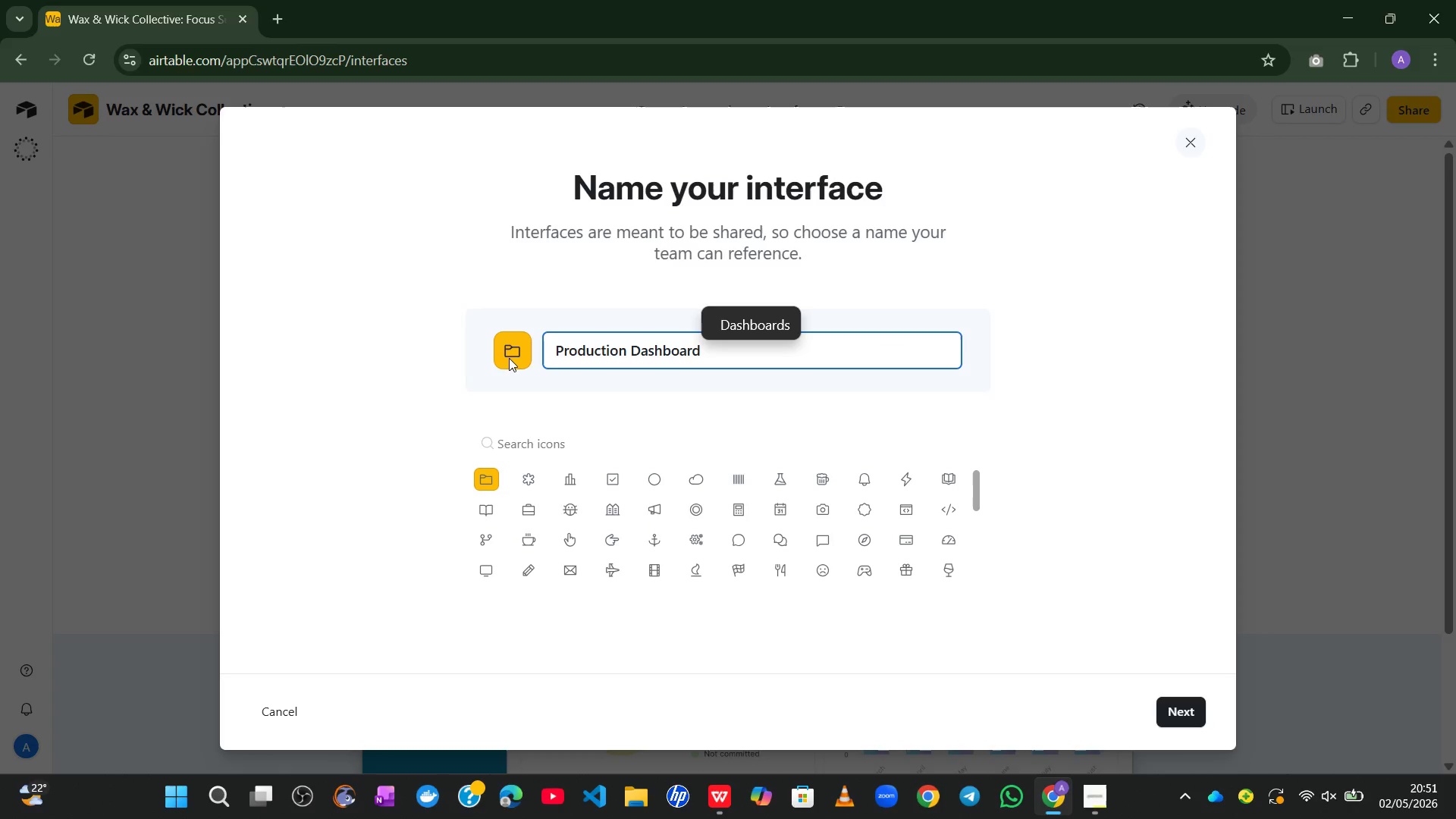 
left_click([1172, 703])
 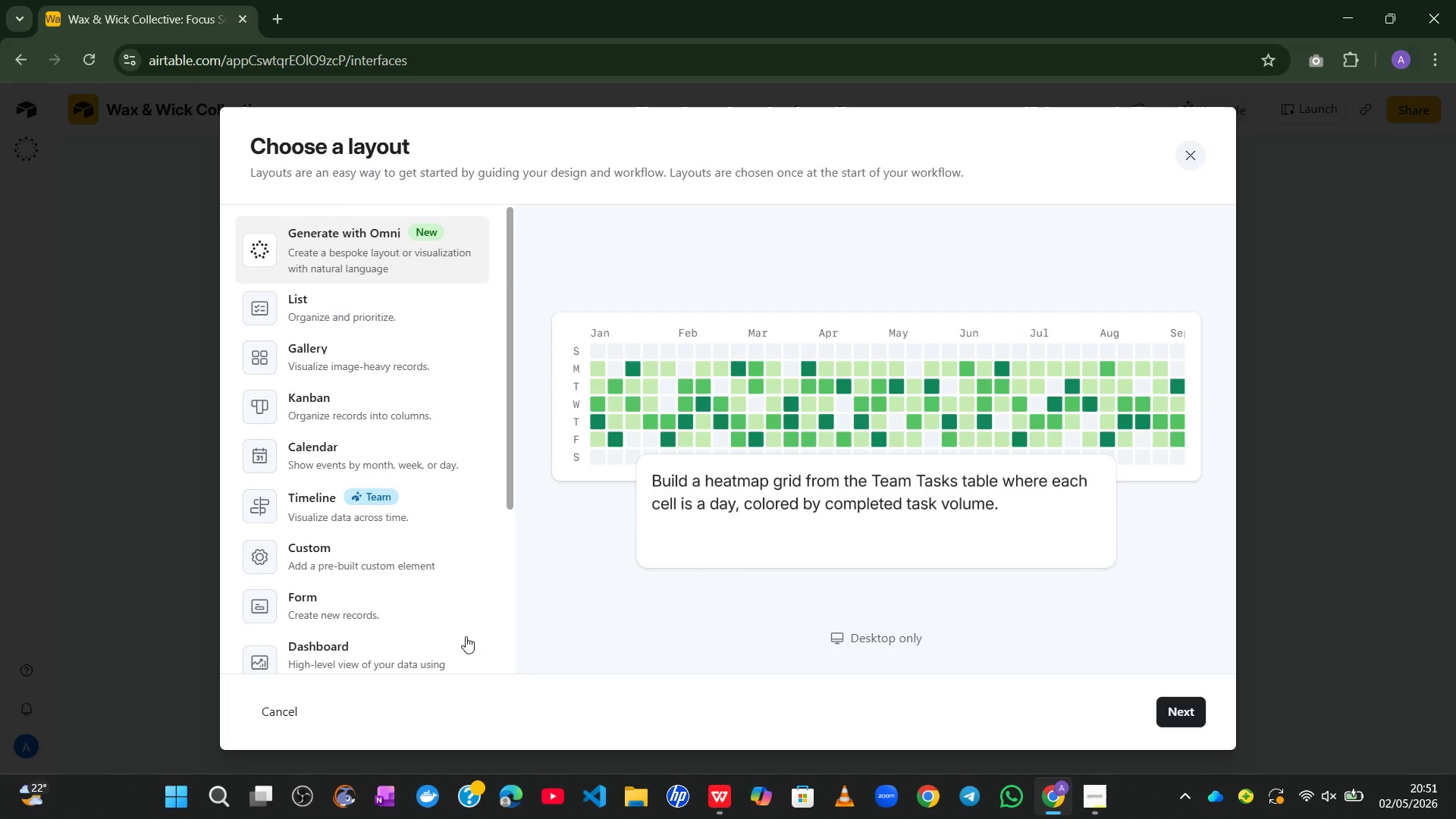 
left_click([371, 650])
 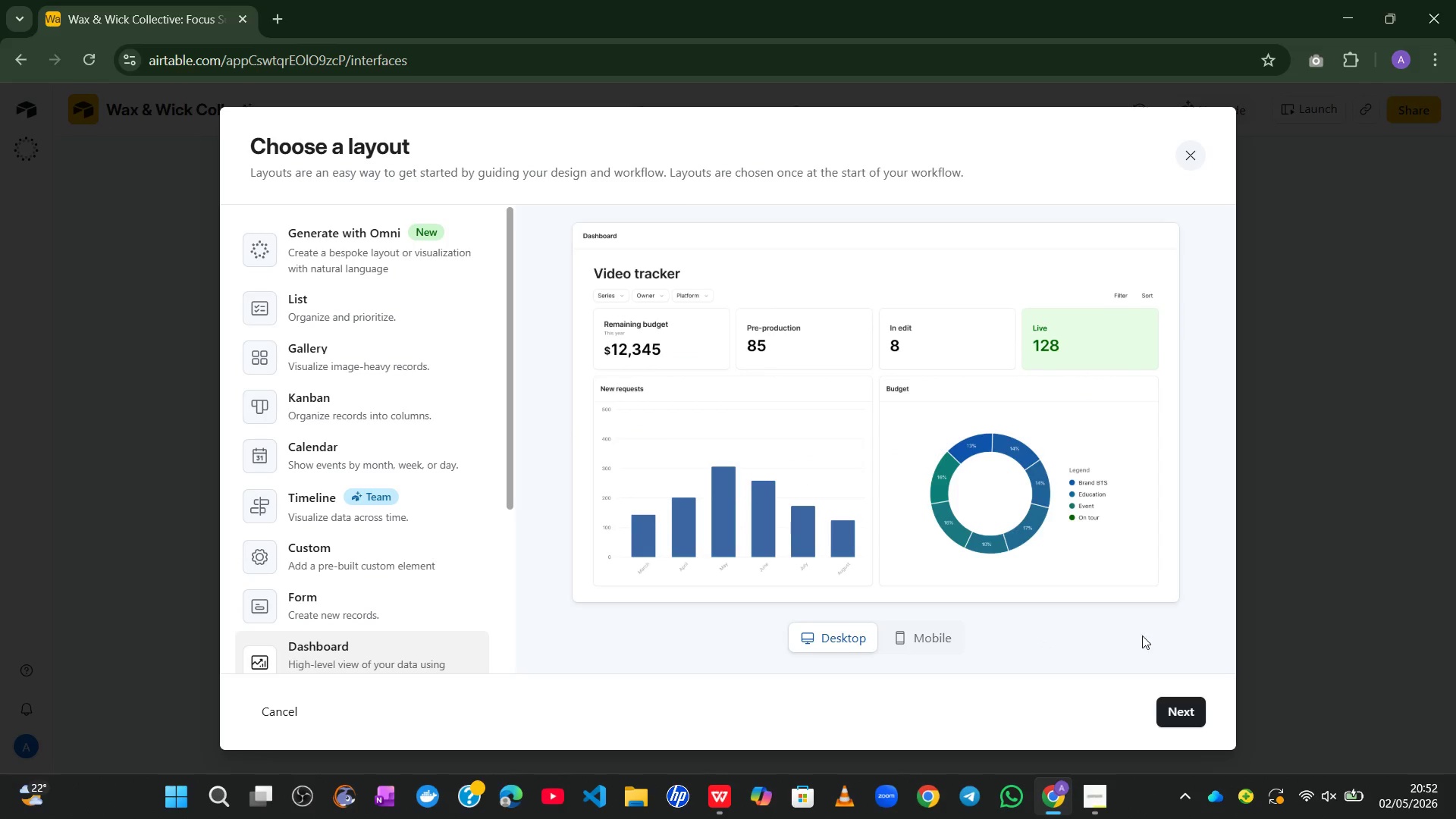 
left_click([1184, 701])
 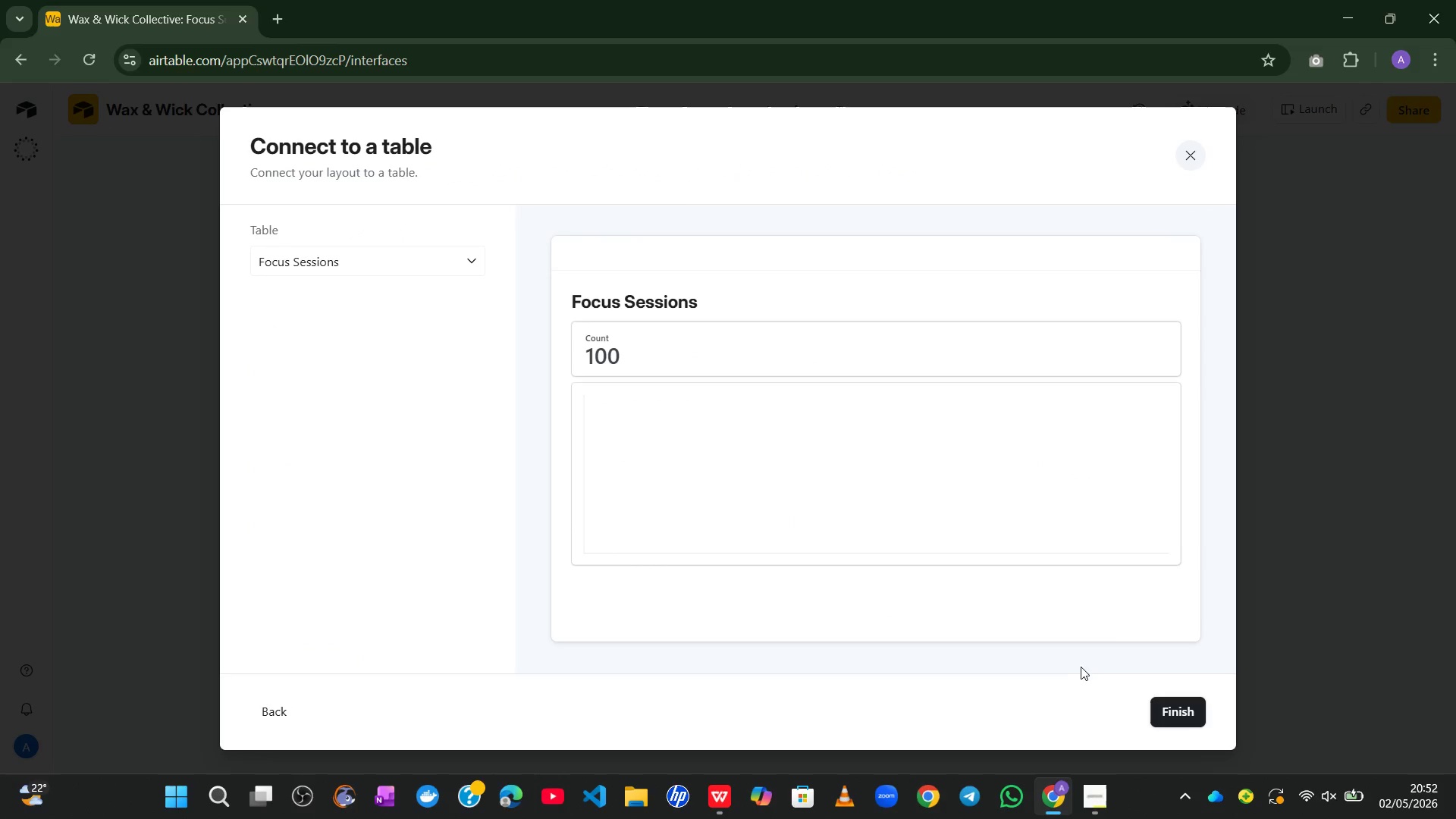 
left_click([1185, 713])
 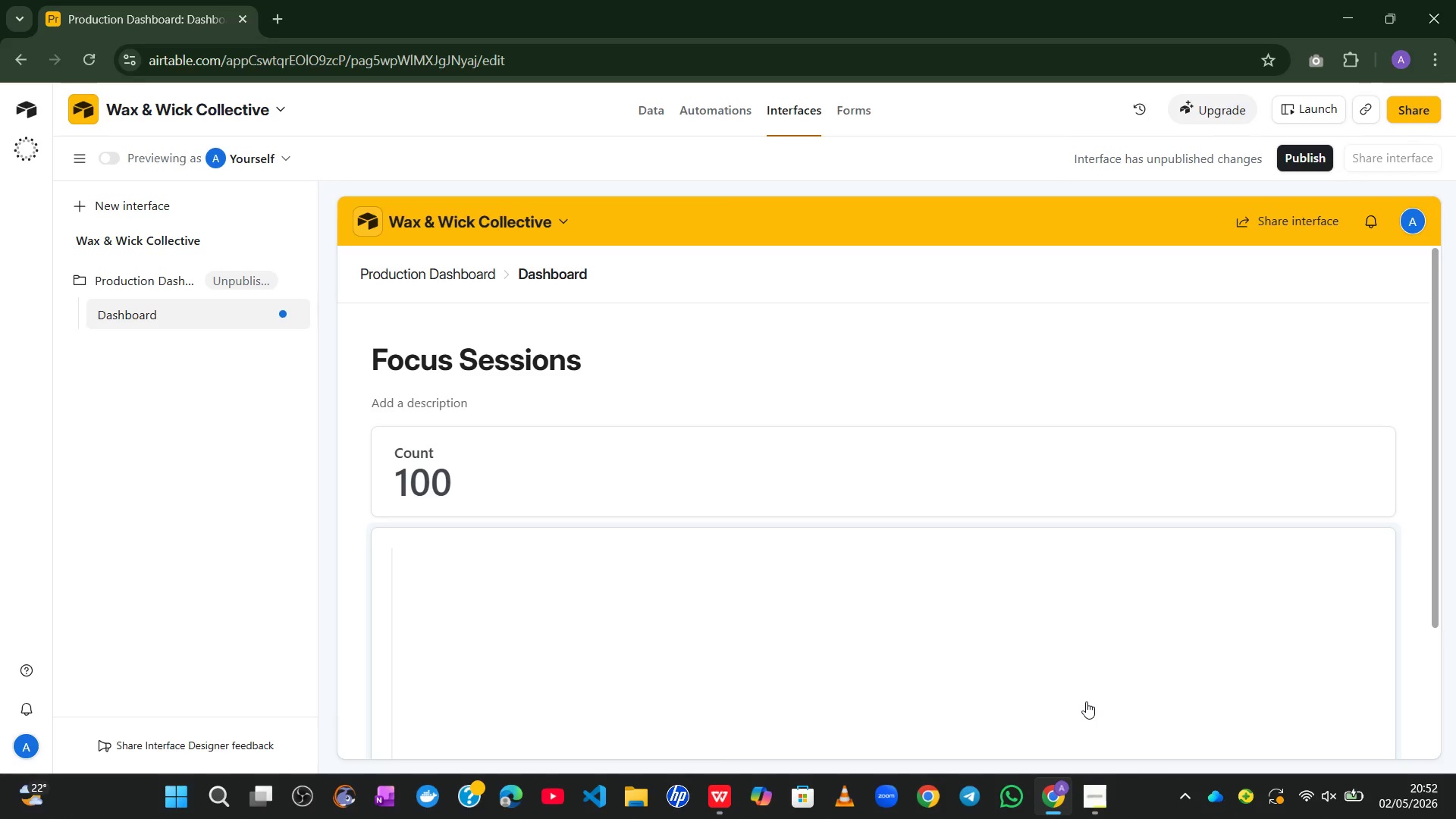 
wait(28.34)
 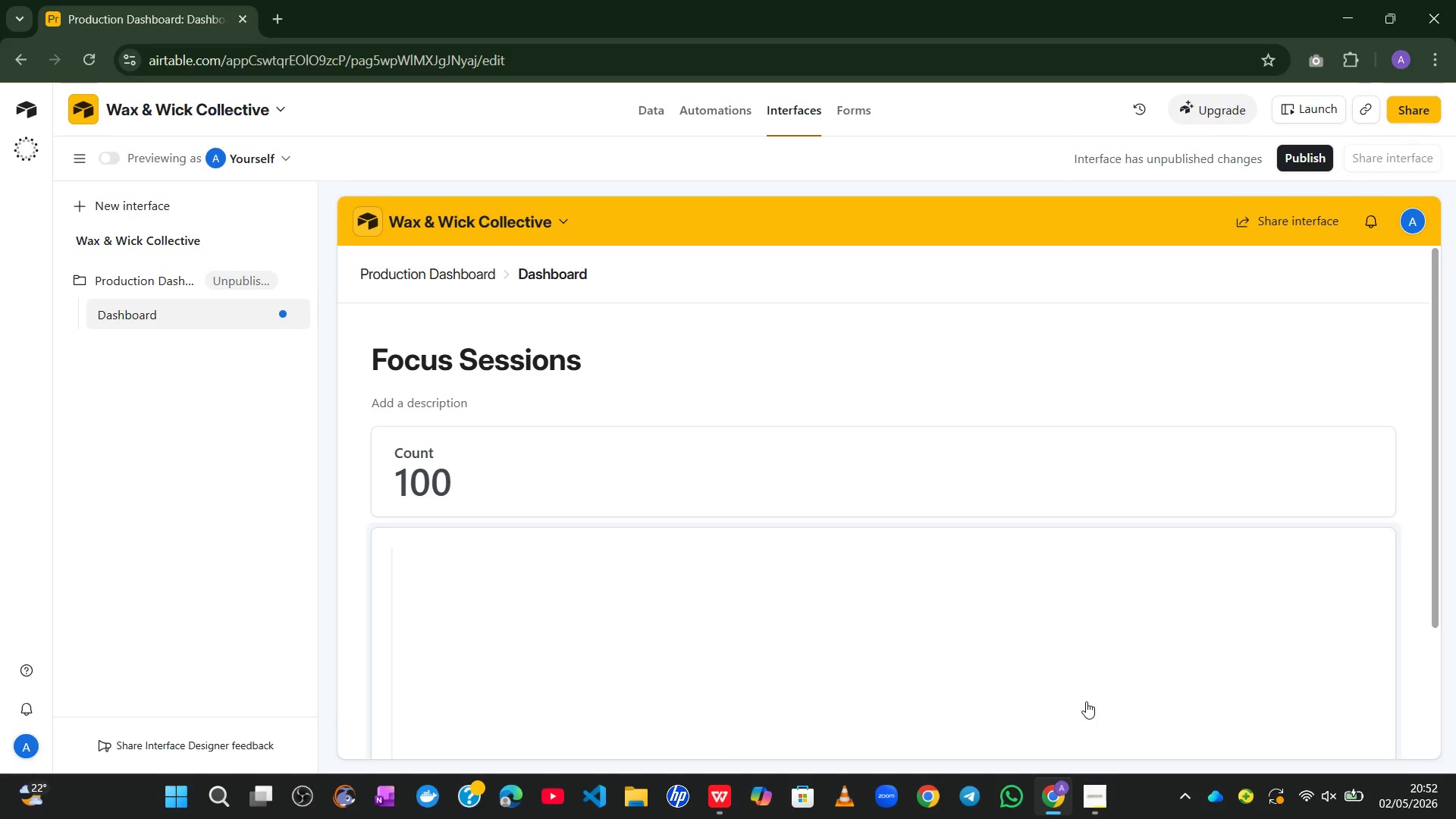 
left_click([1367, 446])
 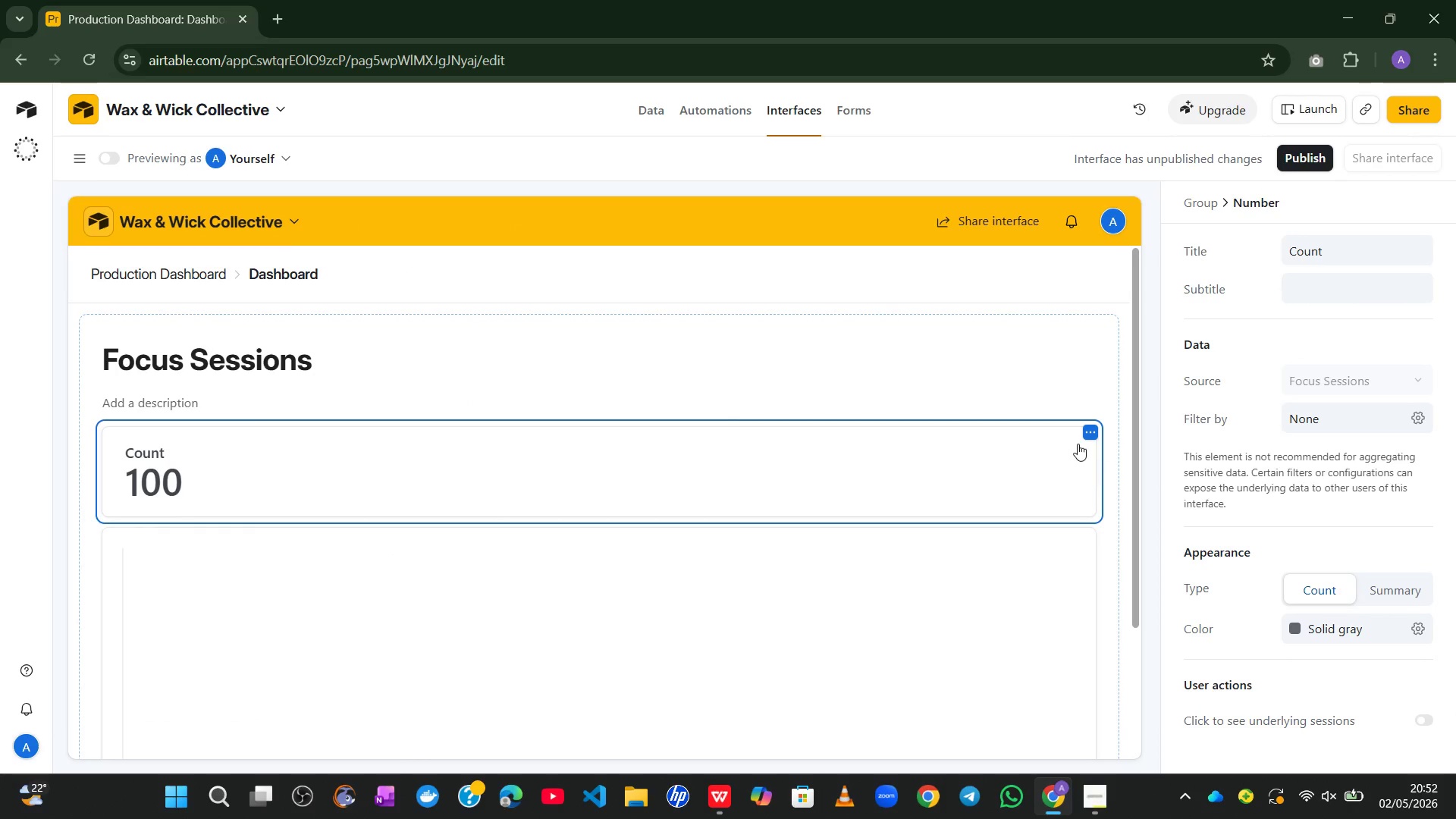 
left_click([1090, 433])
 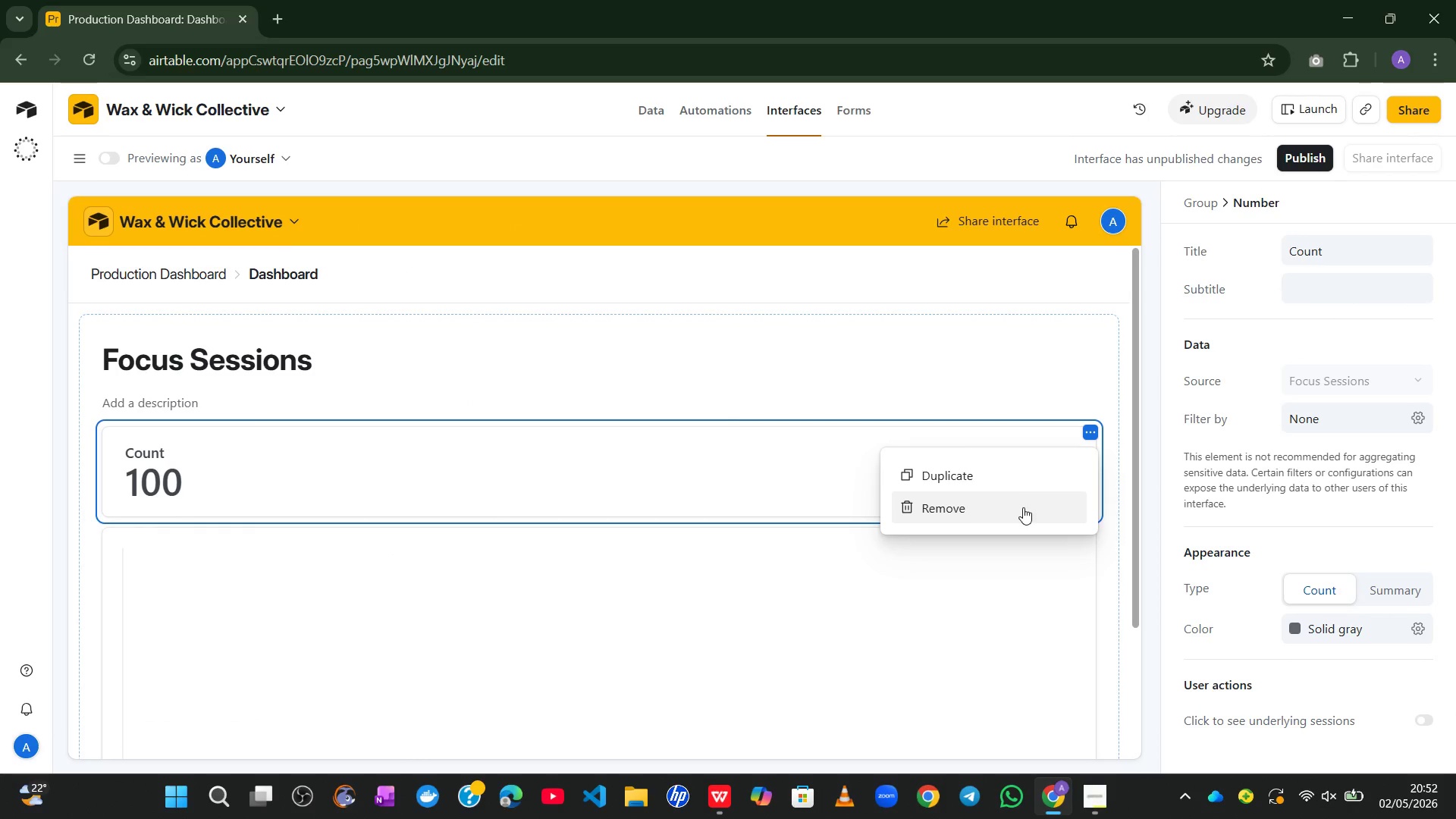 
left_click([1018, 509])
 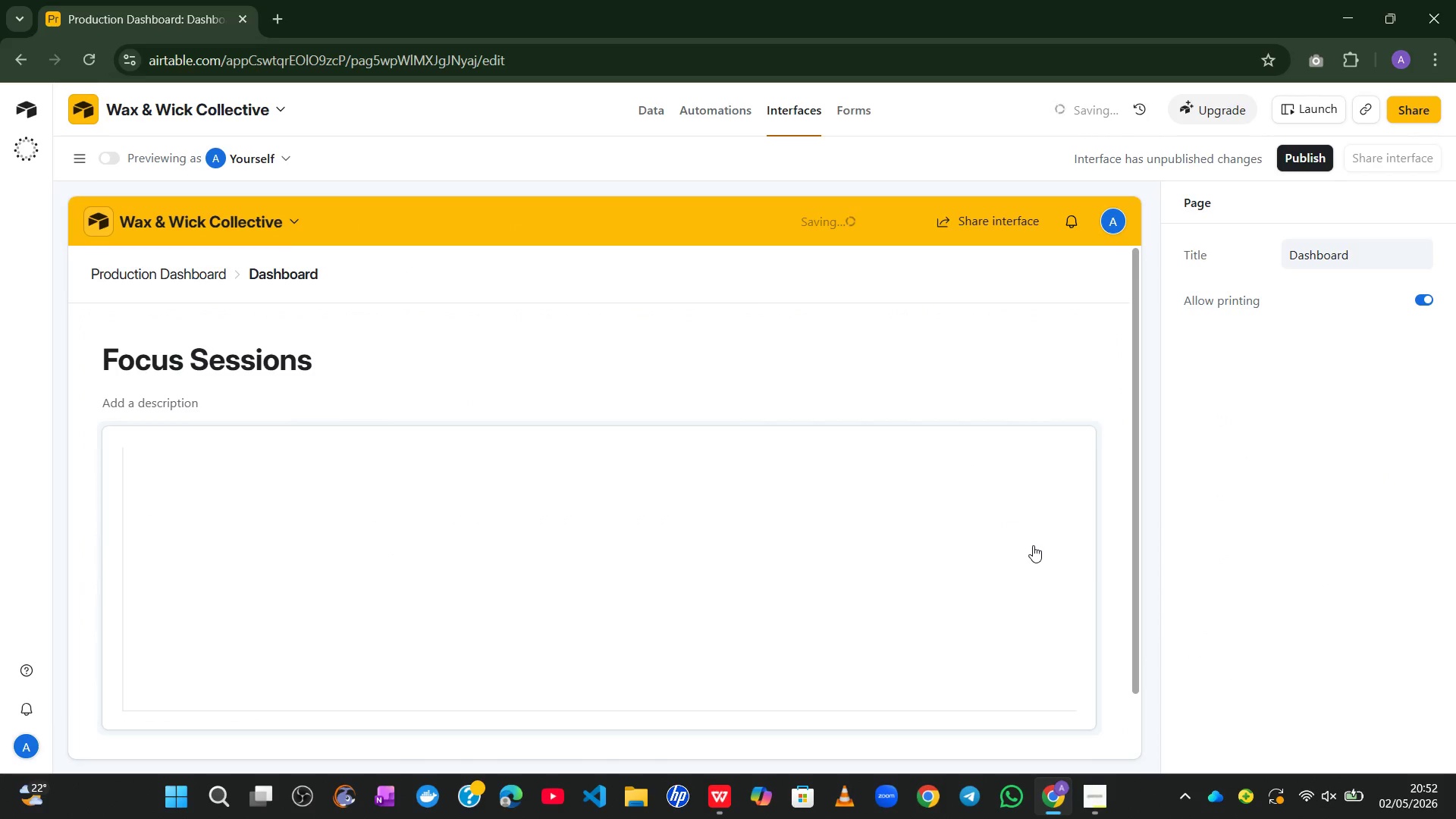 
left_click([1038, 507])
 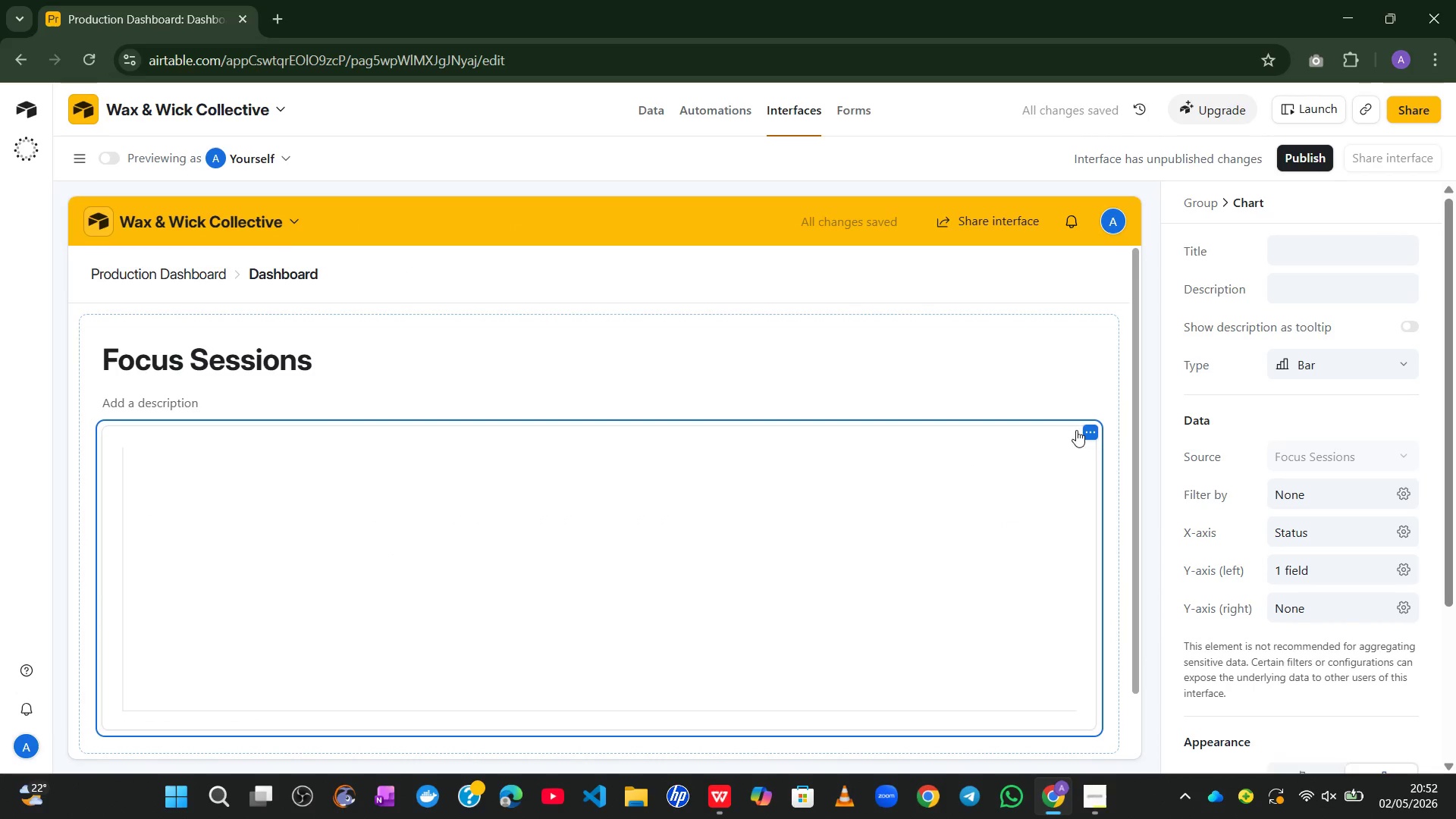 
left_click([1087, 435])
 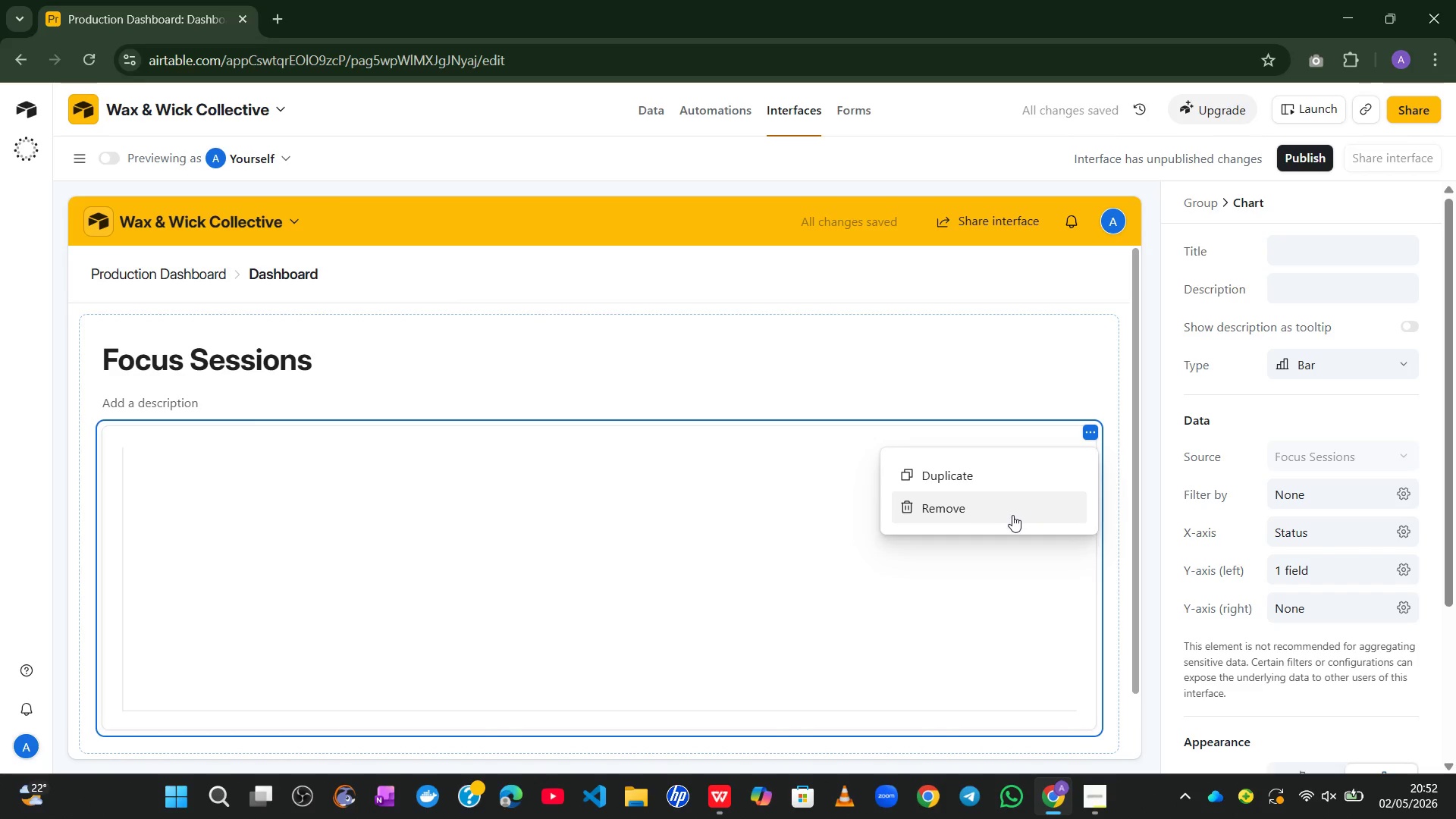 
left_click([1009, 516])
 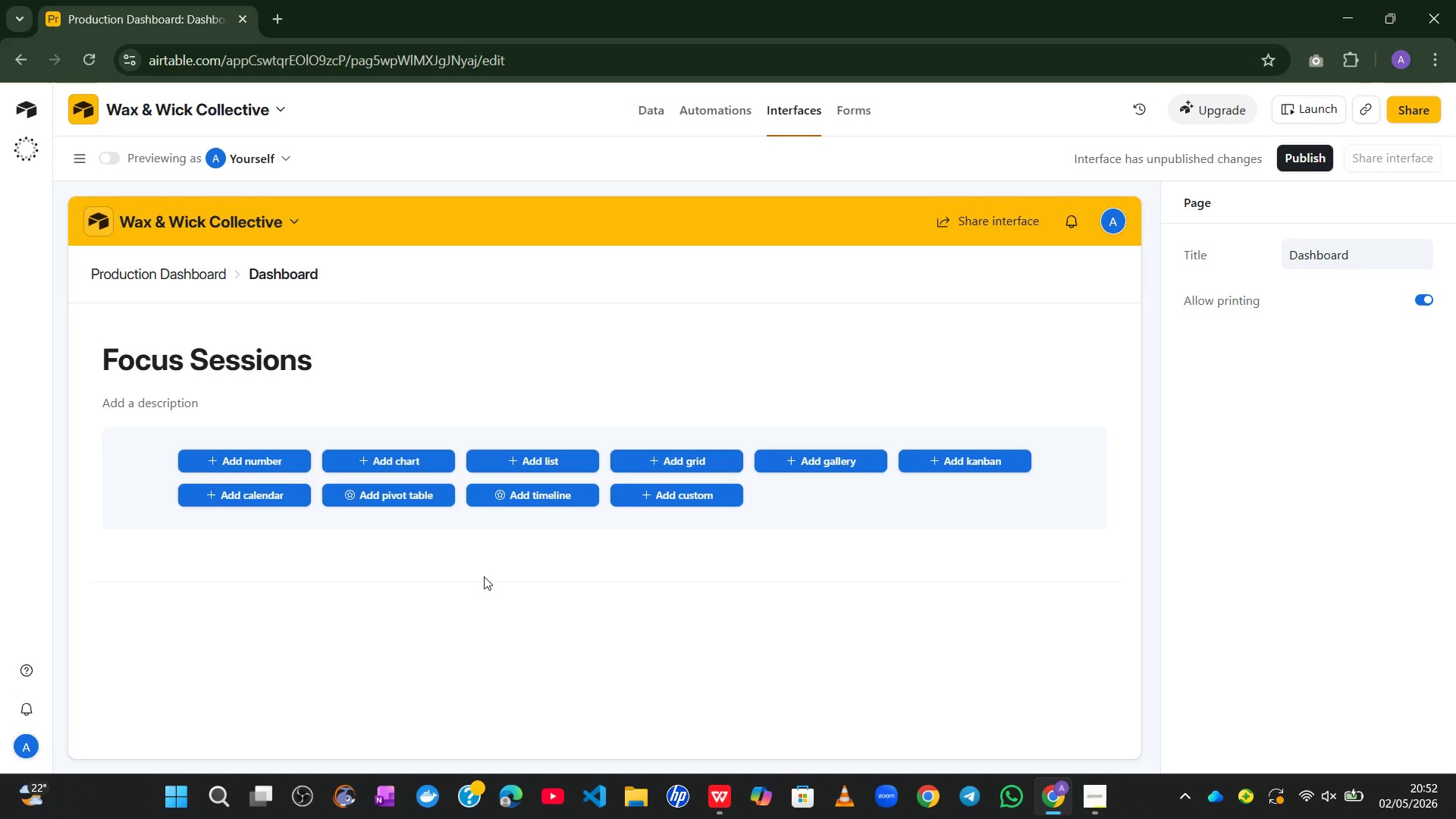 
wait(20.5)
 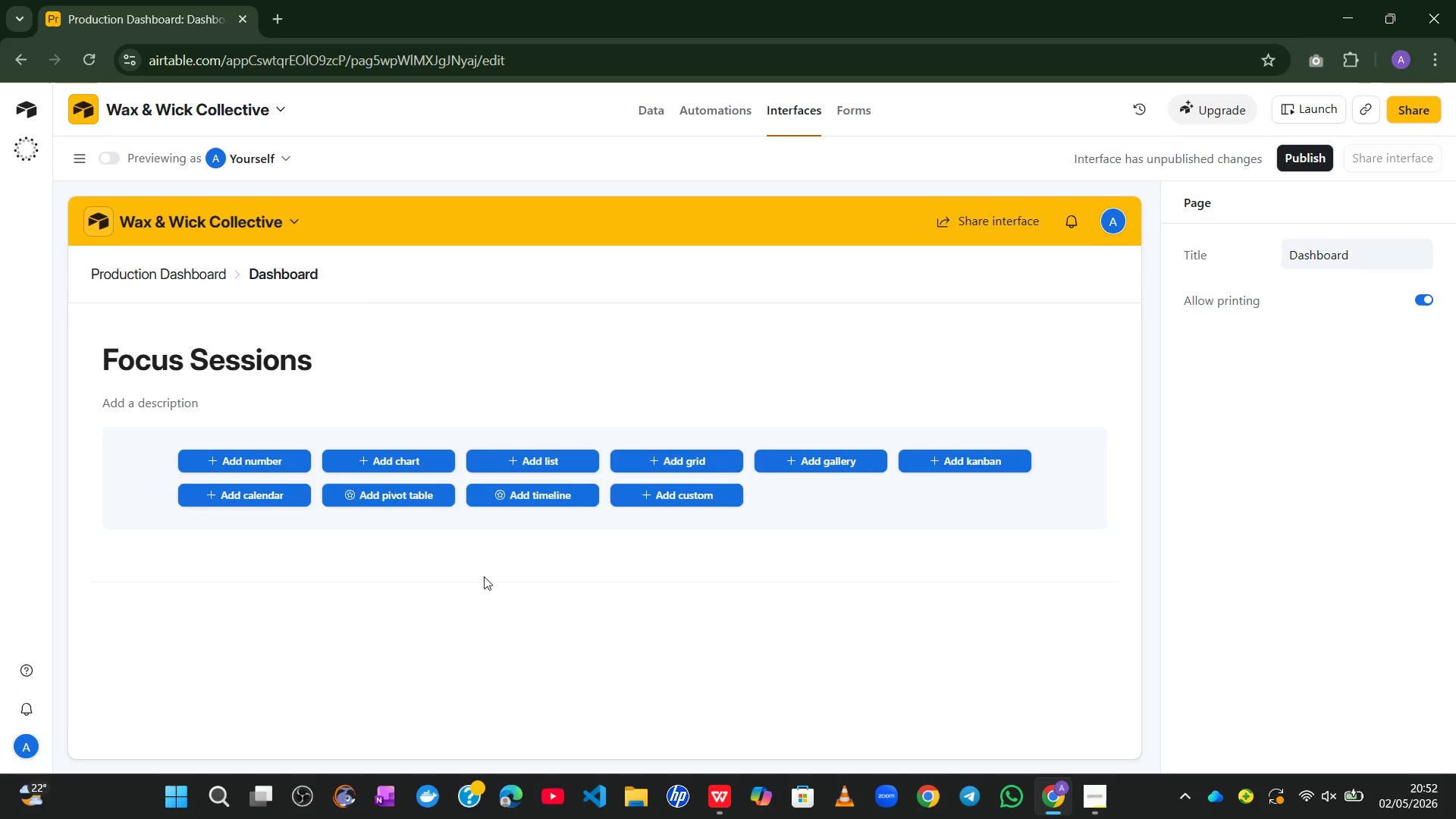 
left_click([270, 451])
 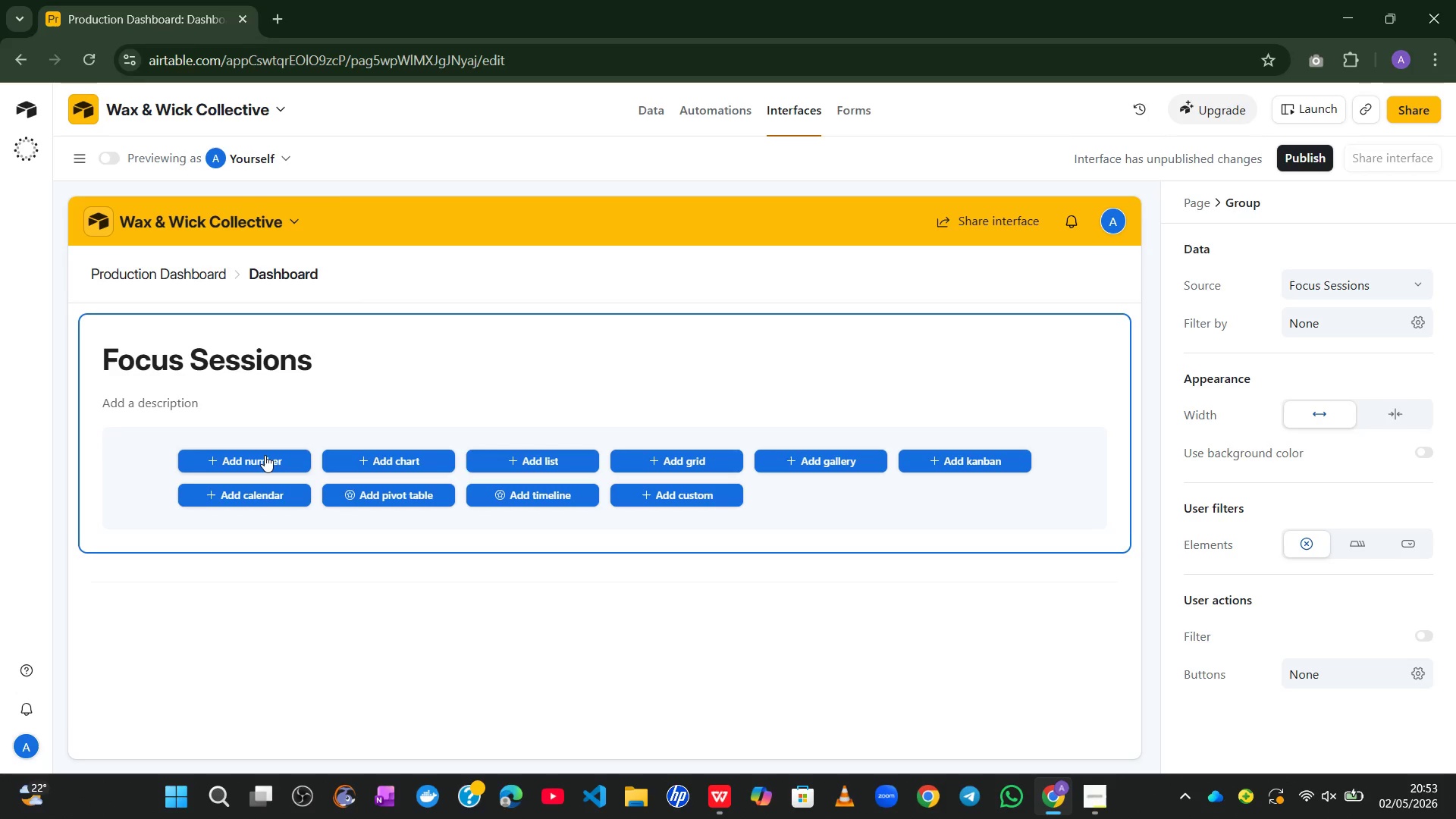 
left_click([265, 455])
 